 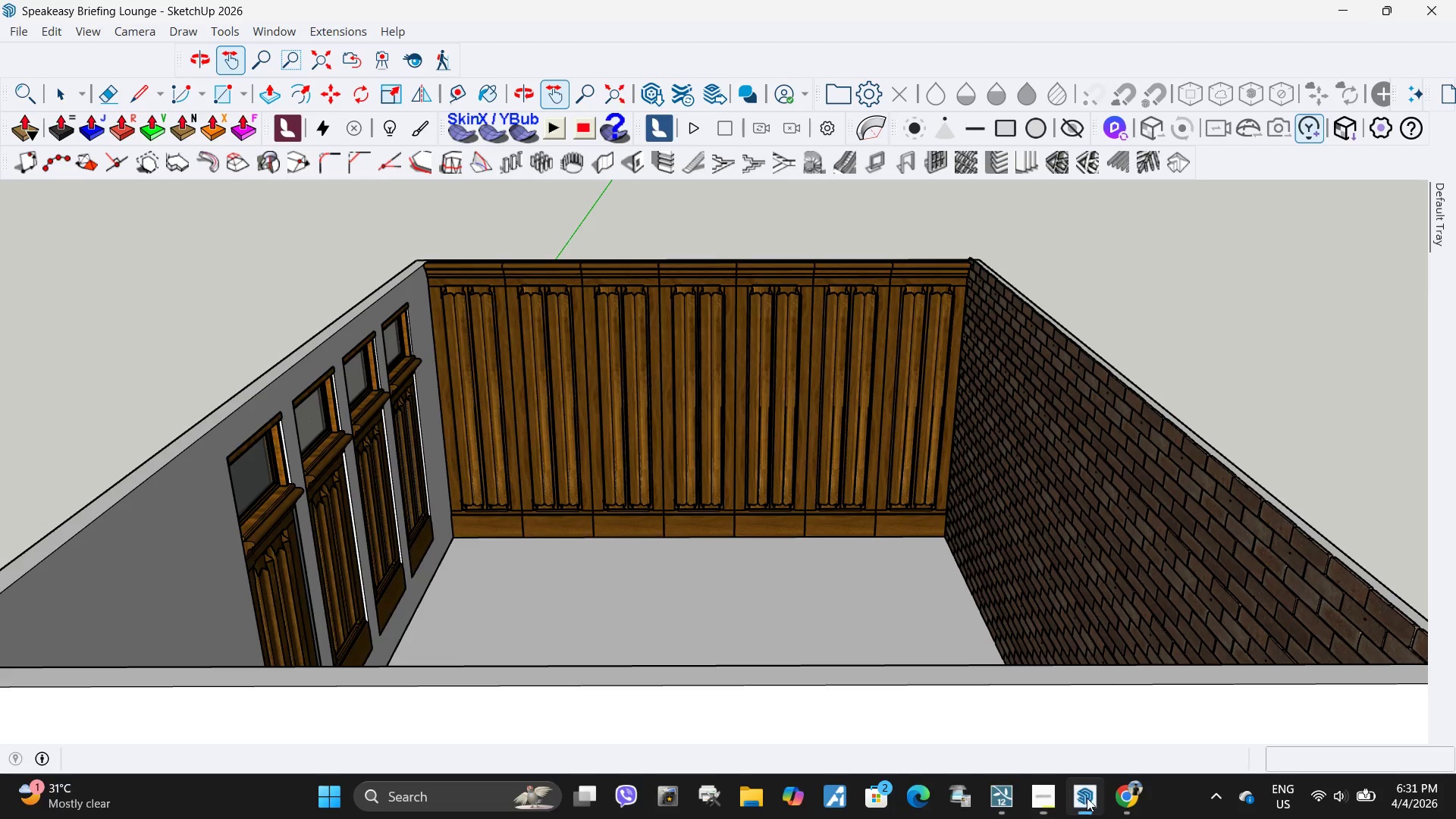 
scroll: coordinate [686, 437], scroll_direction: down, amount: 4.0
 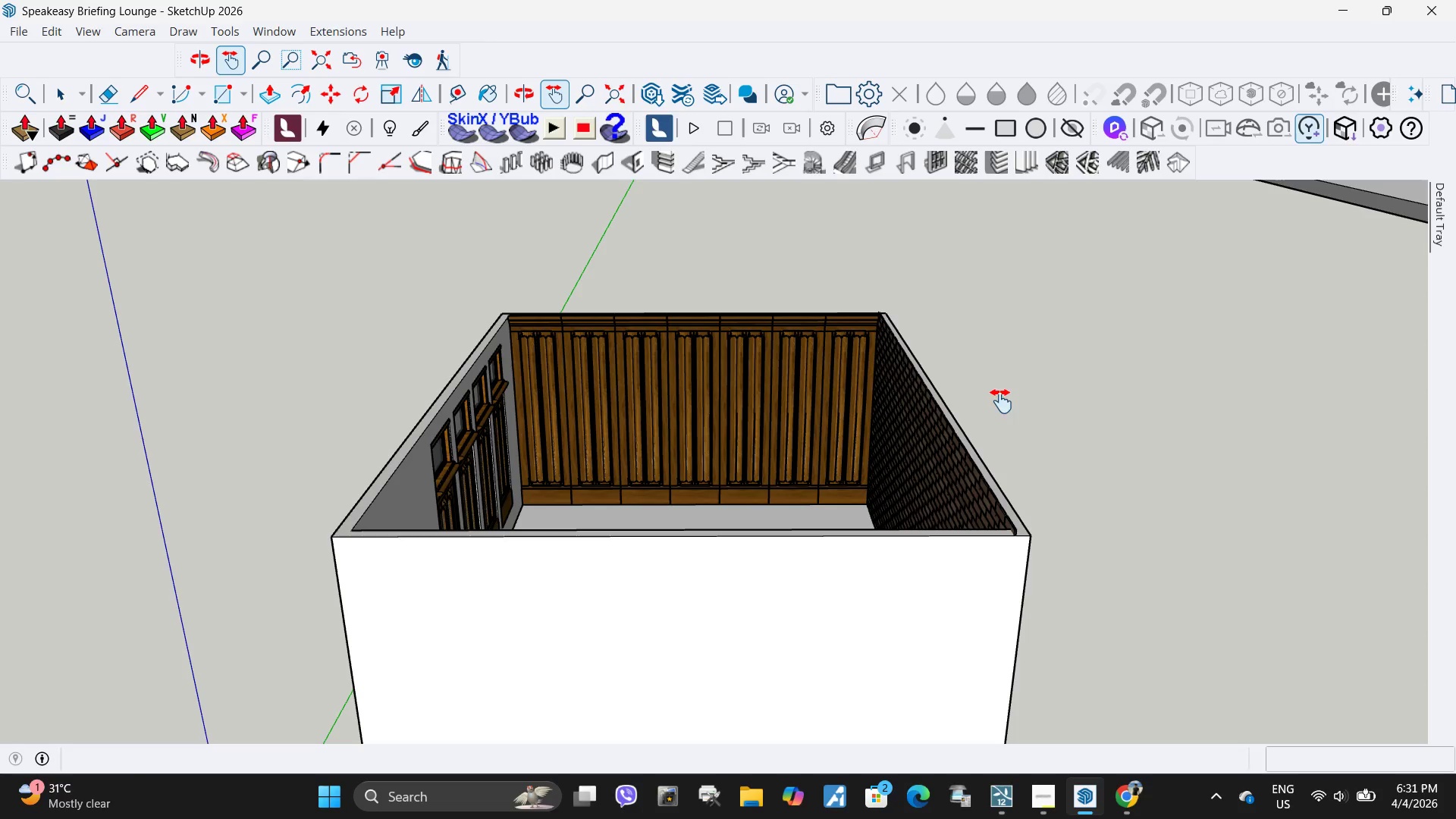 
left_click([1008, 400])
 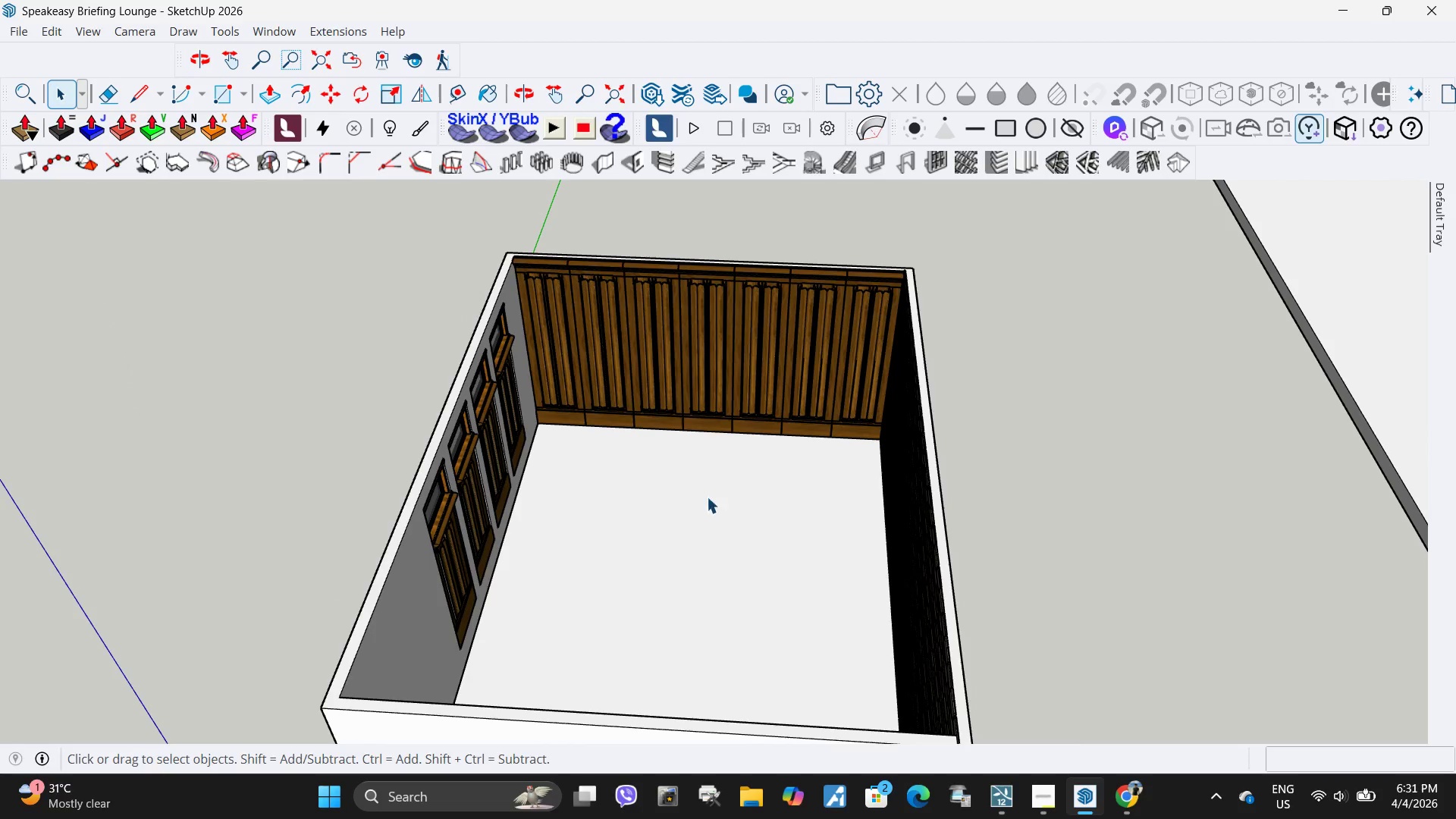 
scroll: coordinate [578, 349], scroll_direction: up, amount: 7.0
 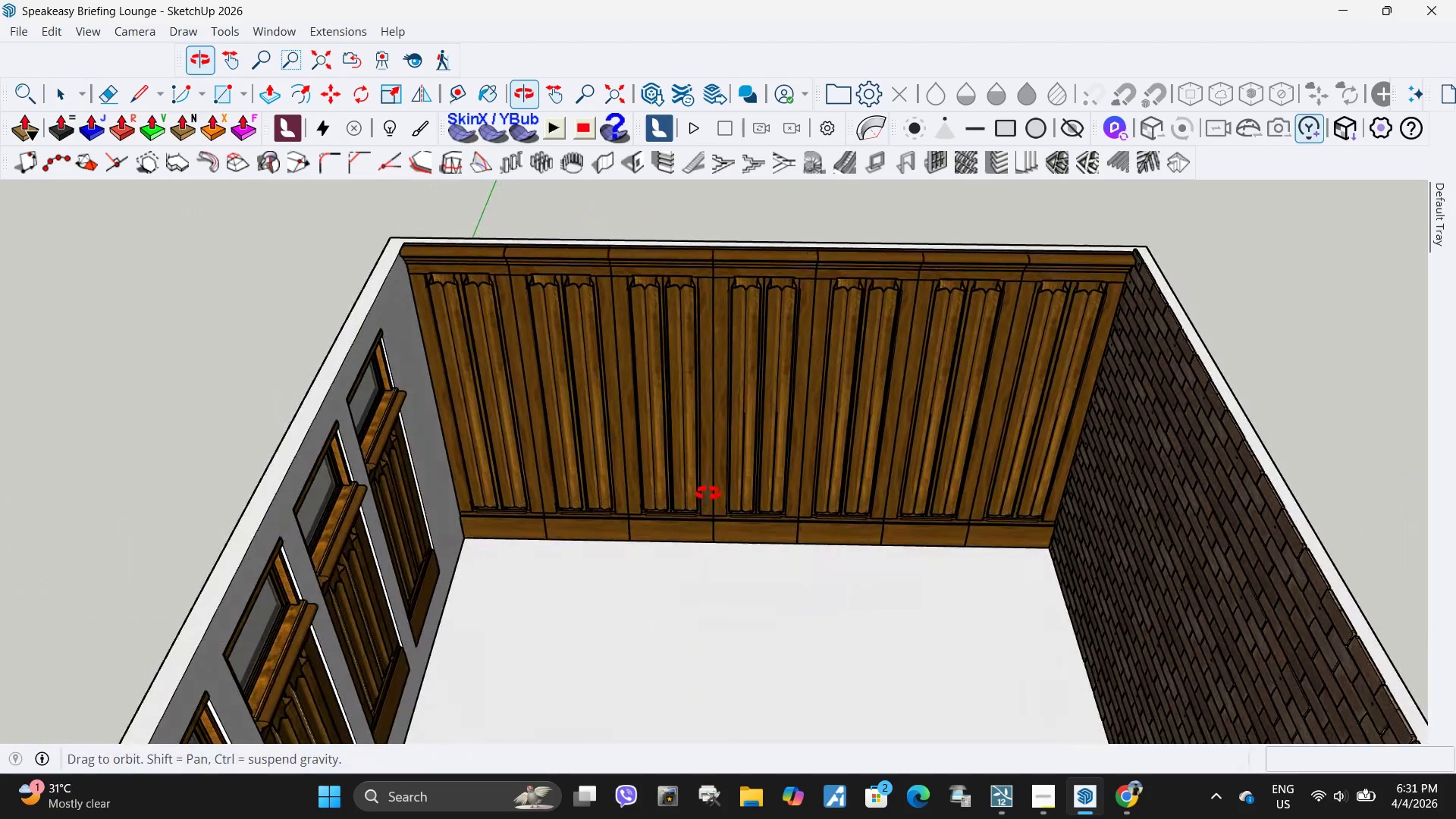 
scroll: coordinate [664, 357], scroll_direction: none, amount: 0.0
 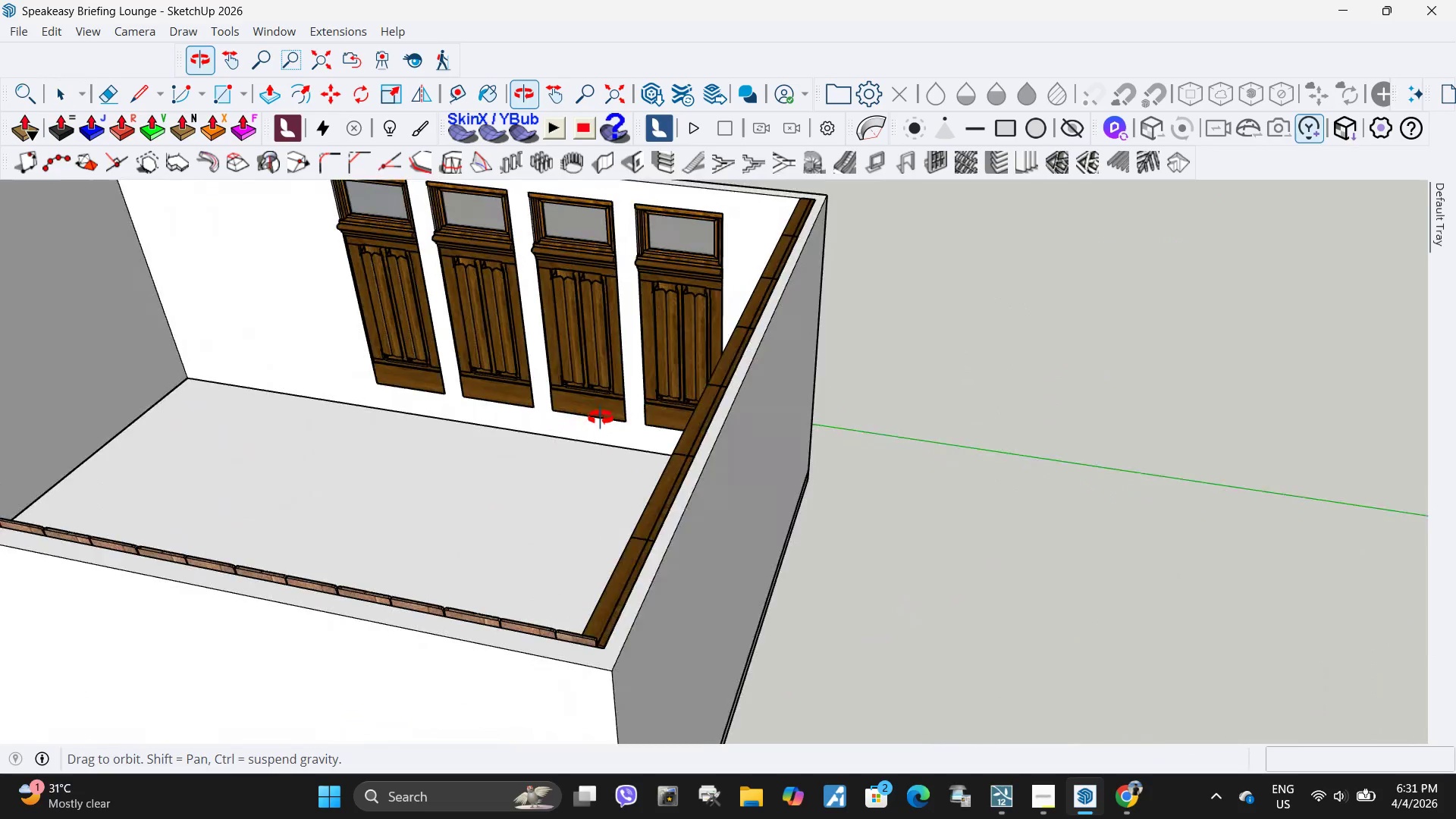 
wait(5.2)
 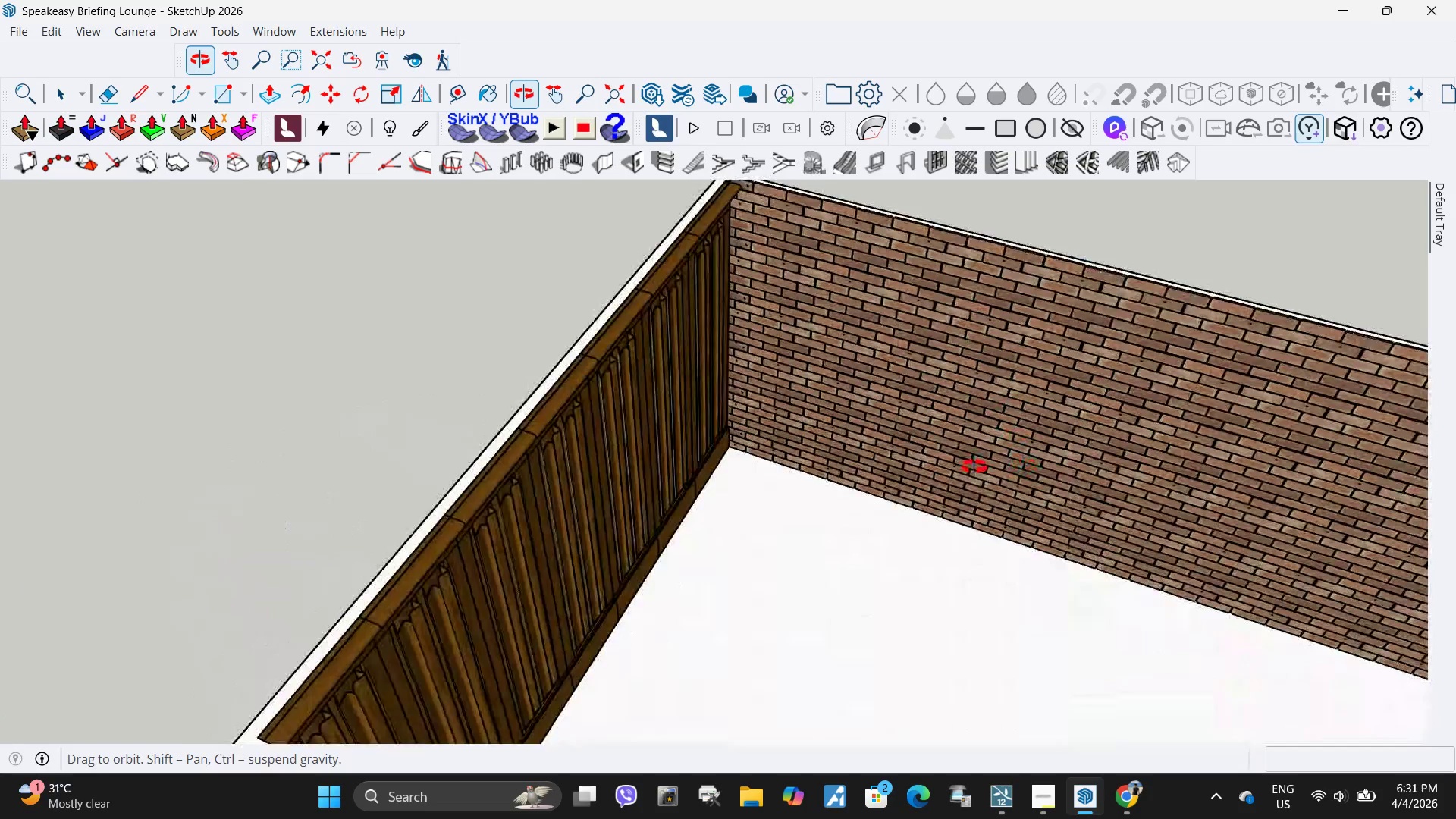 
scroll: coordinate [790, 430], scroll_direction: down, amount: 5.0
 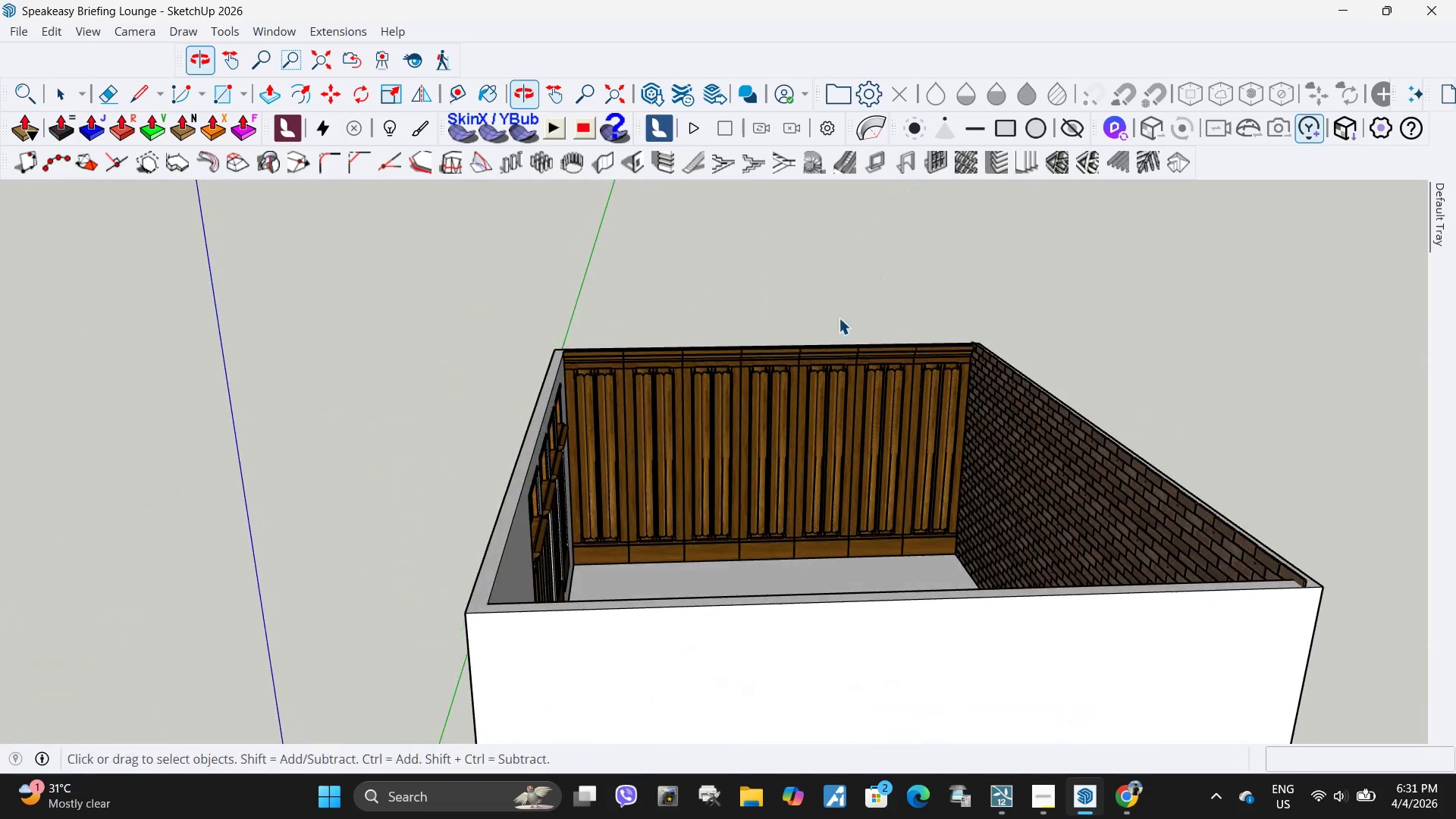 
scroll: coordinate [902, 403], scroll_direction: up, amount: 8.0
 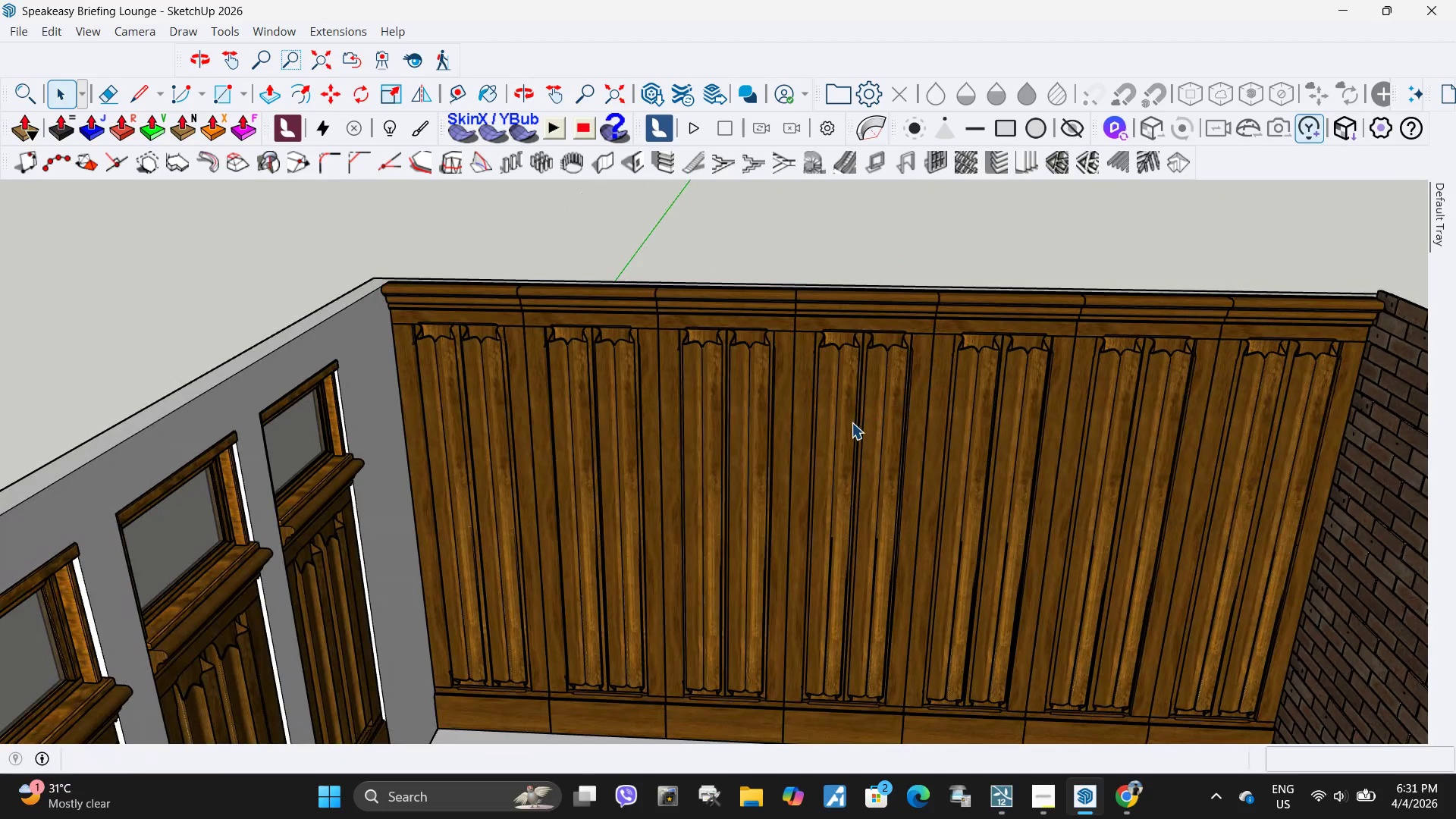 
scroll: coordinate [718, 423], scroll_direction: down, amount: 4.0
 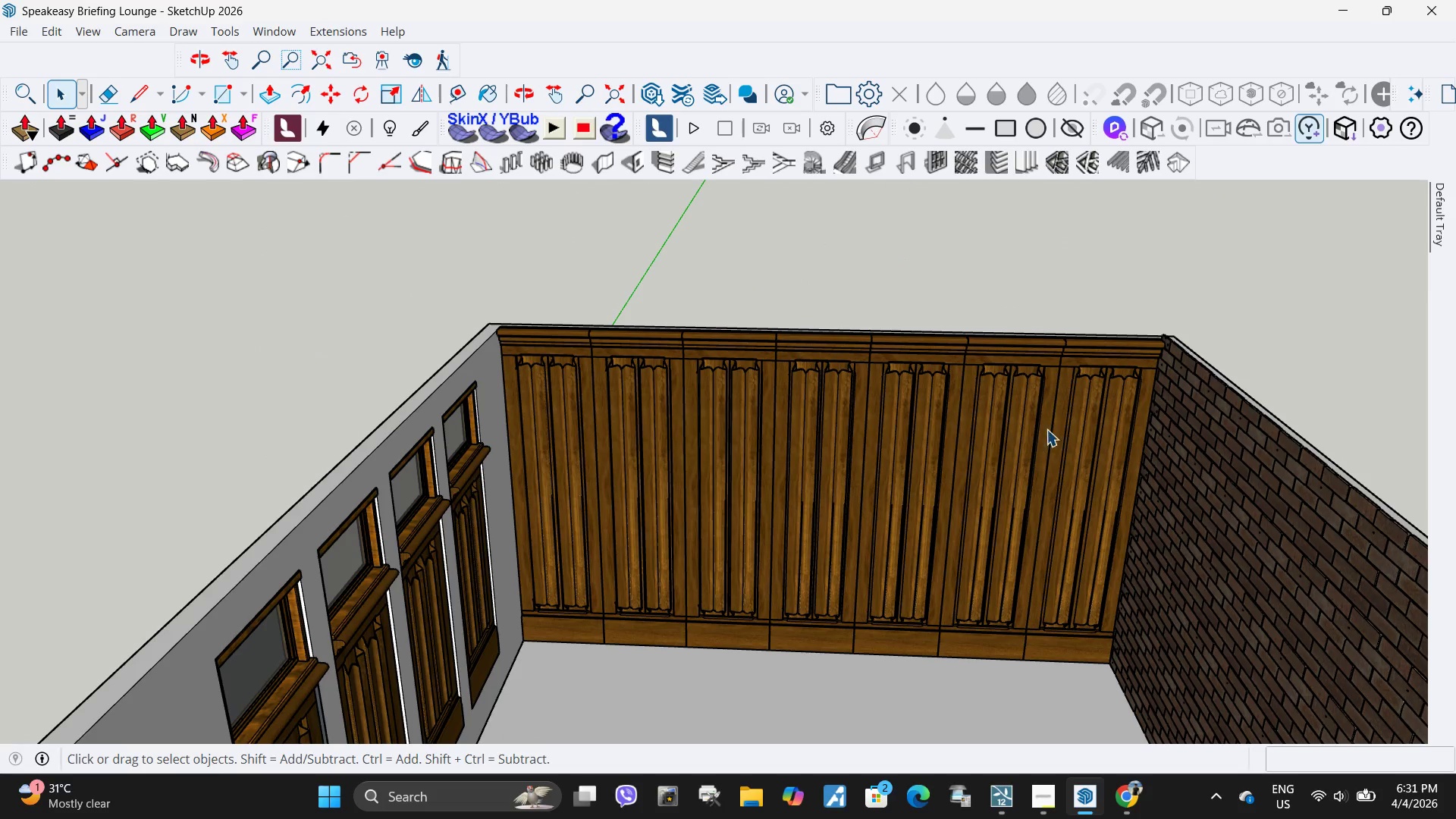 
double_click([714, 410])
 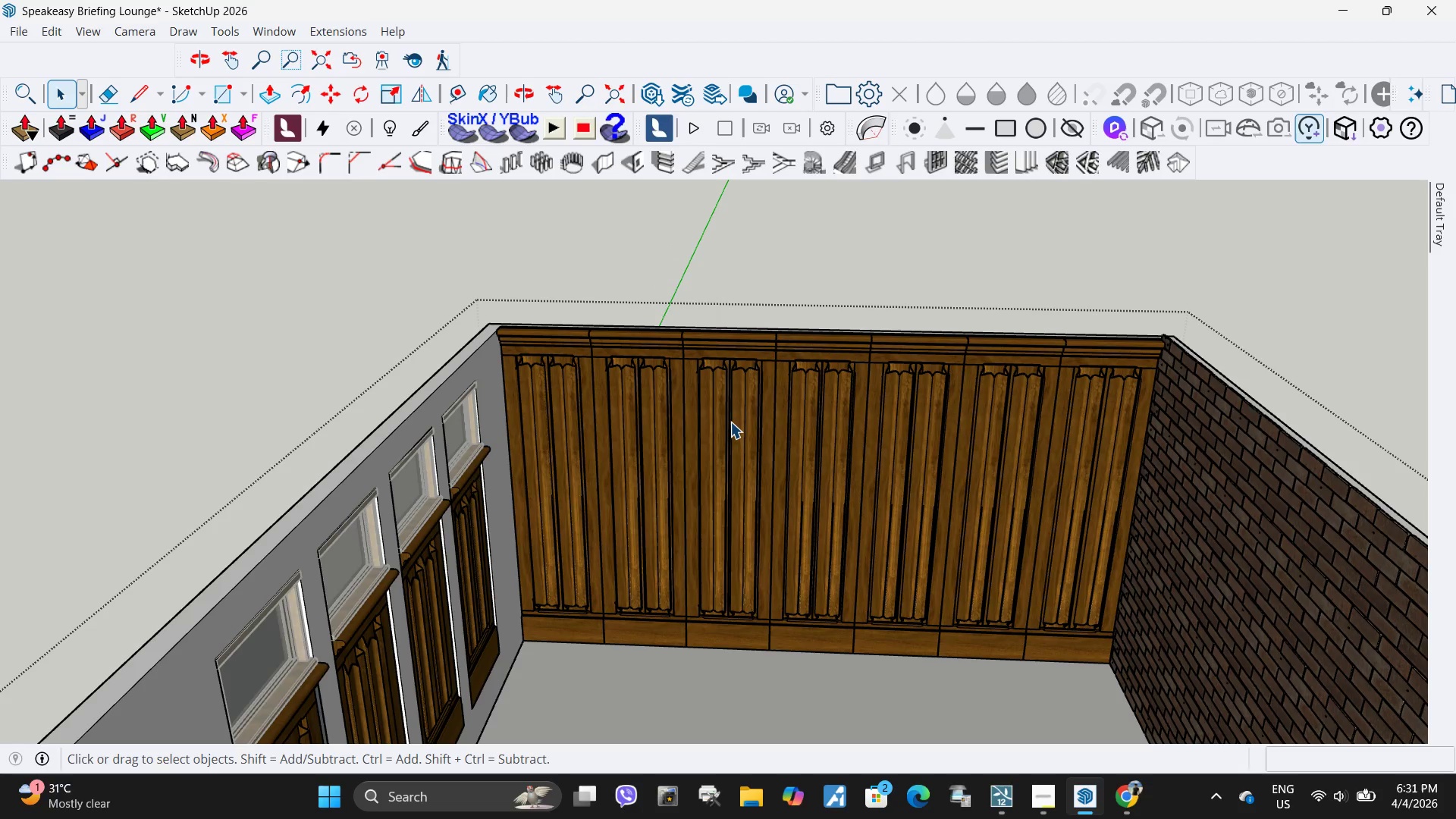 
triple_click([730, 422])
 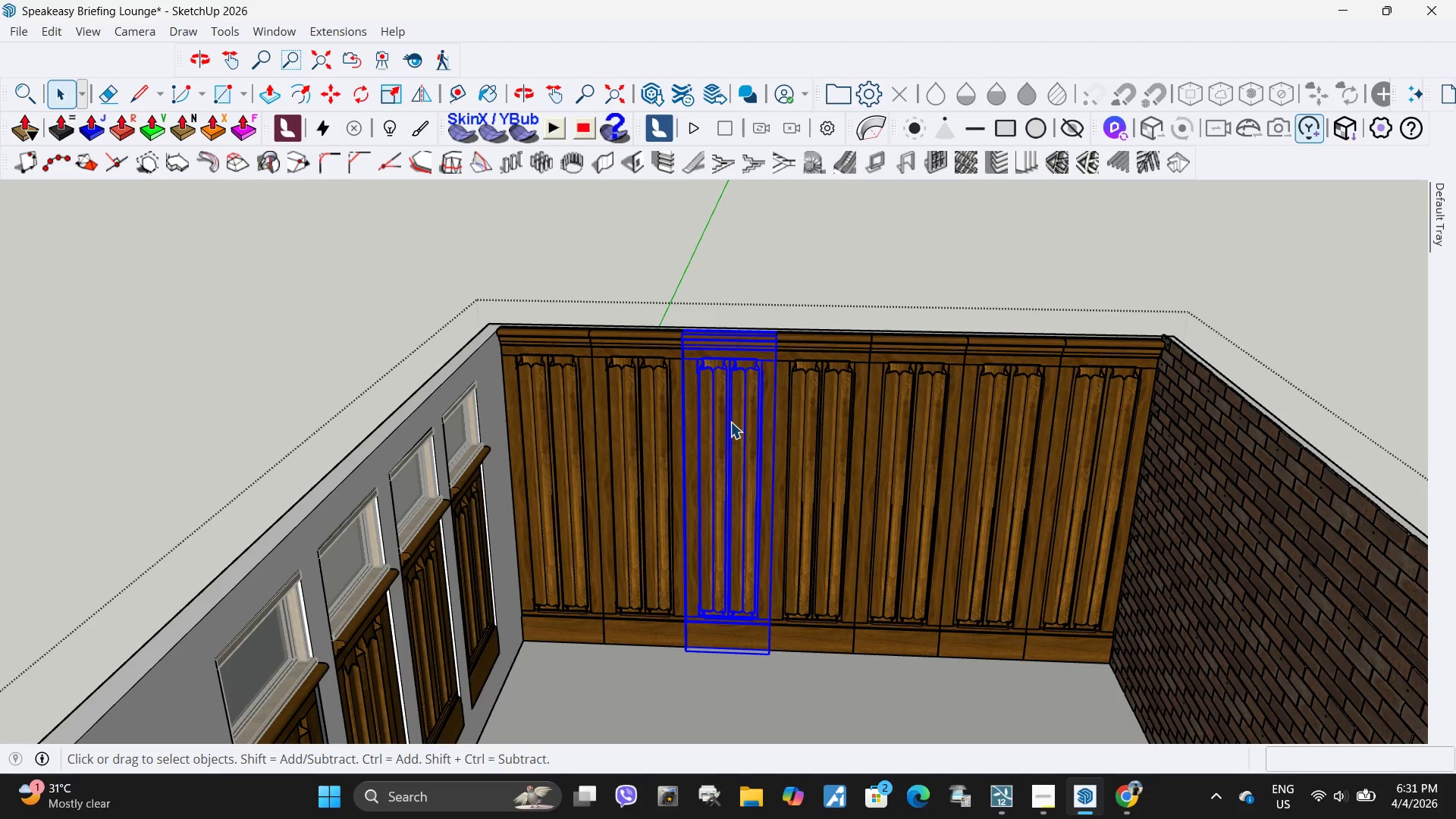 
right_click([730, 422])
 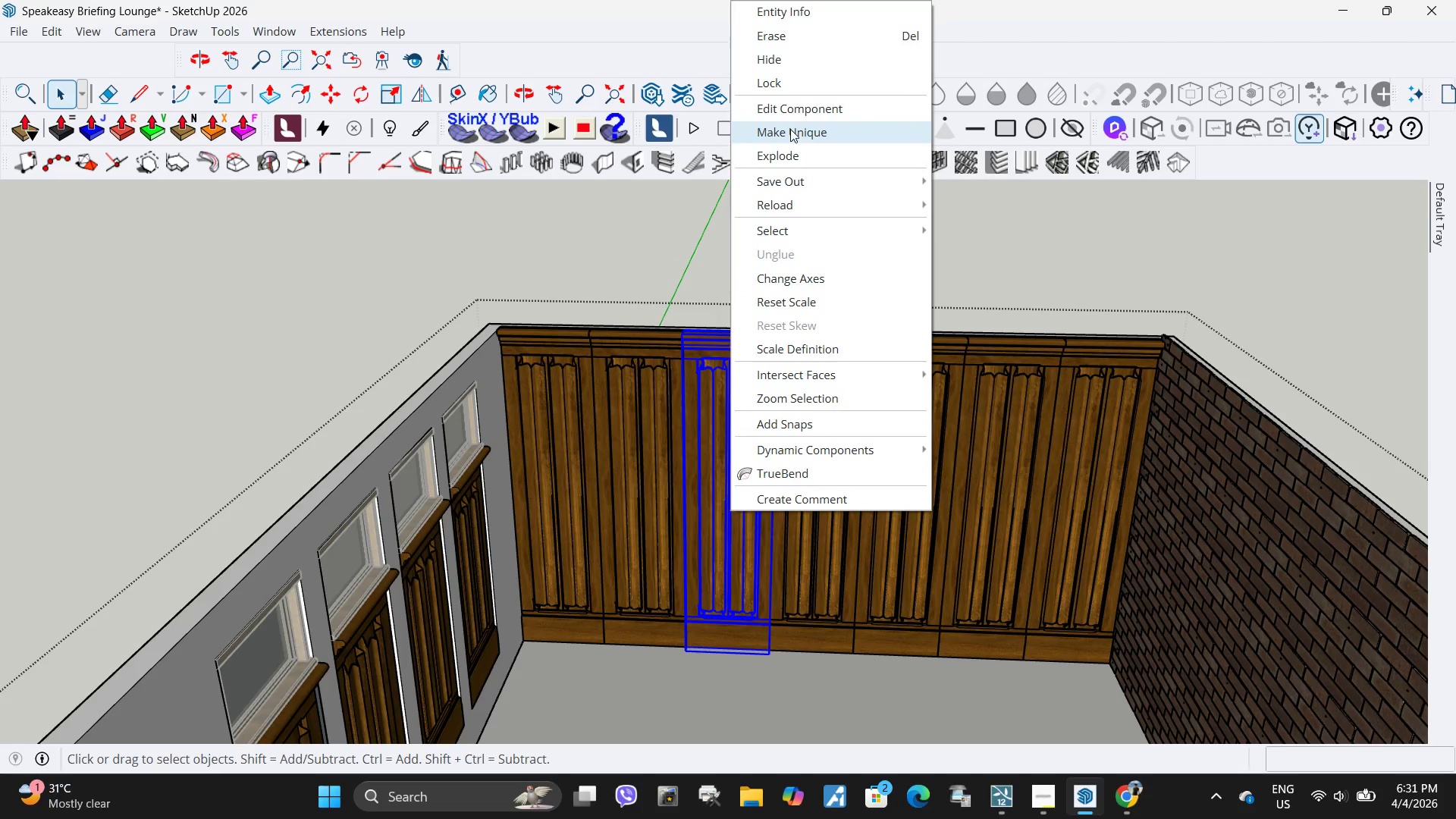 
double_click([748, 473])
 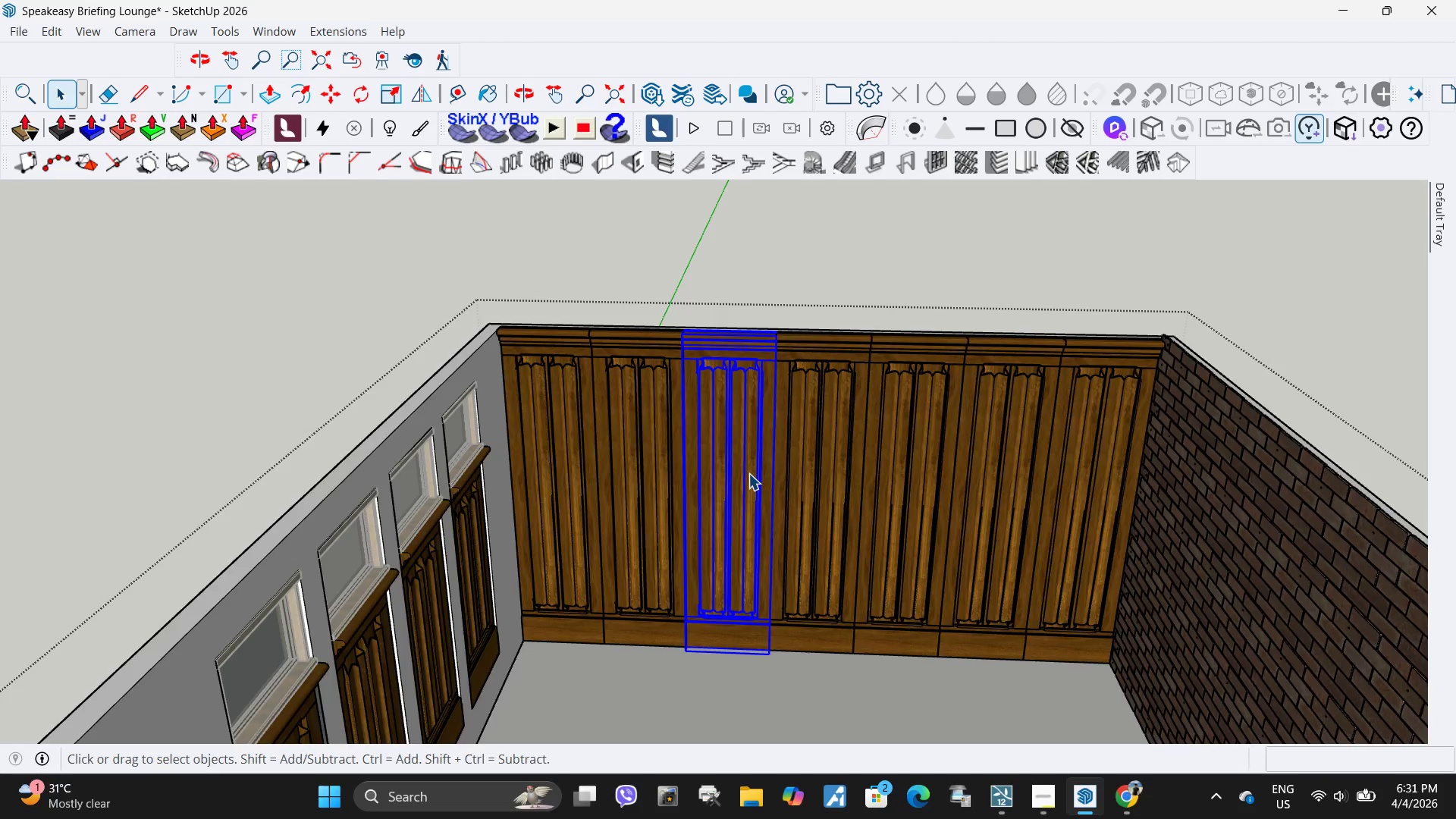 
triple_click([748, 473])
 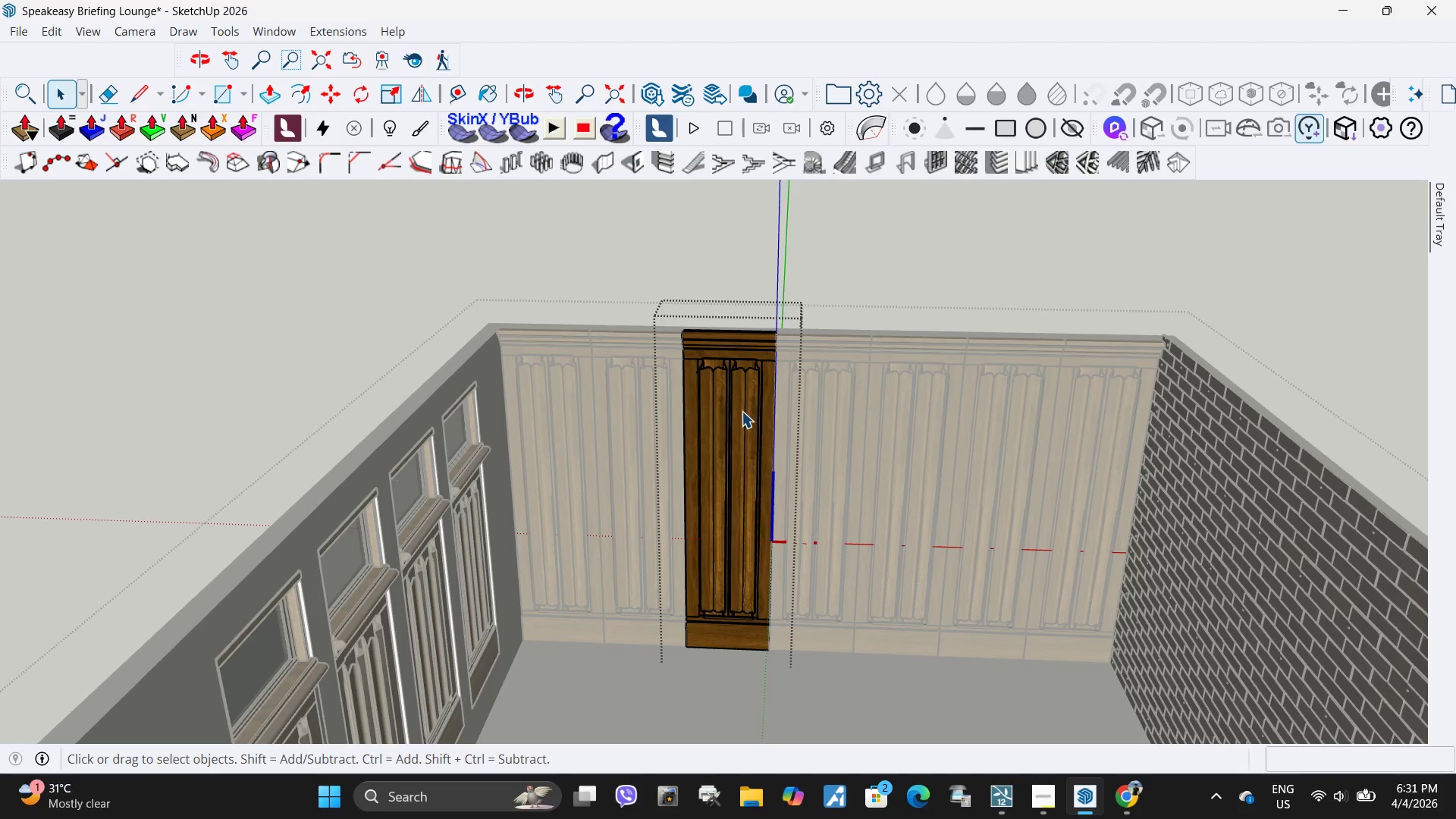 
triple_click([742, 411])
 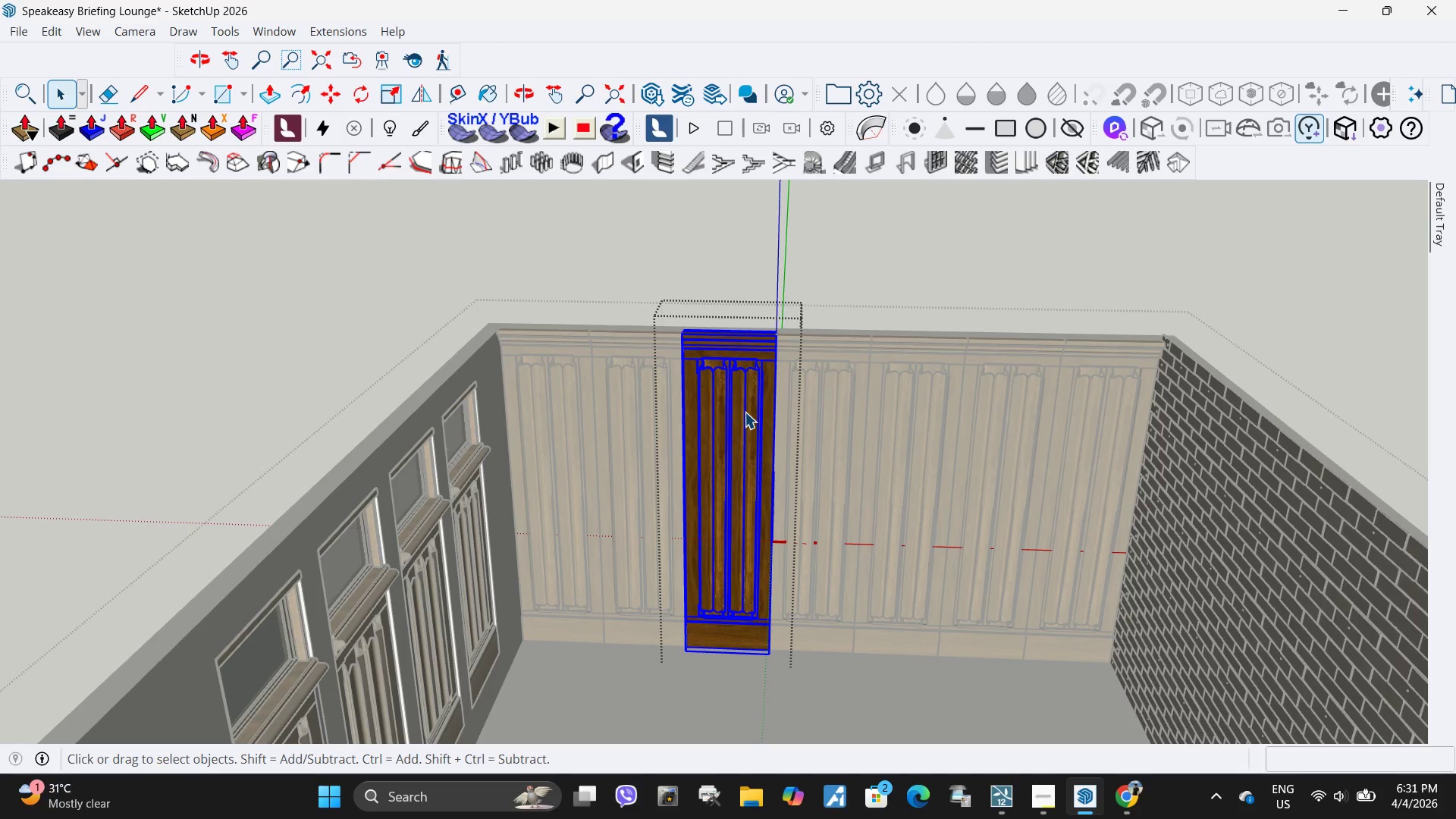 
double_click([745, 412])
 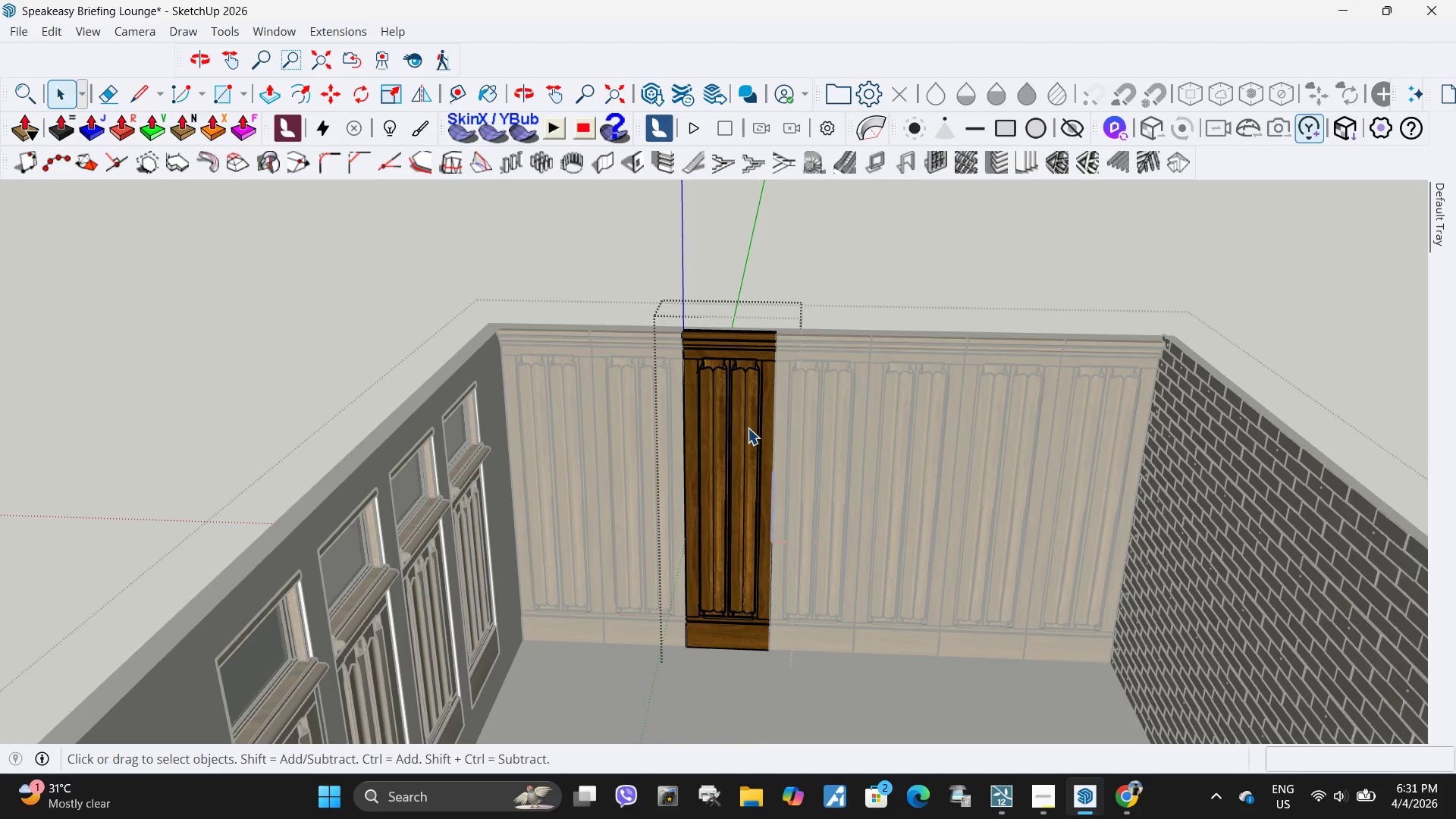 
triple_click([748, 428])
 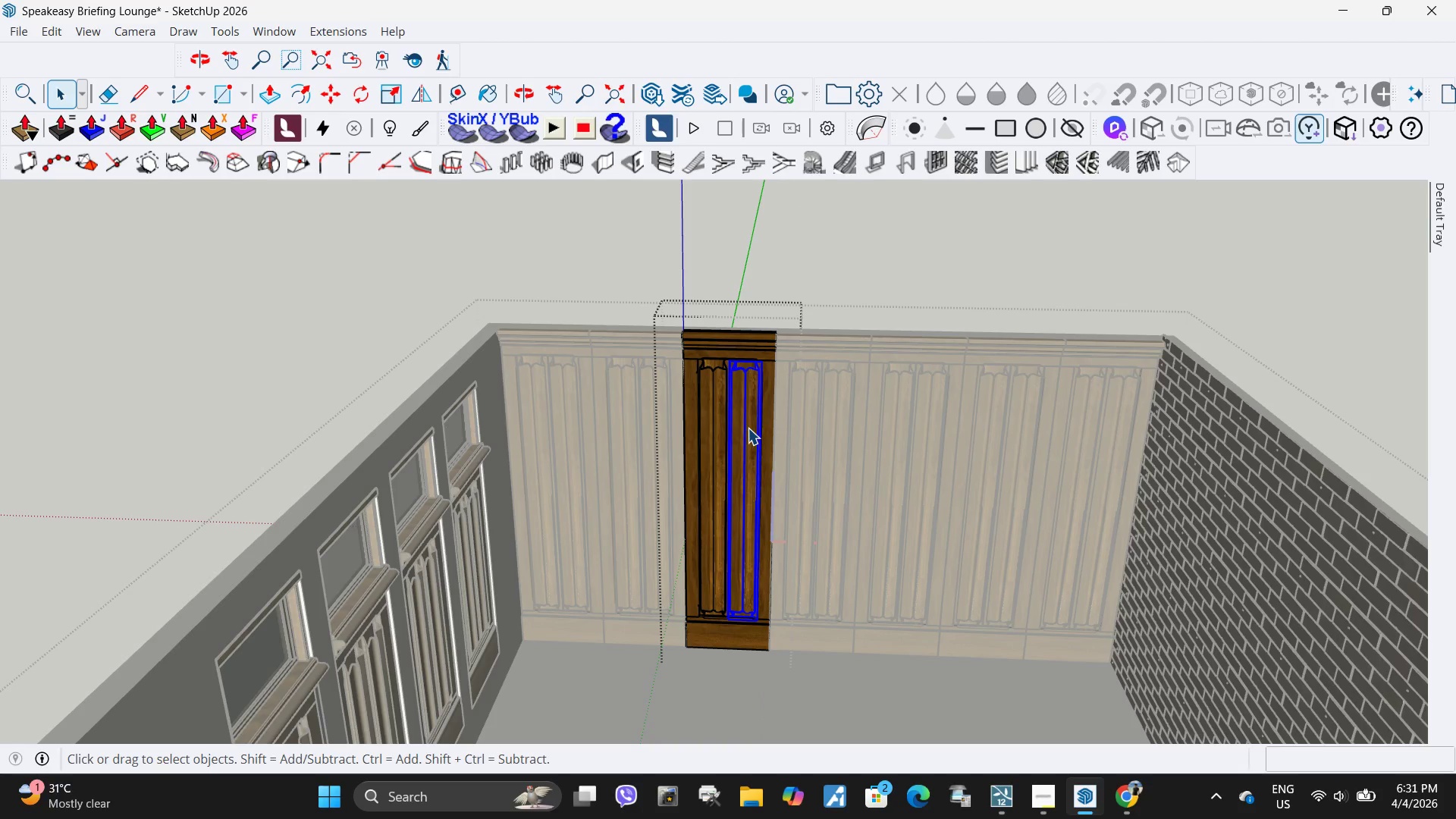 
key(Delete)
 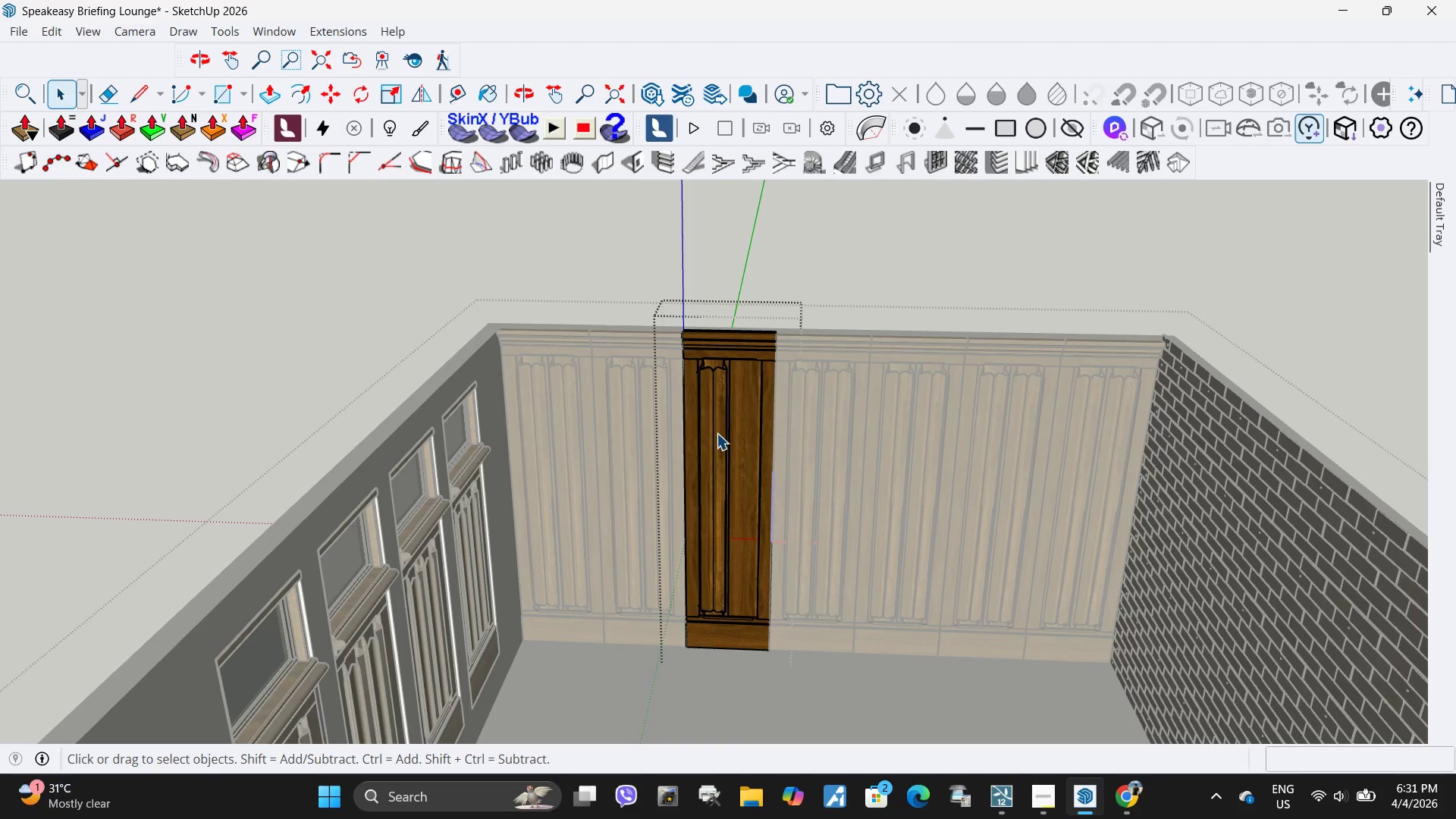 
left_click([717, 433])
 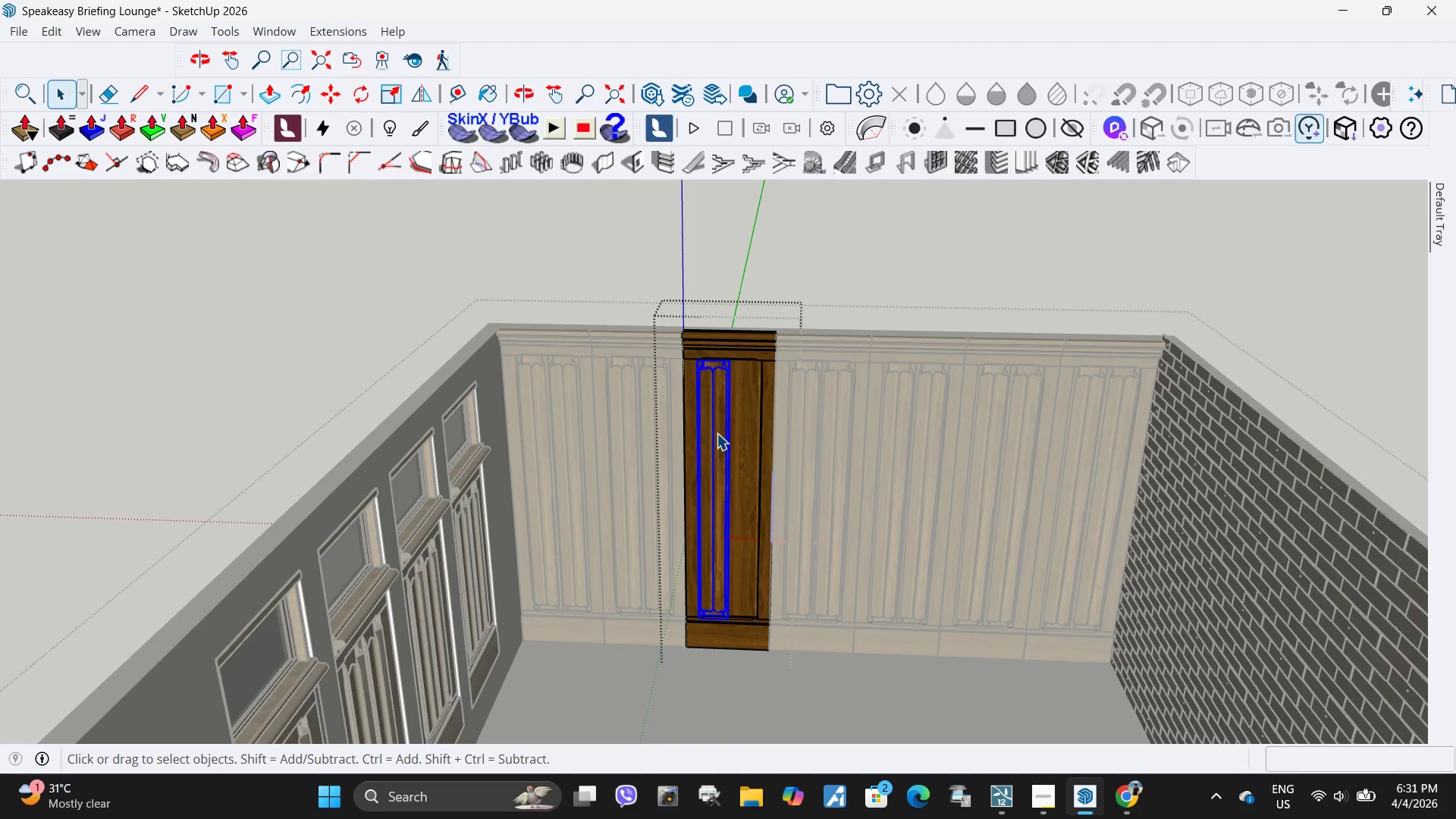 
key(Delete)
 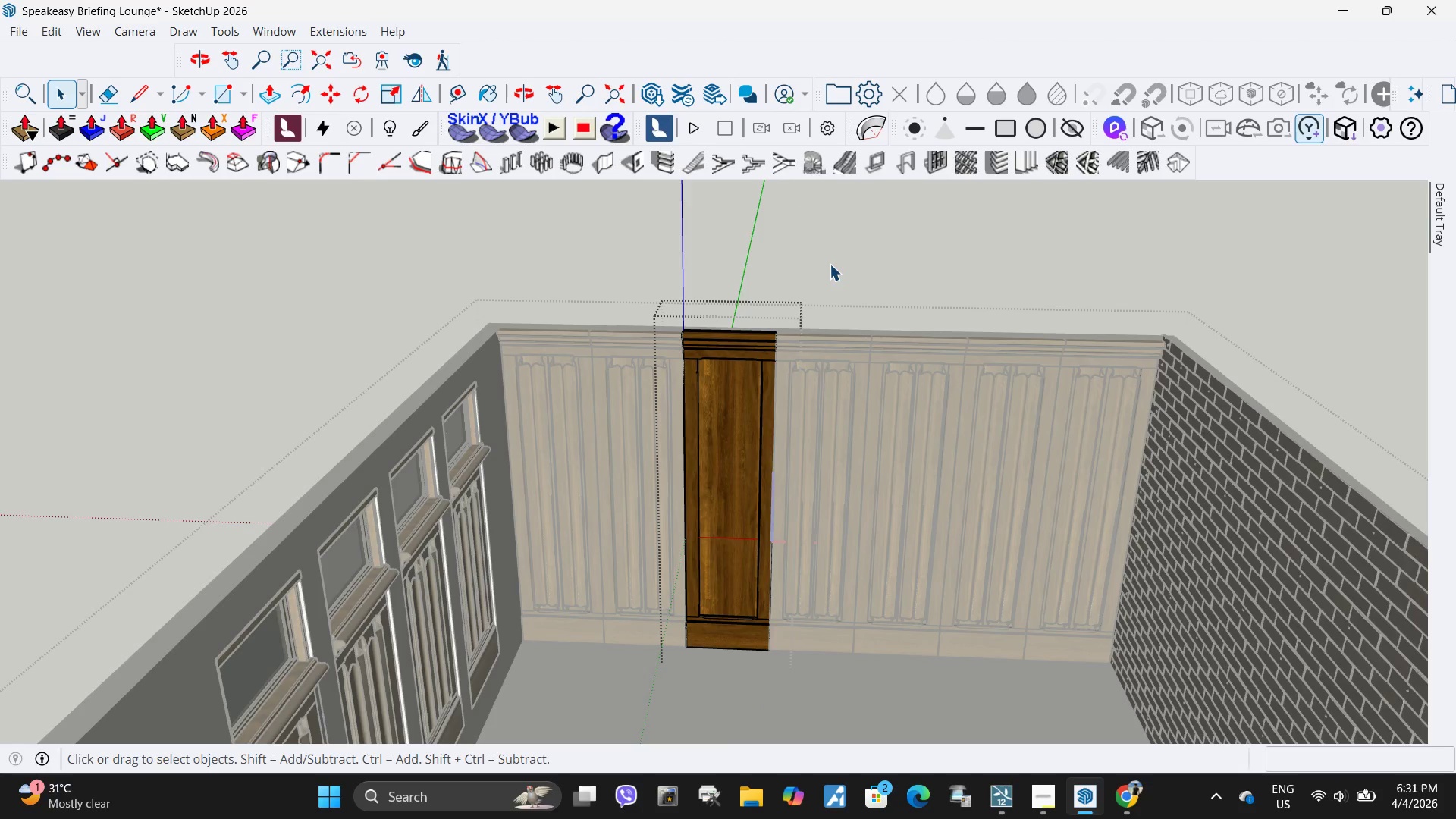 
key(Escape)
 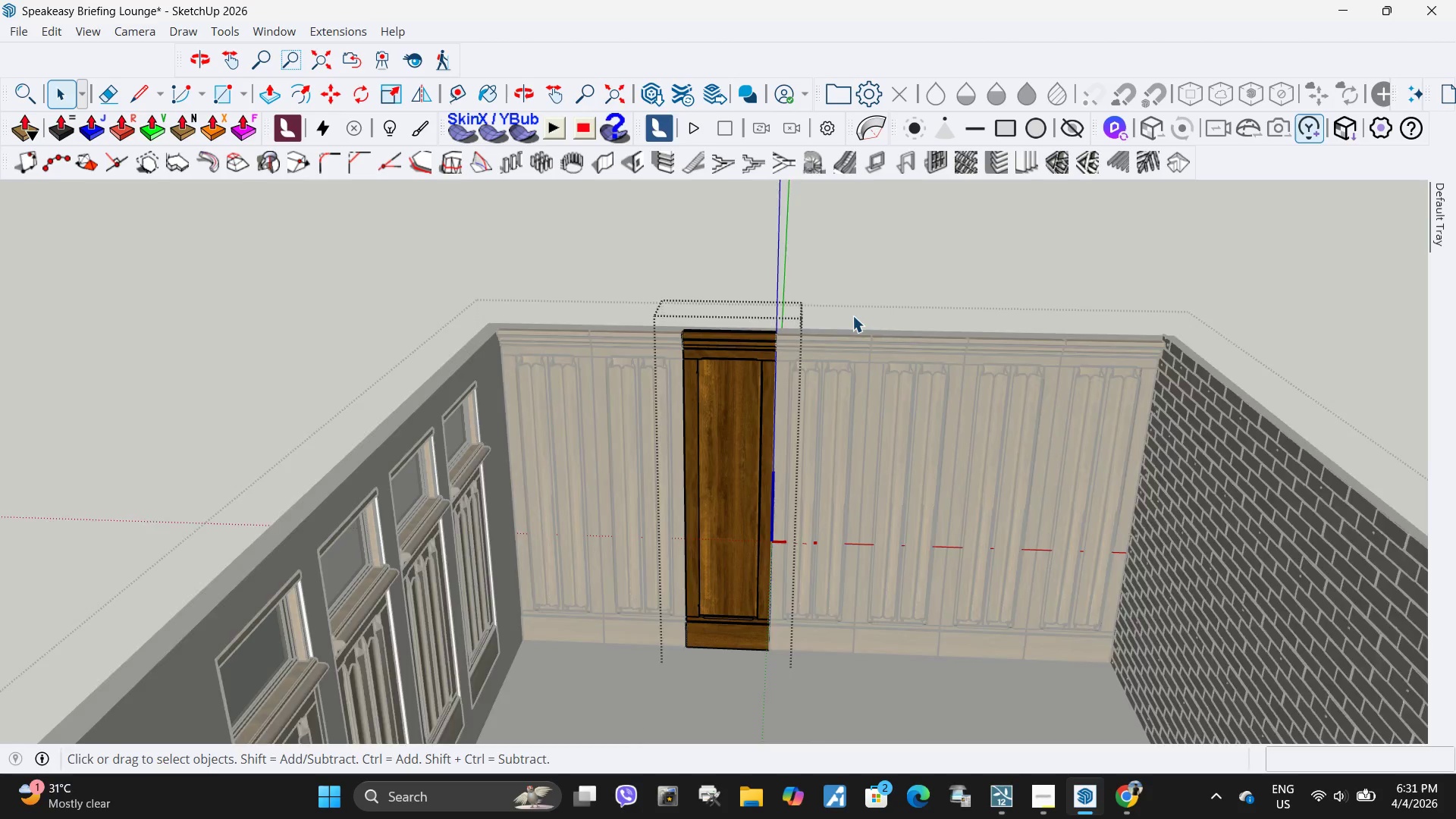 
key(Escape)
 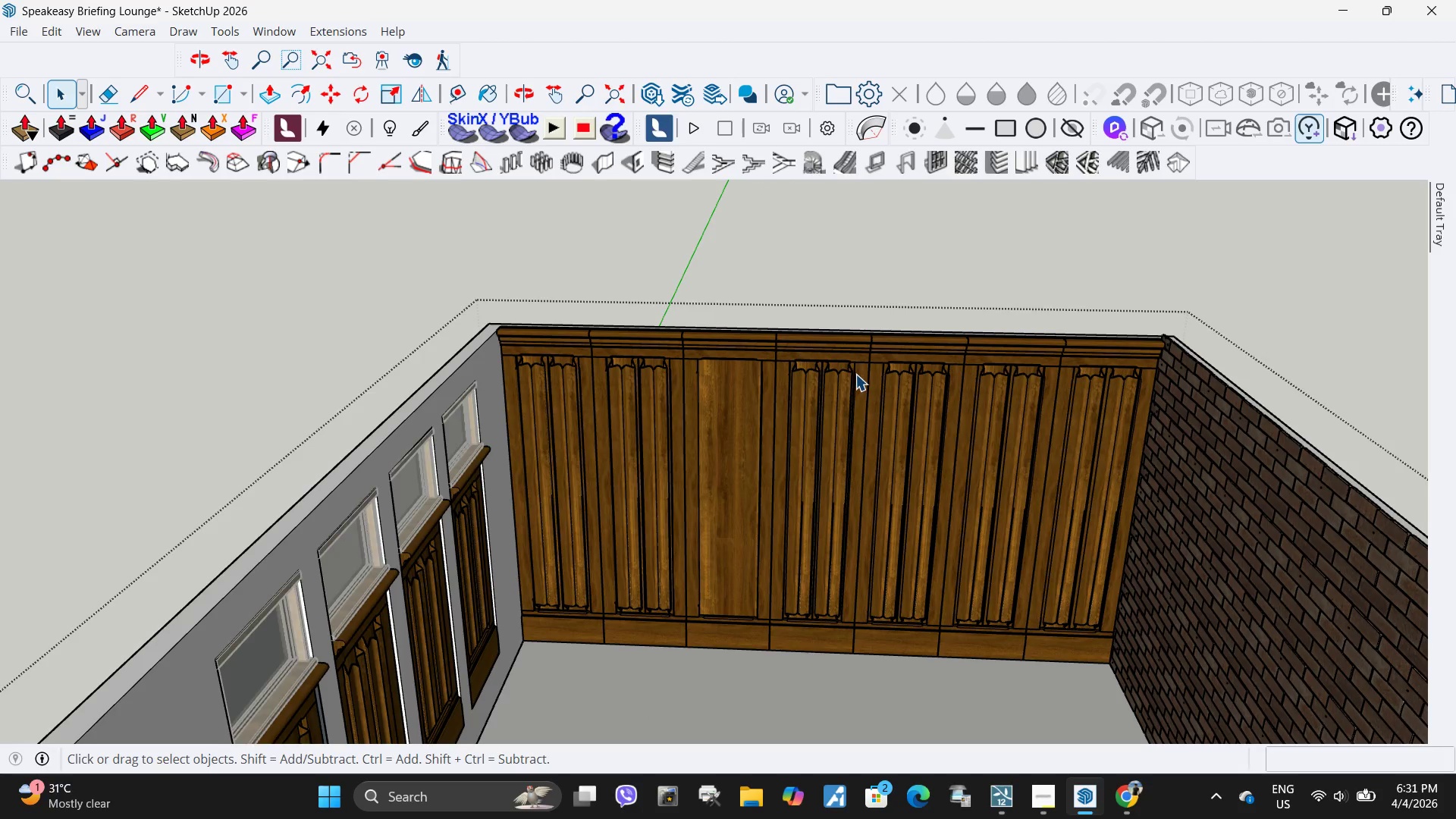 
key(Escape)
 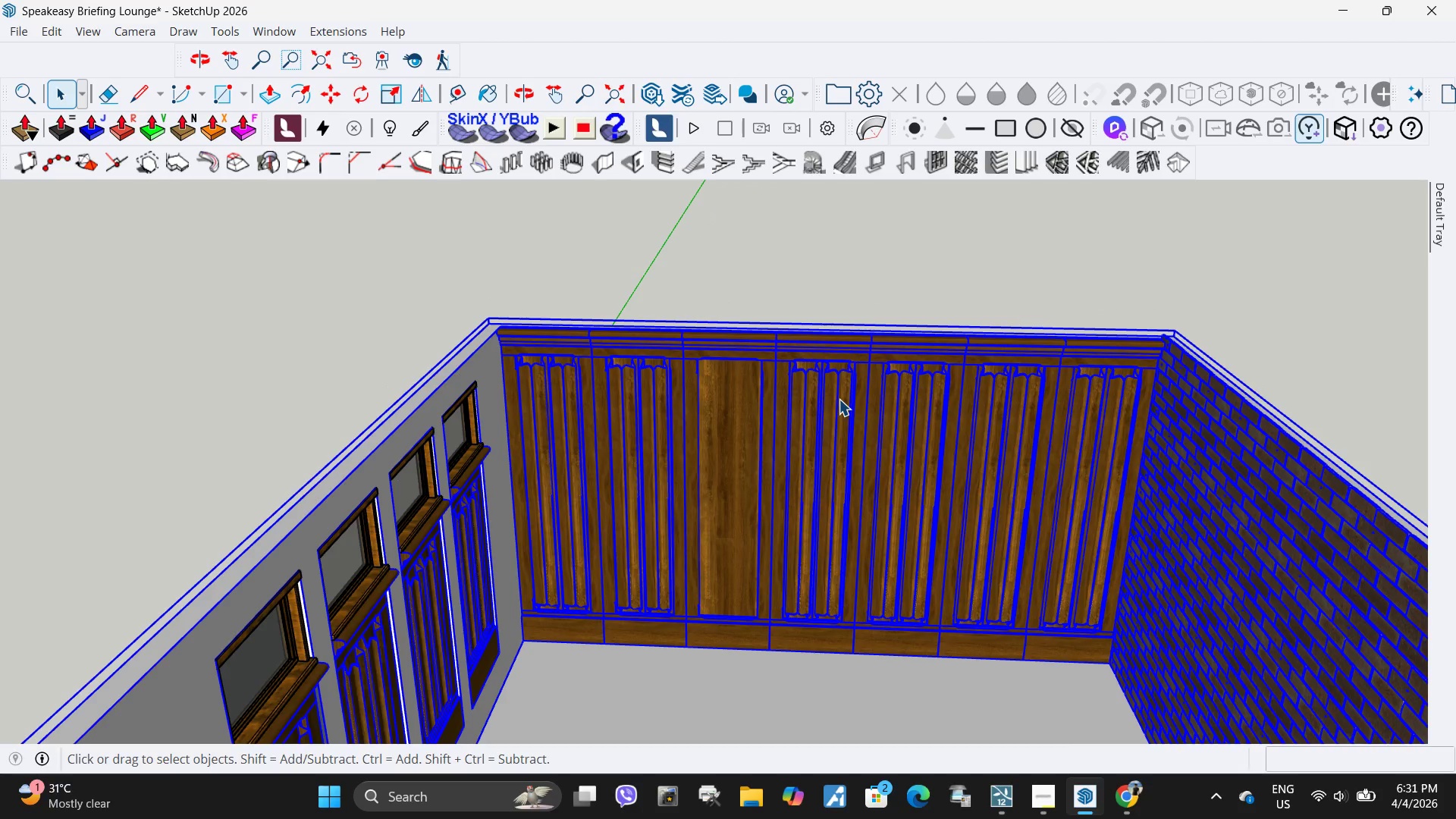 
double_click([839, 399])
 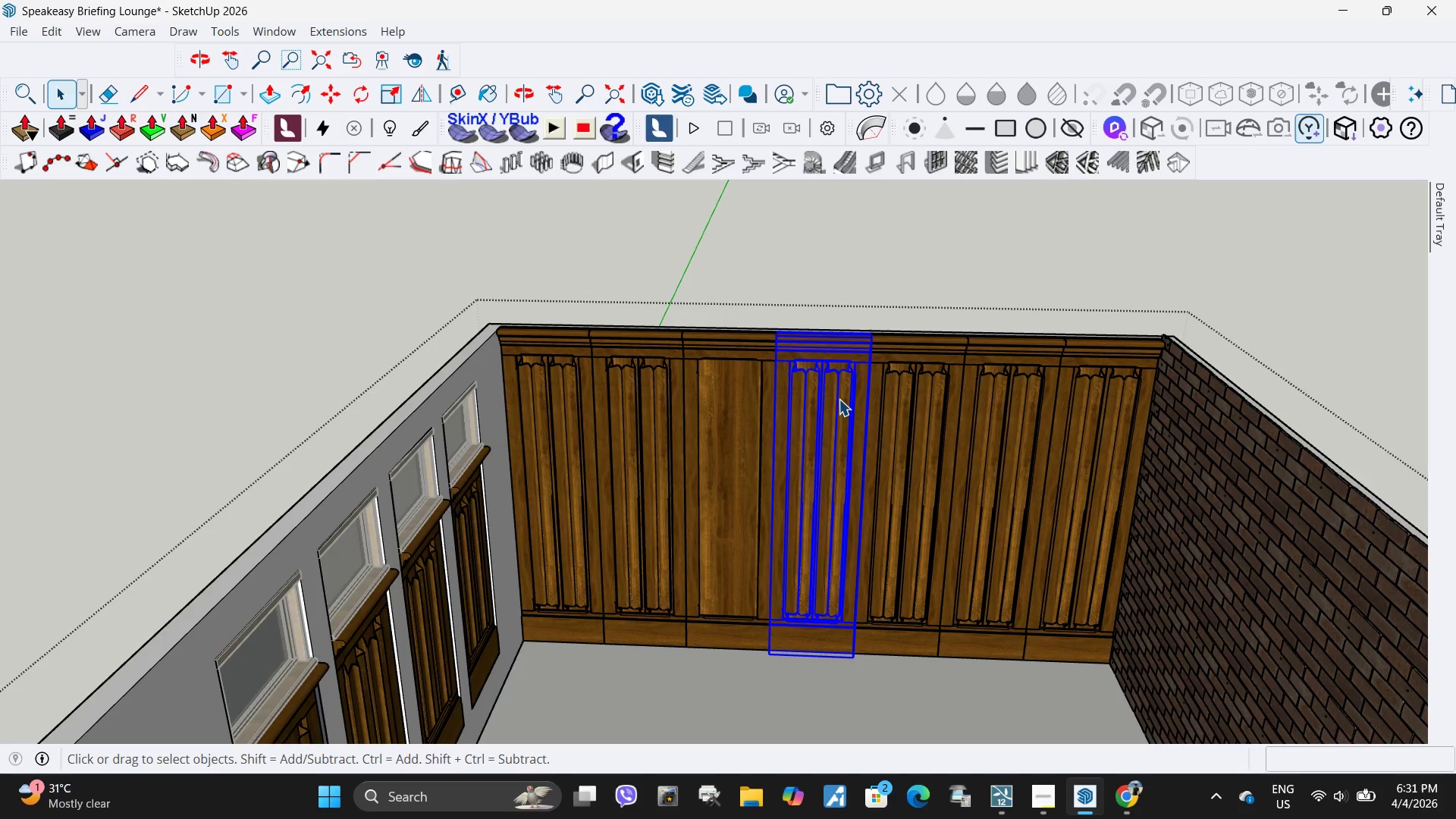 
triple_click([839, 399])
 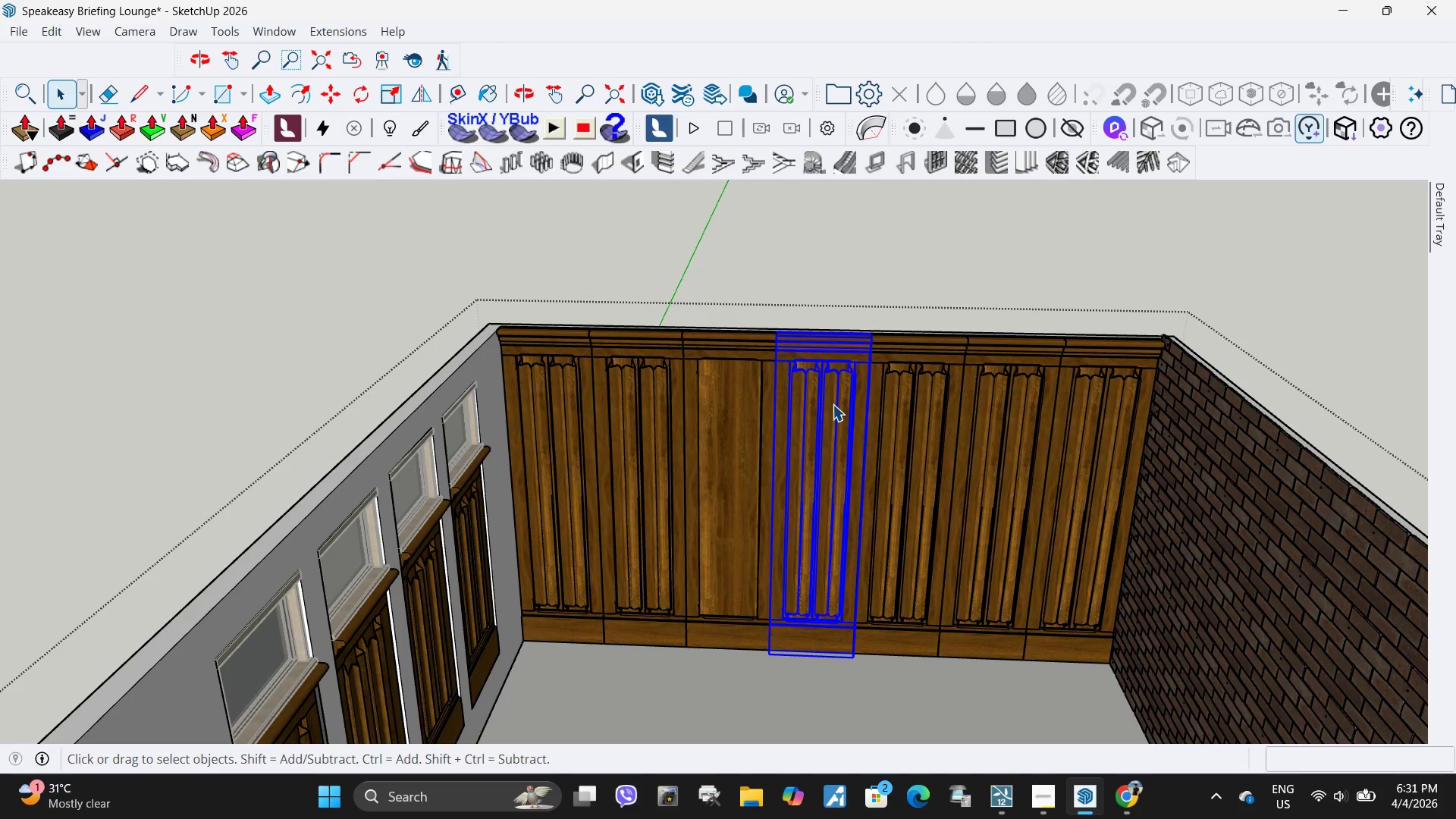 
key(Delete)
 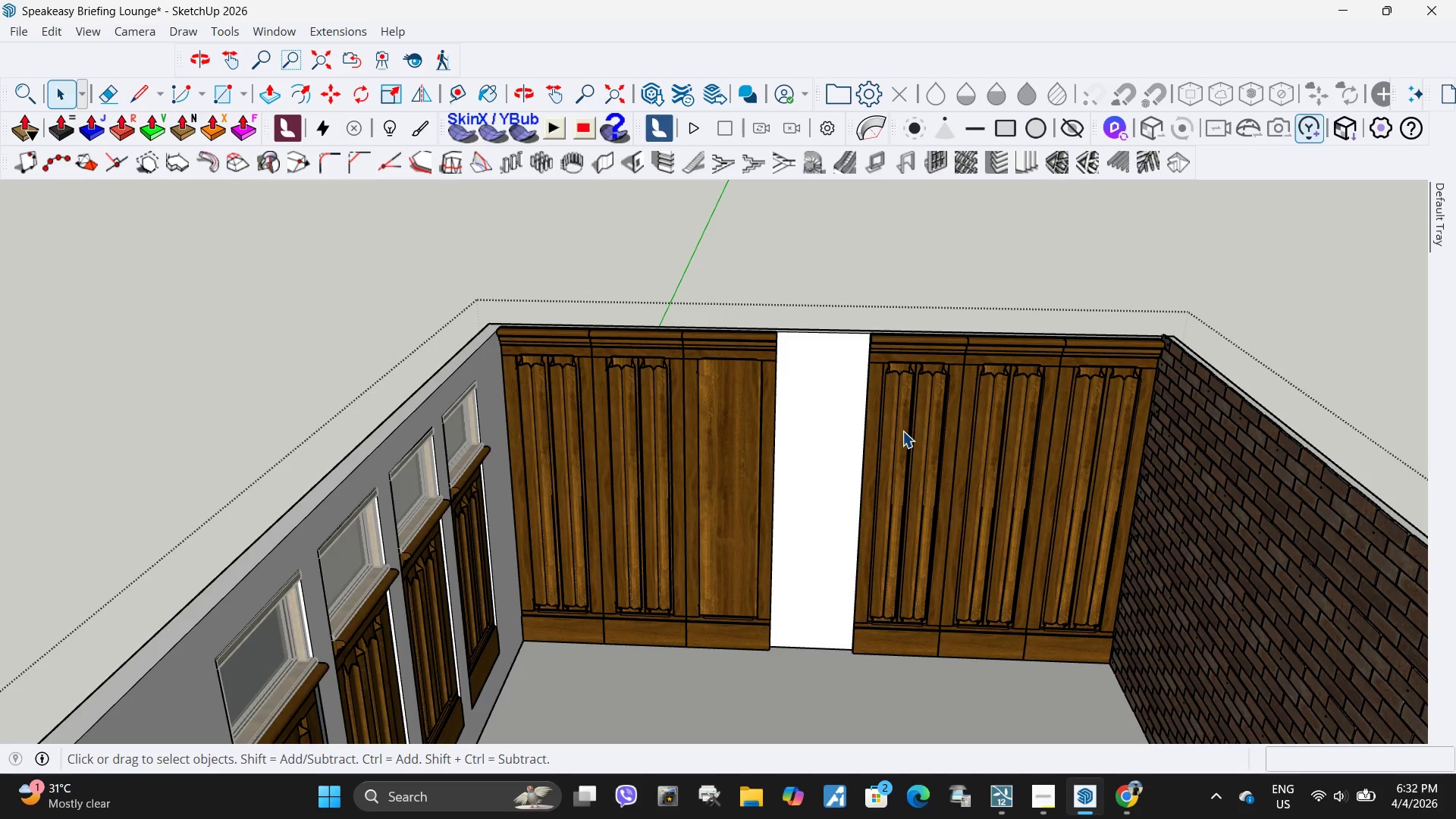 
key(Backspace)
 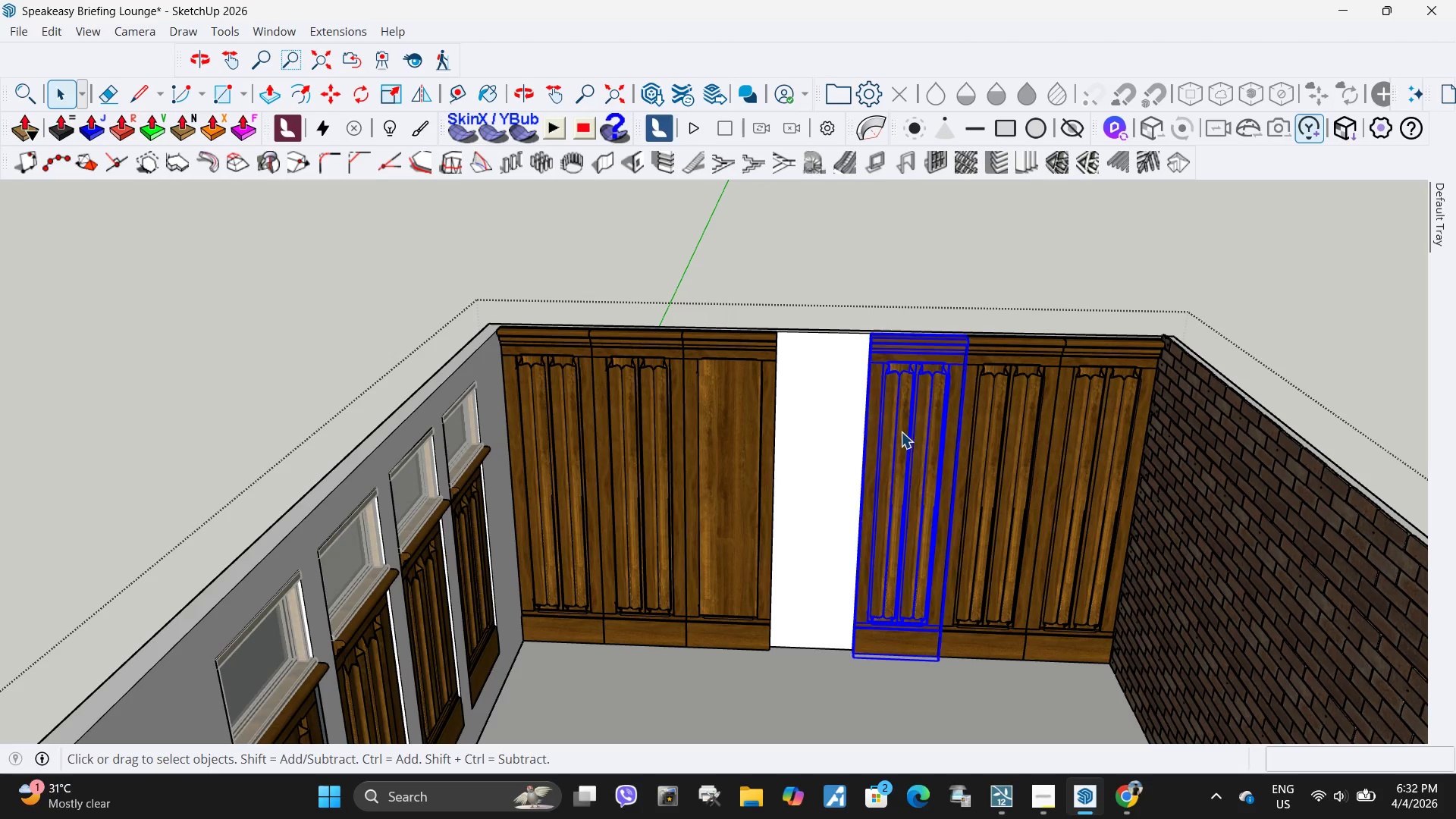 
left_click([902, 431])
 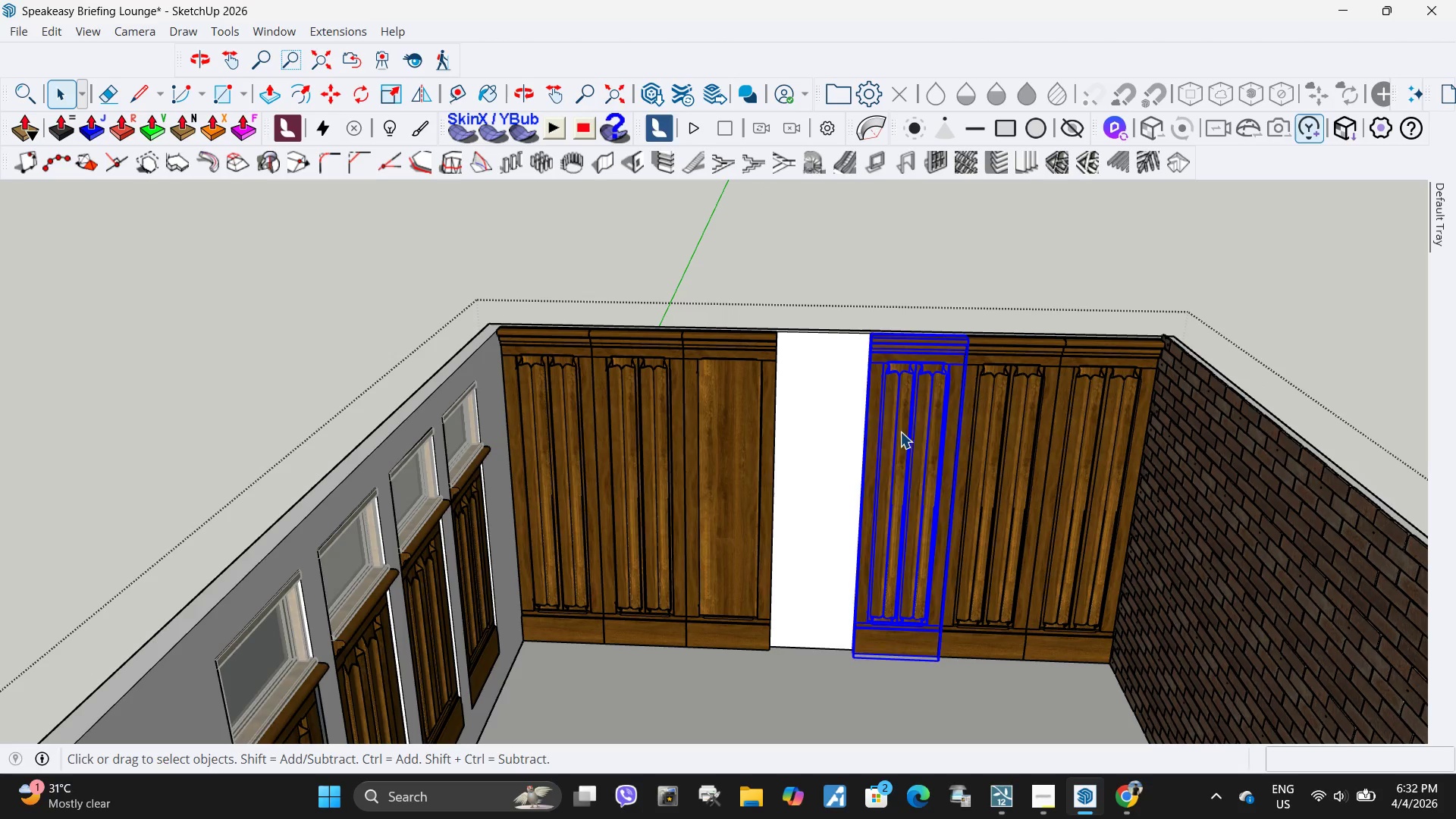 
key(Delete)
 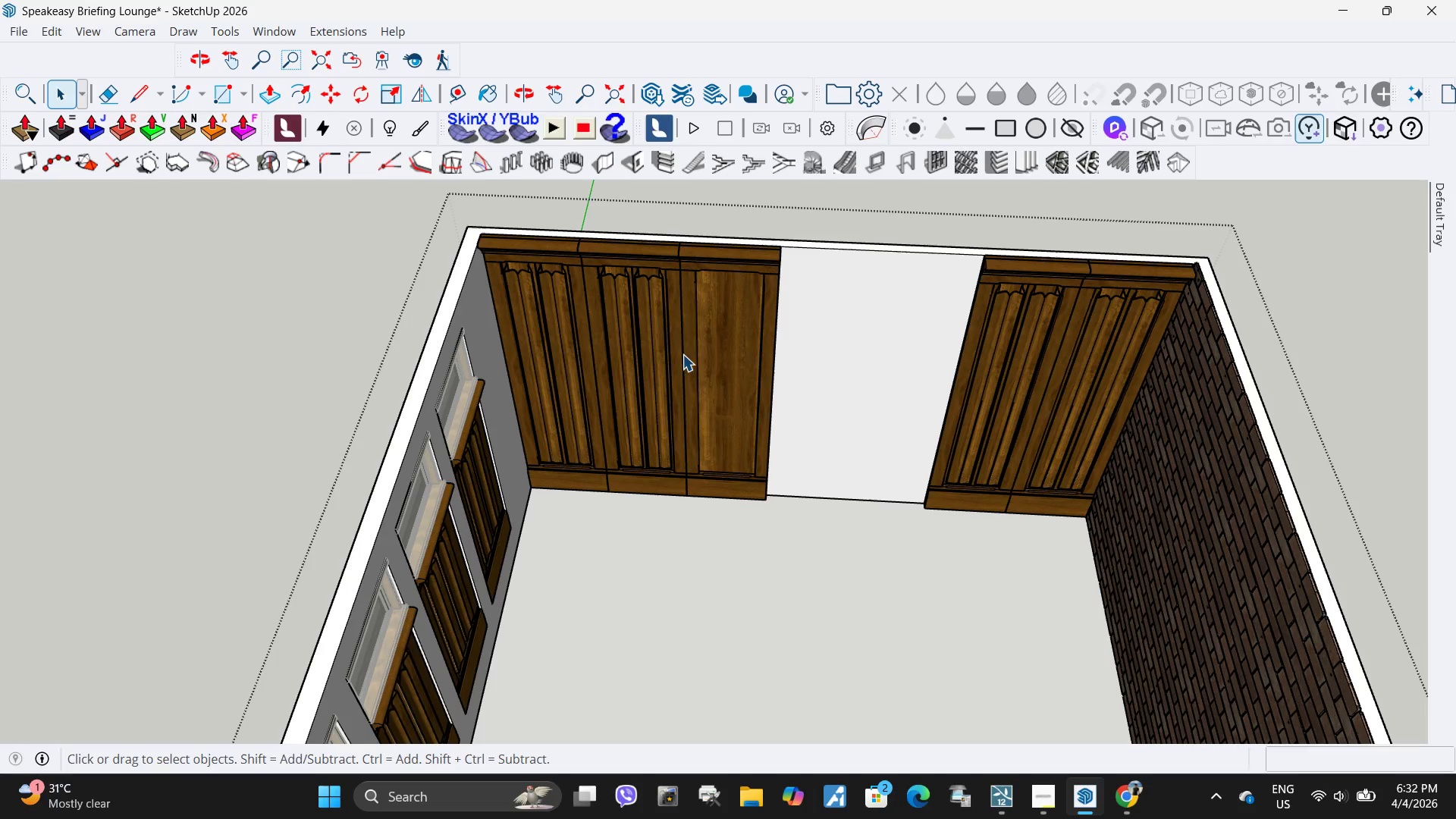 
left_click_drag(start_coordinate=[721, 370], to_coordinate=[725, 378])
 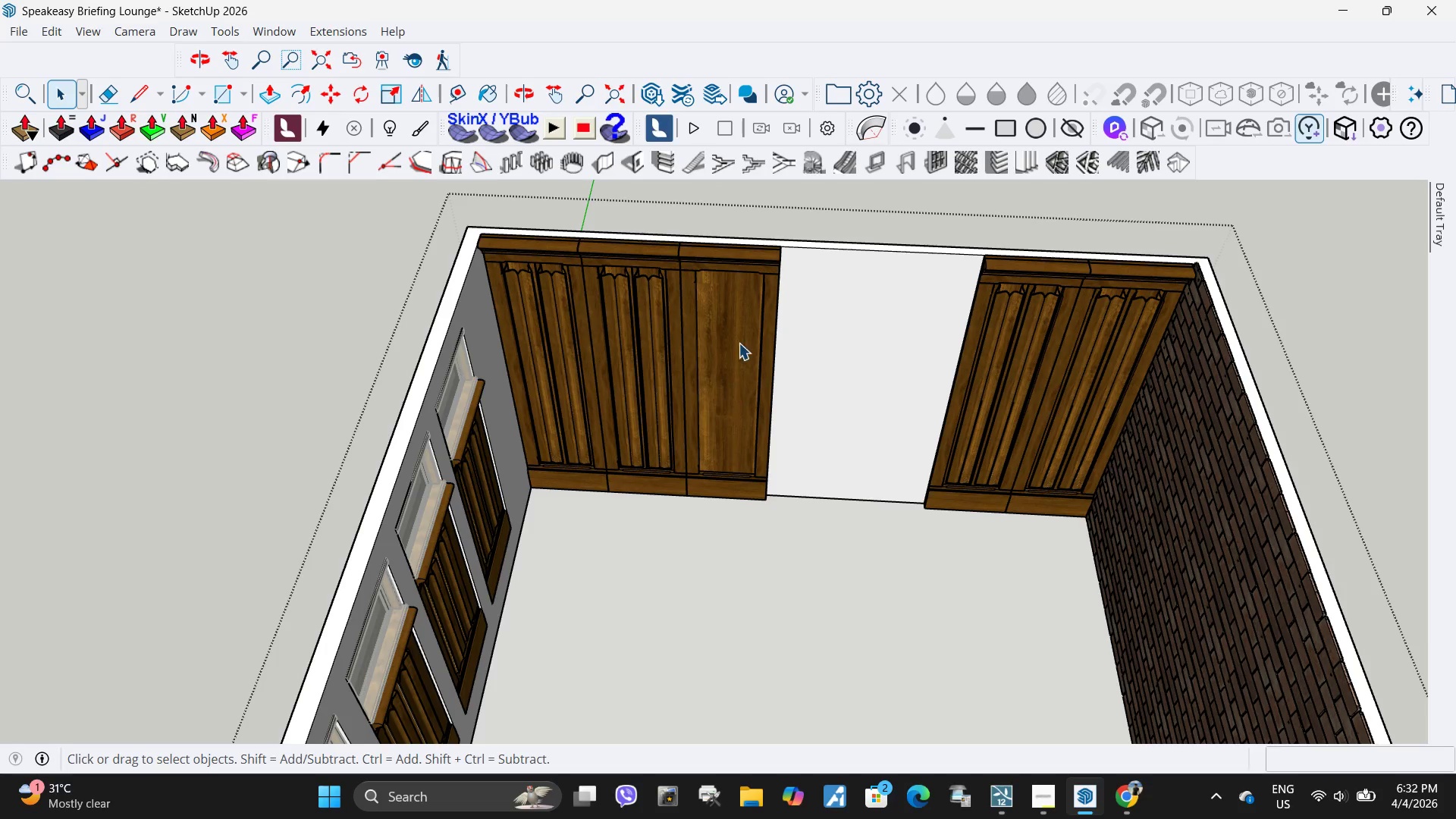 
left_click([739, 338])
 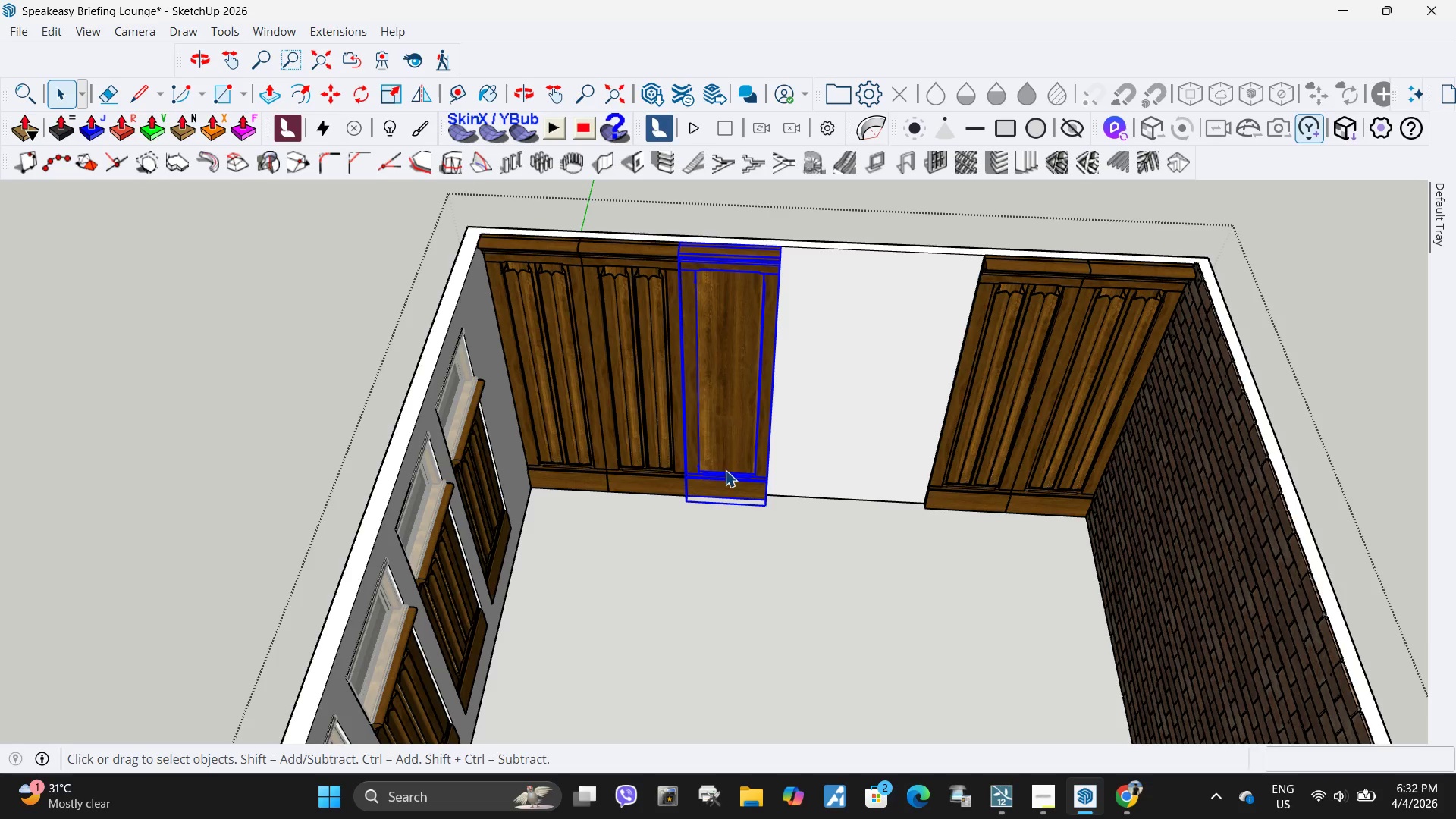 
key(M)
 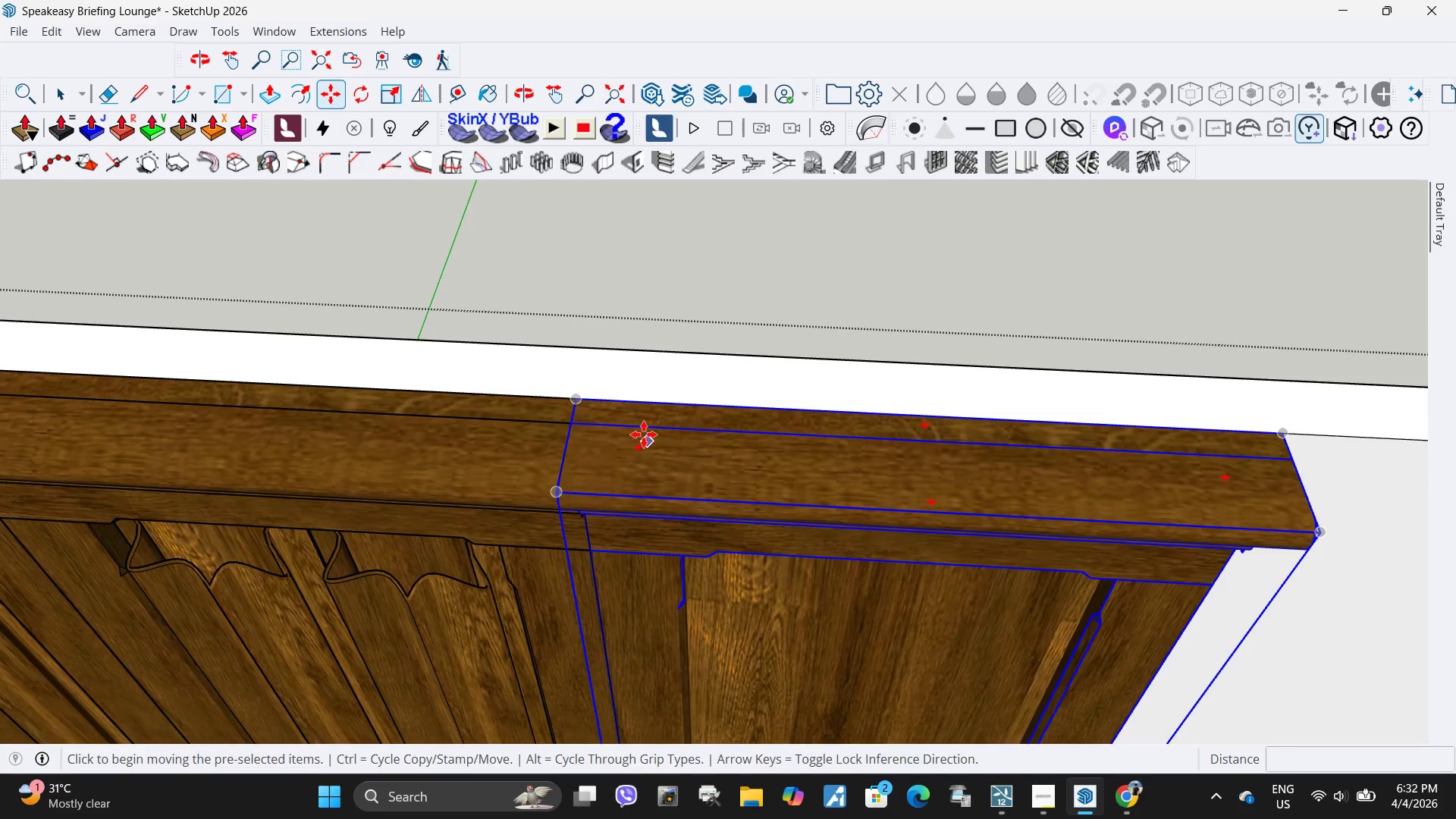 
key(Control+ControlLeft)
 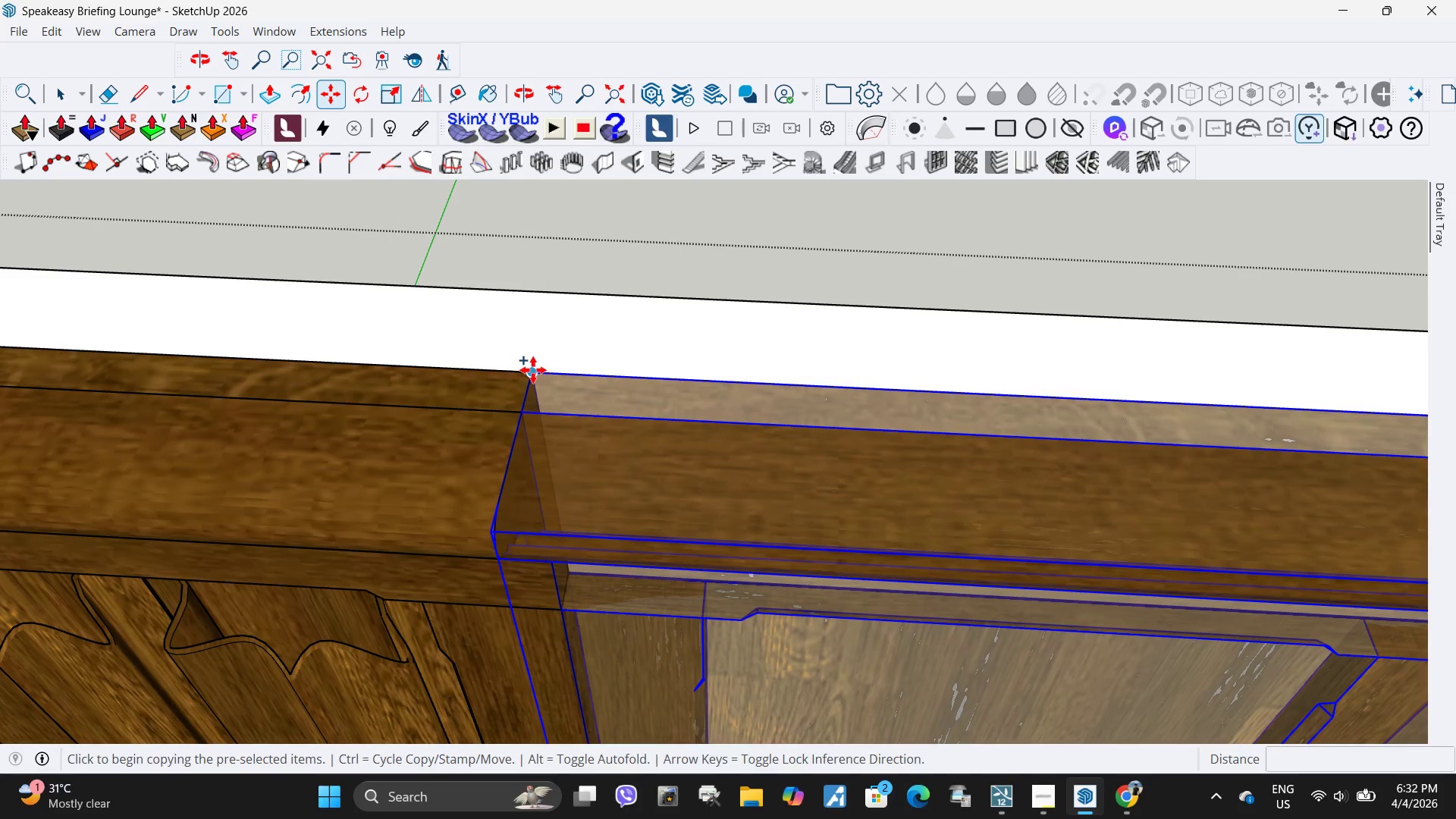 
scroll: coordinate [644, 436], scroll_direction: up, amount: 28.0
 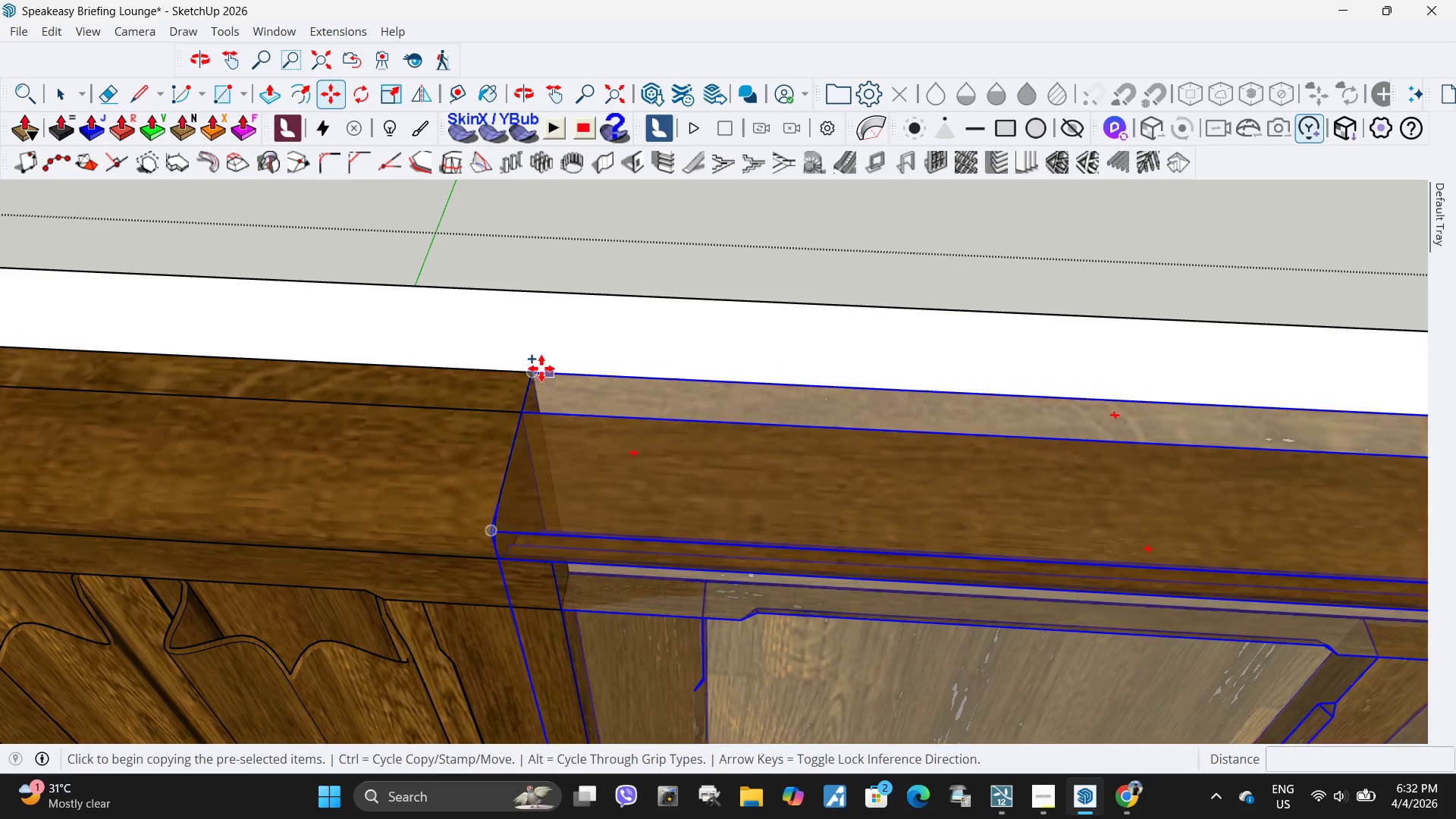 
left_click([533, 370])
 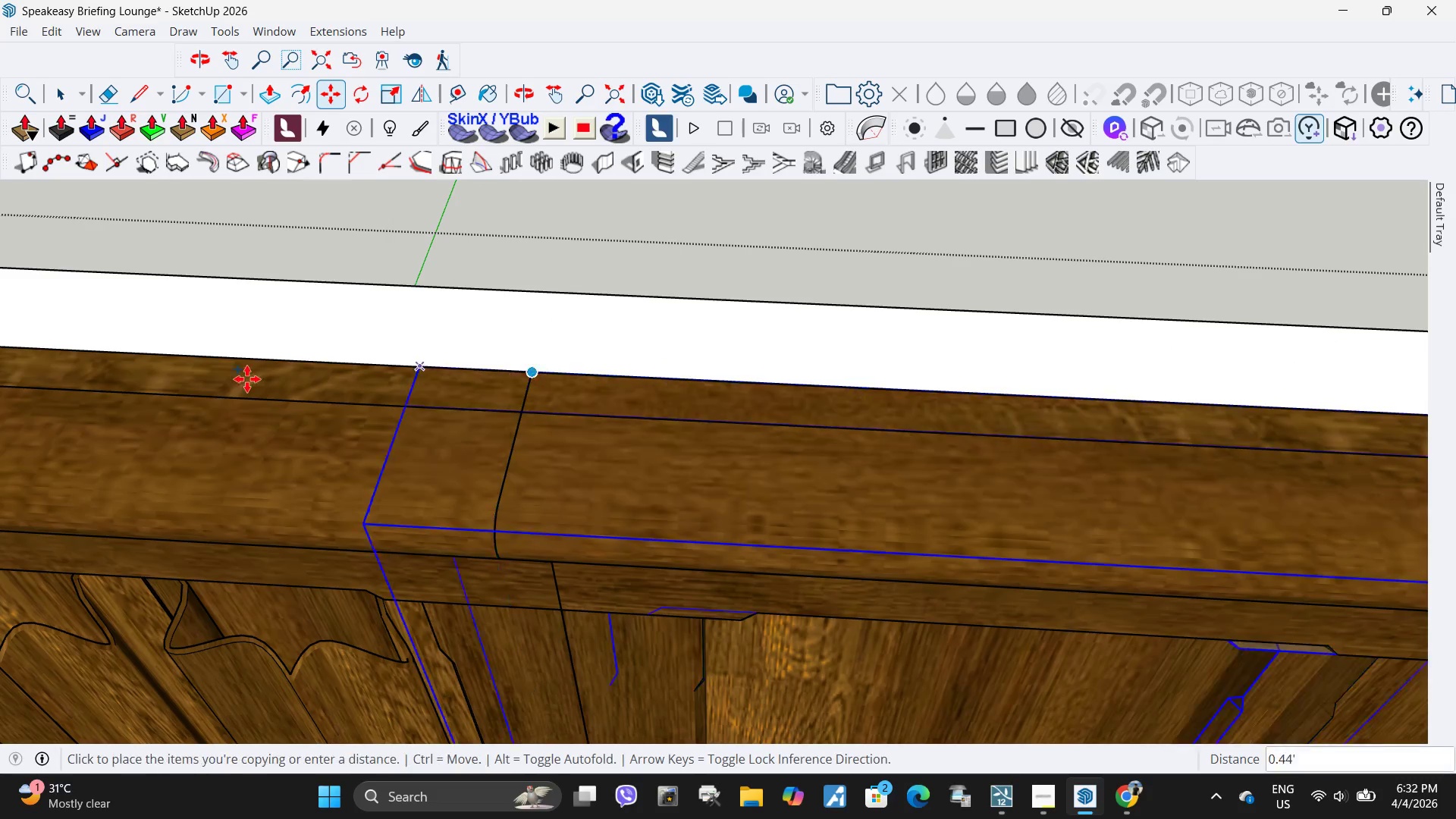 
scroll: coordinate [194, 418], scroll_direction: down, amount: 12.0
 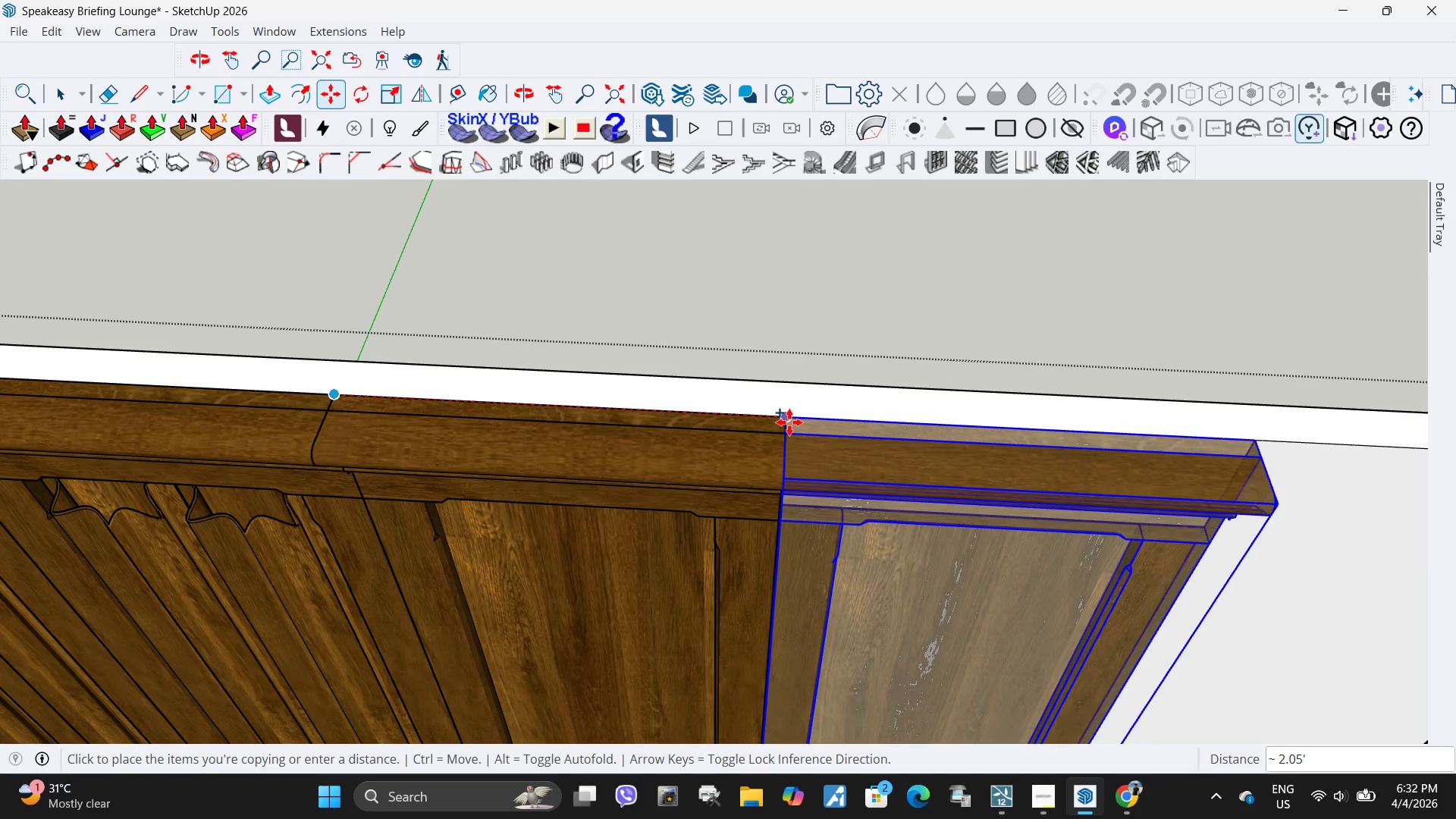 
left_click([789, 422])
 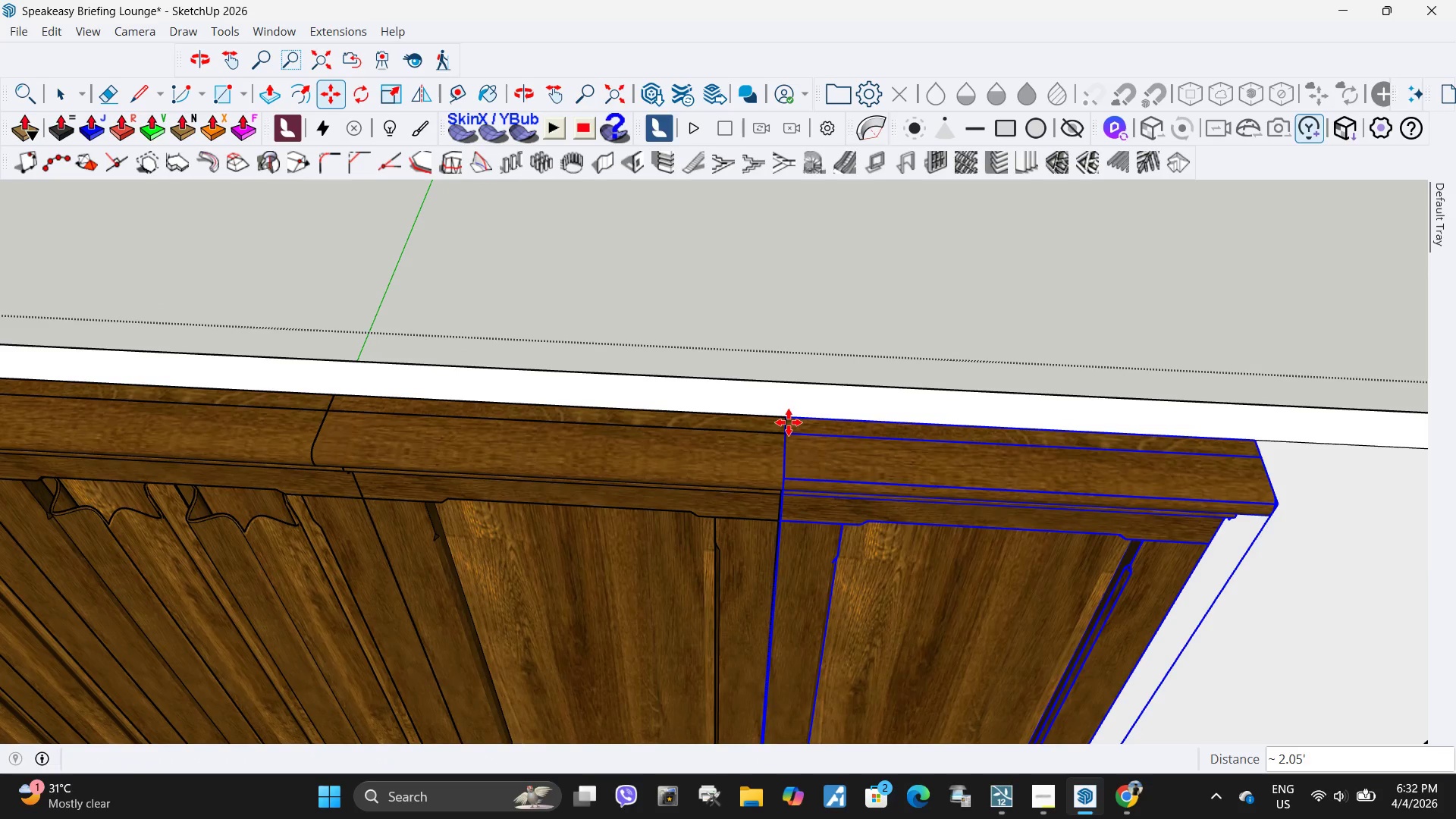 
key(M)
 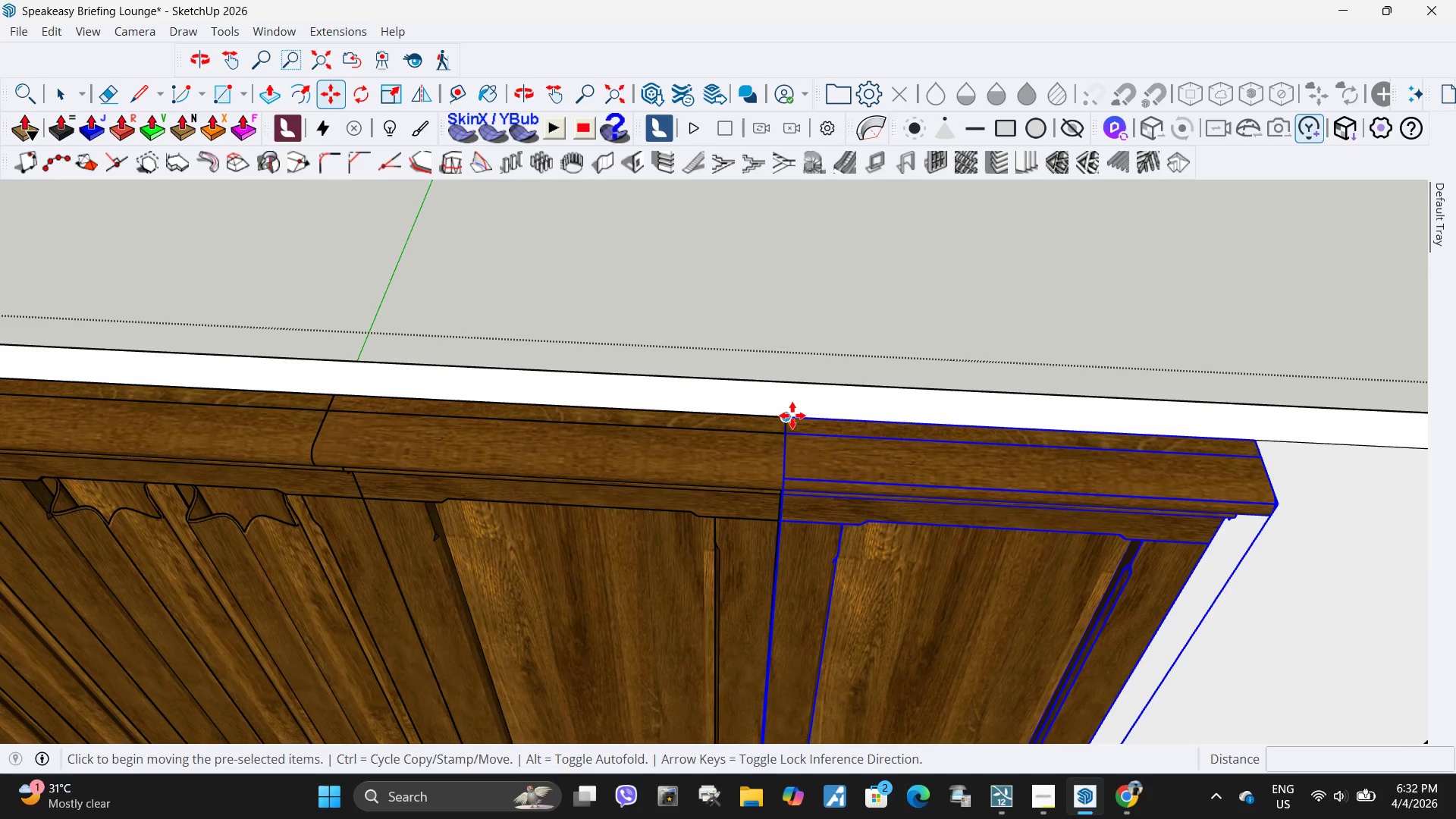 
key(Control+ControlLeft)
 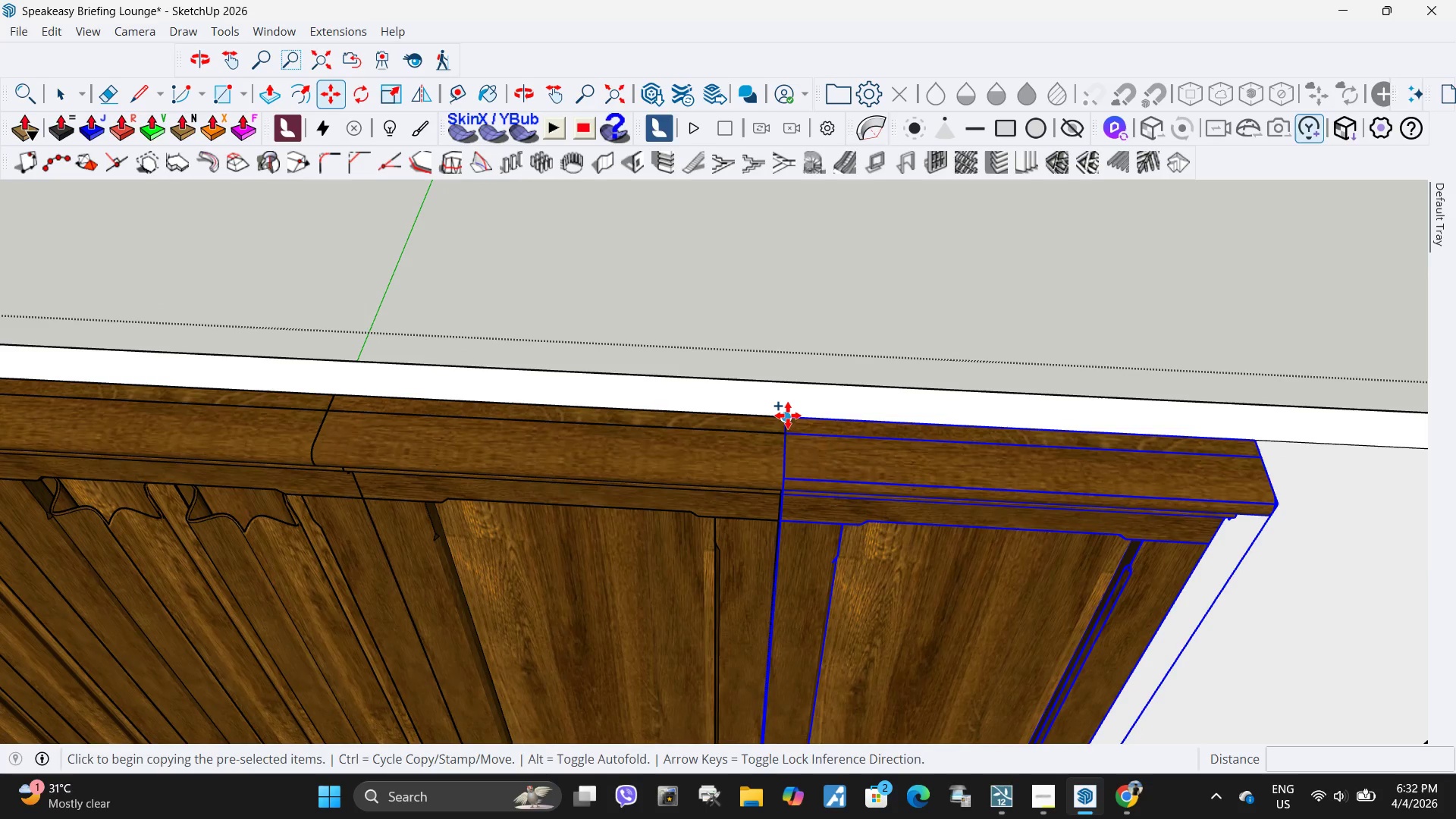 
left_click([788, 416])
 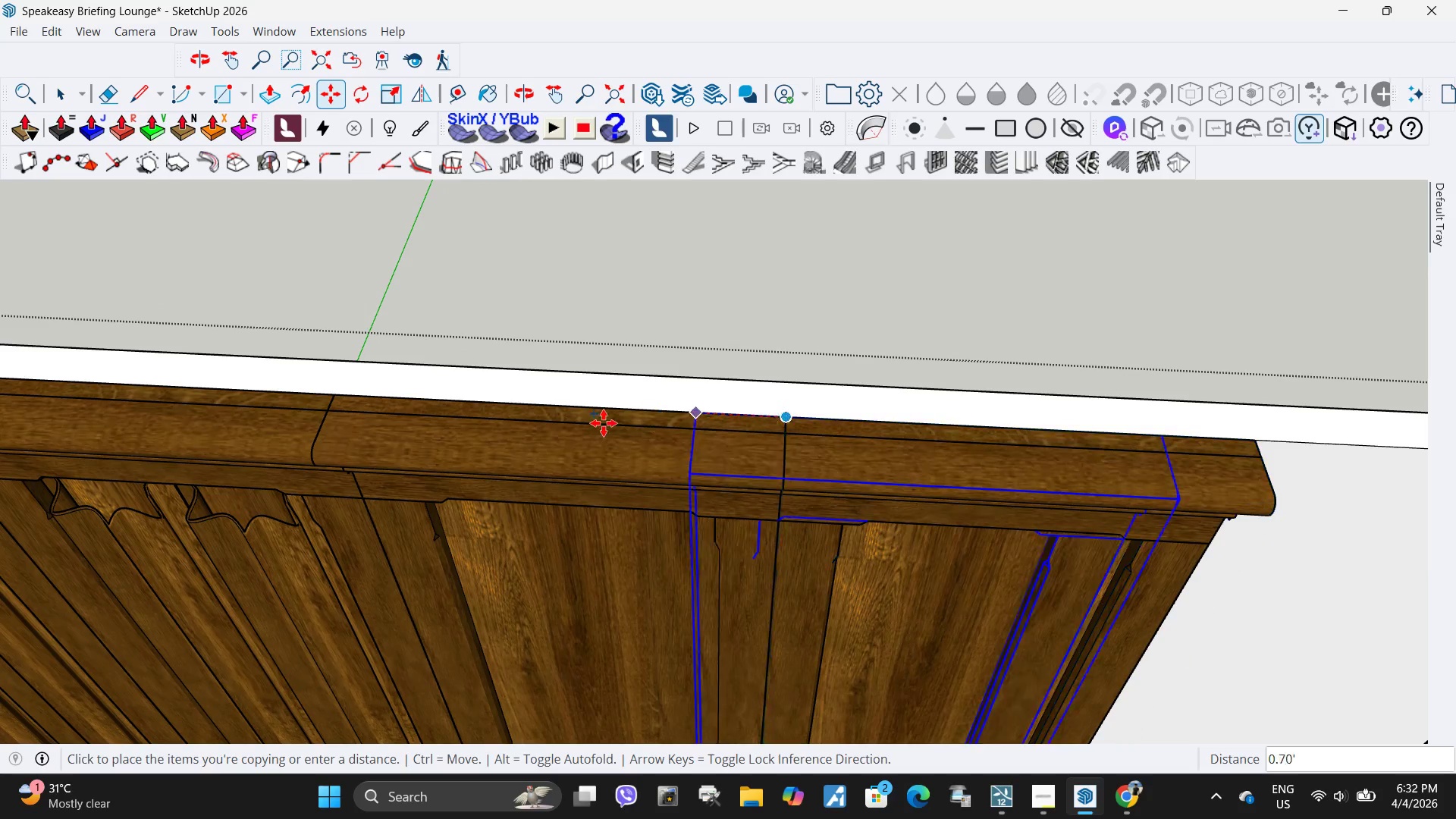 
scroll: coordinate [591, 429], scroll_direction: down, amount: 6.0
 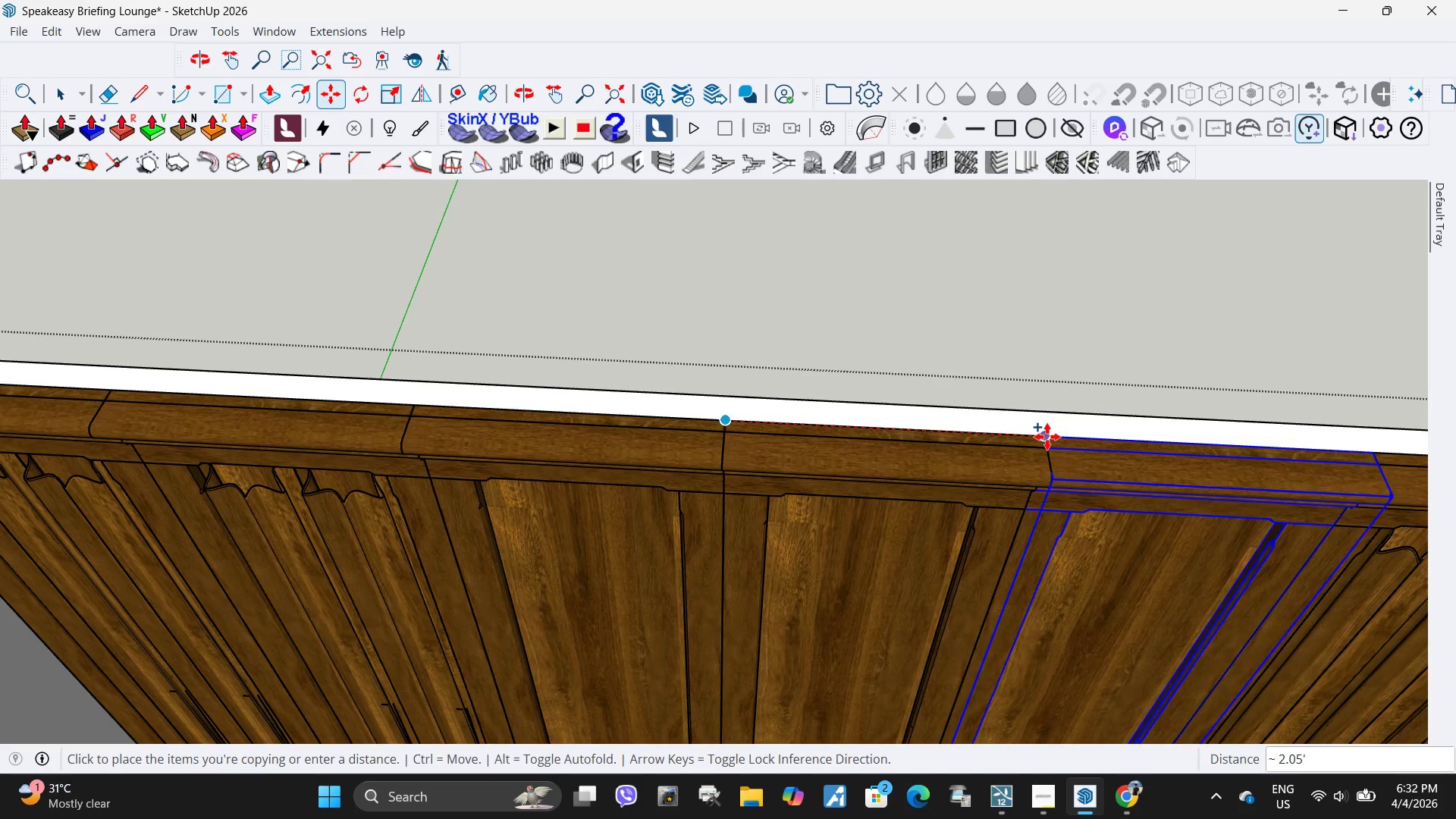 
left_click([1047, 437])
 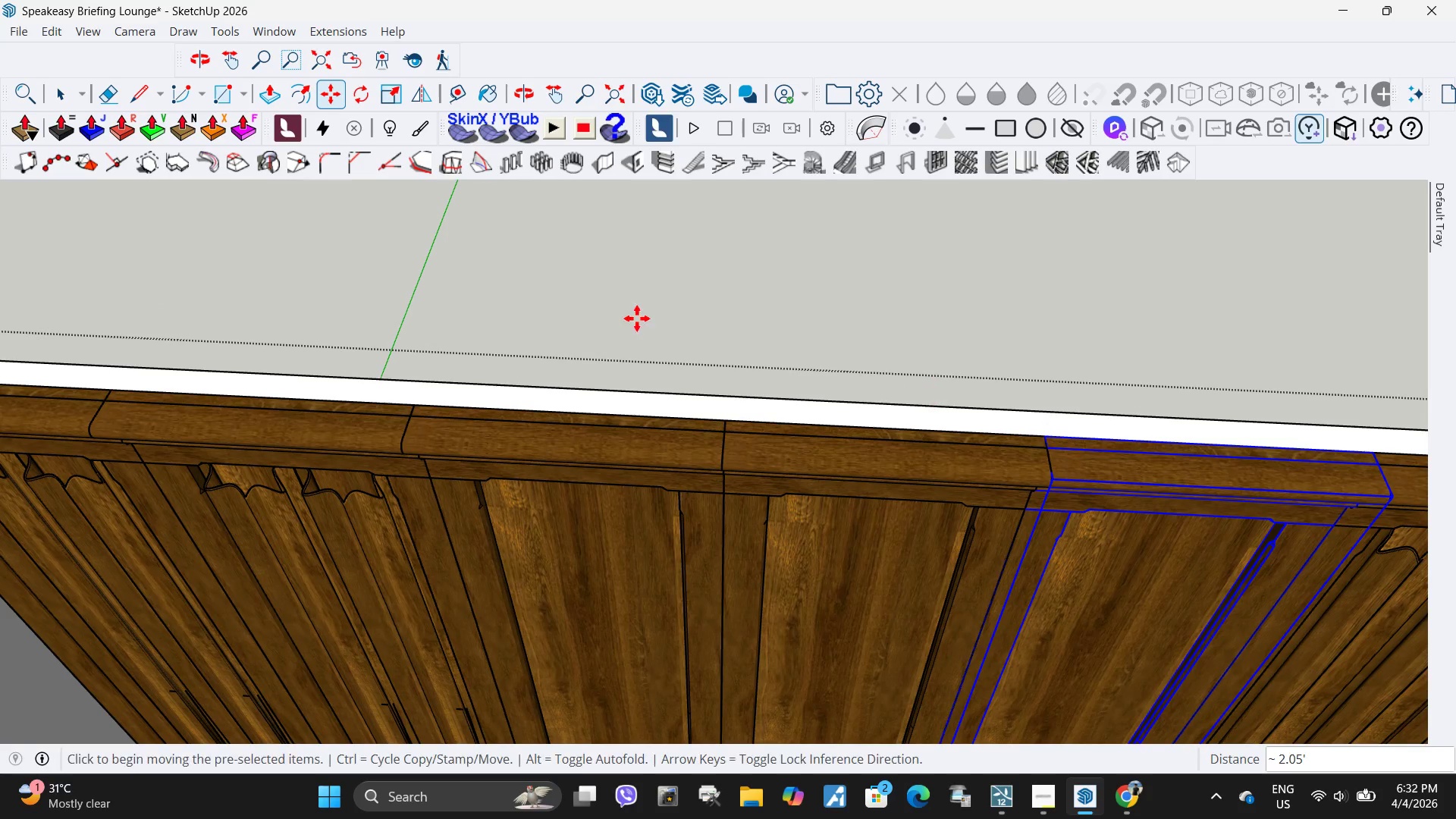 
key(Space)
 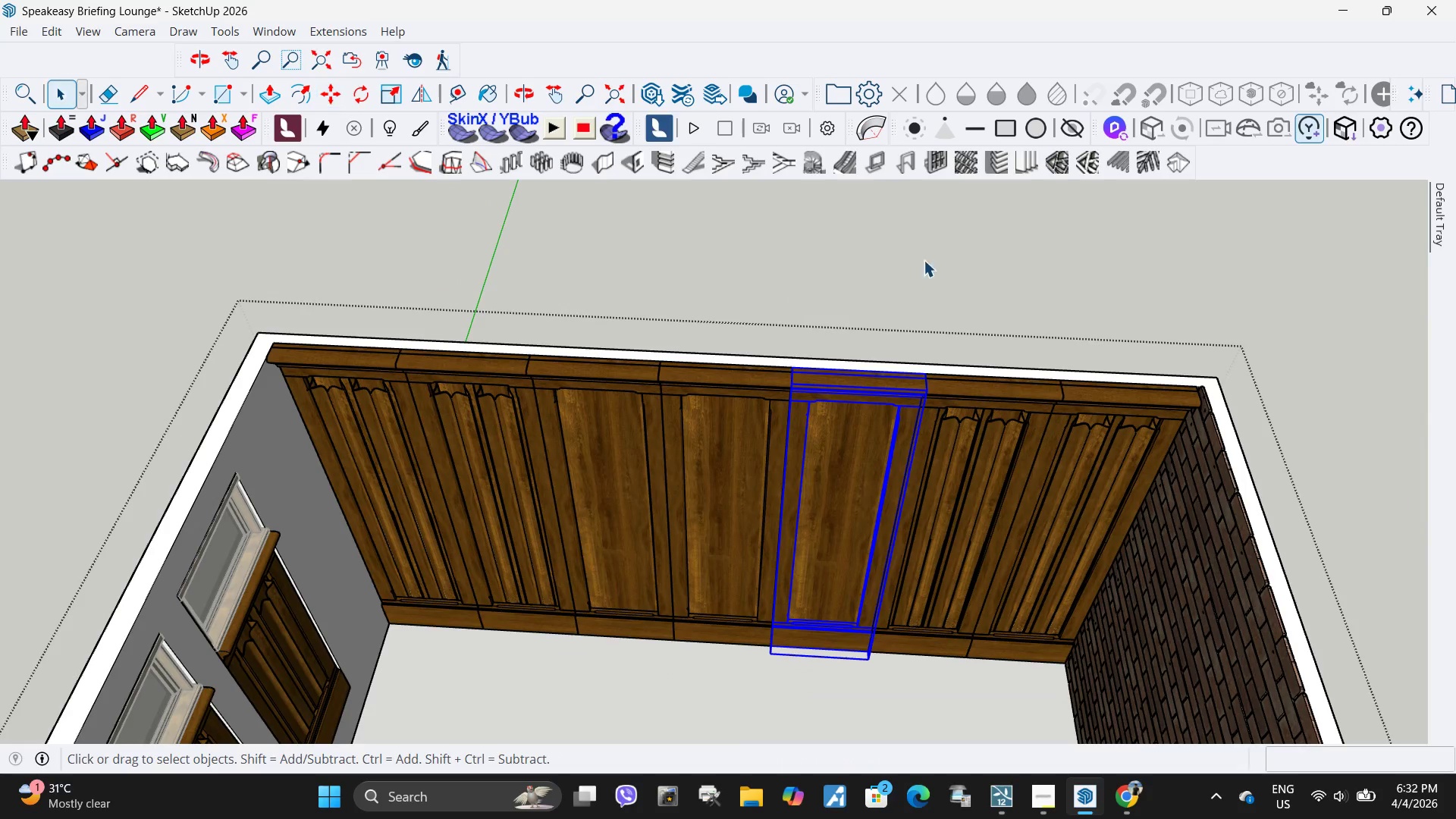 
left_click([934, 257])
 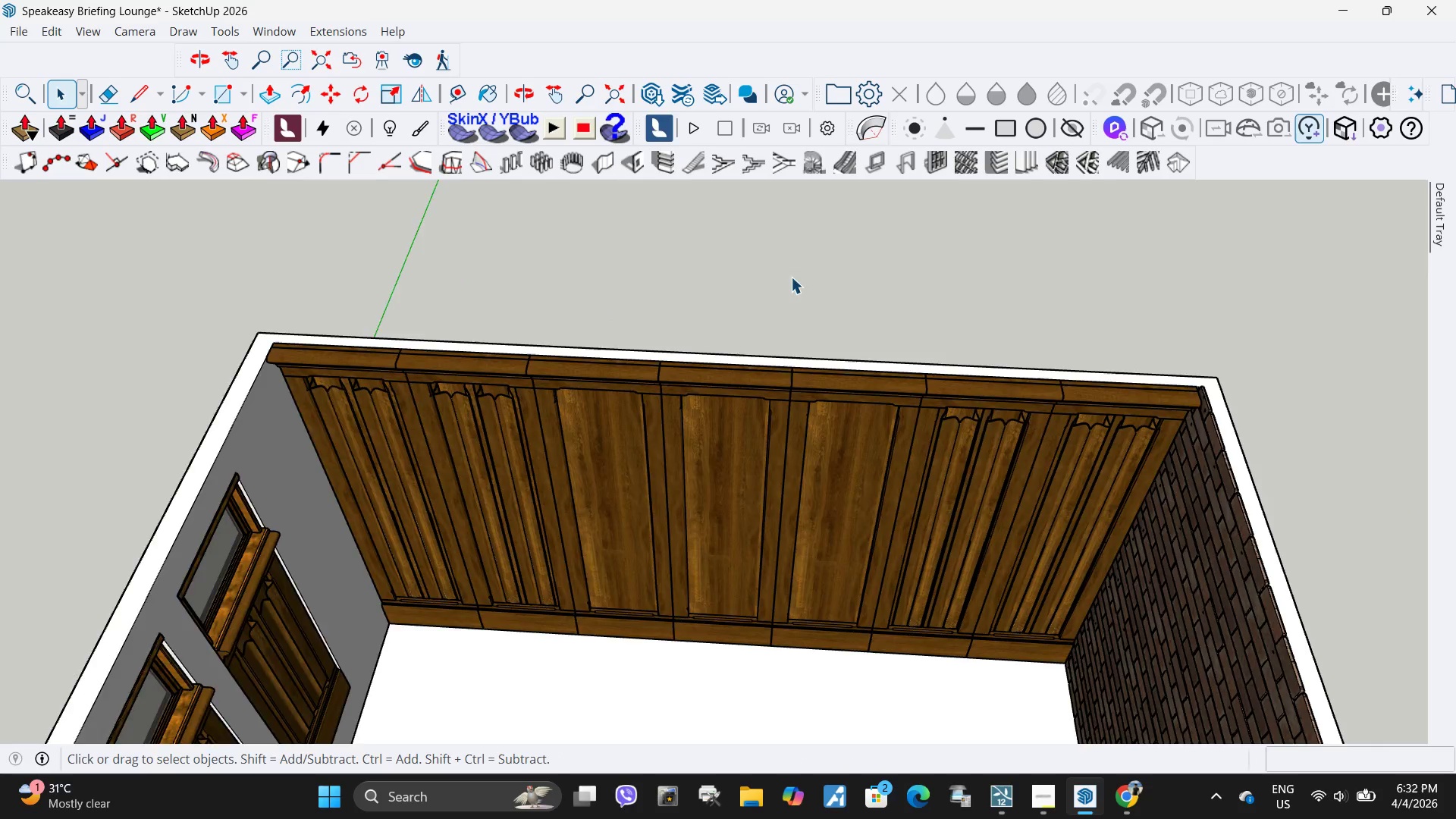 
scroll: coordinate [814, 513], scroll_direction: down, amount: 19.0
 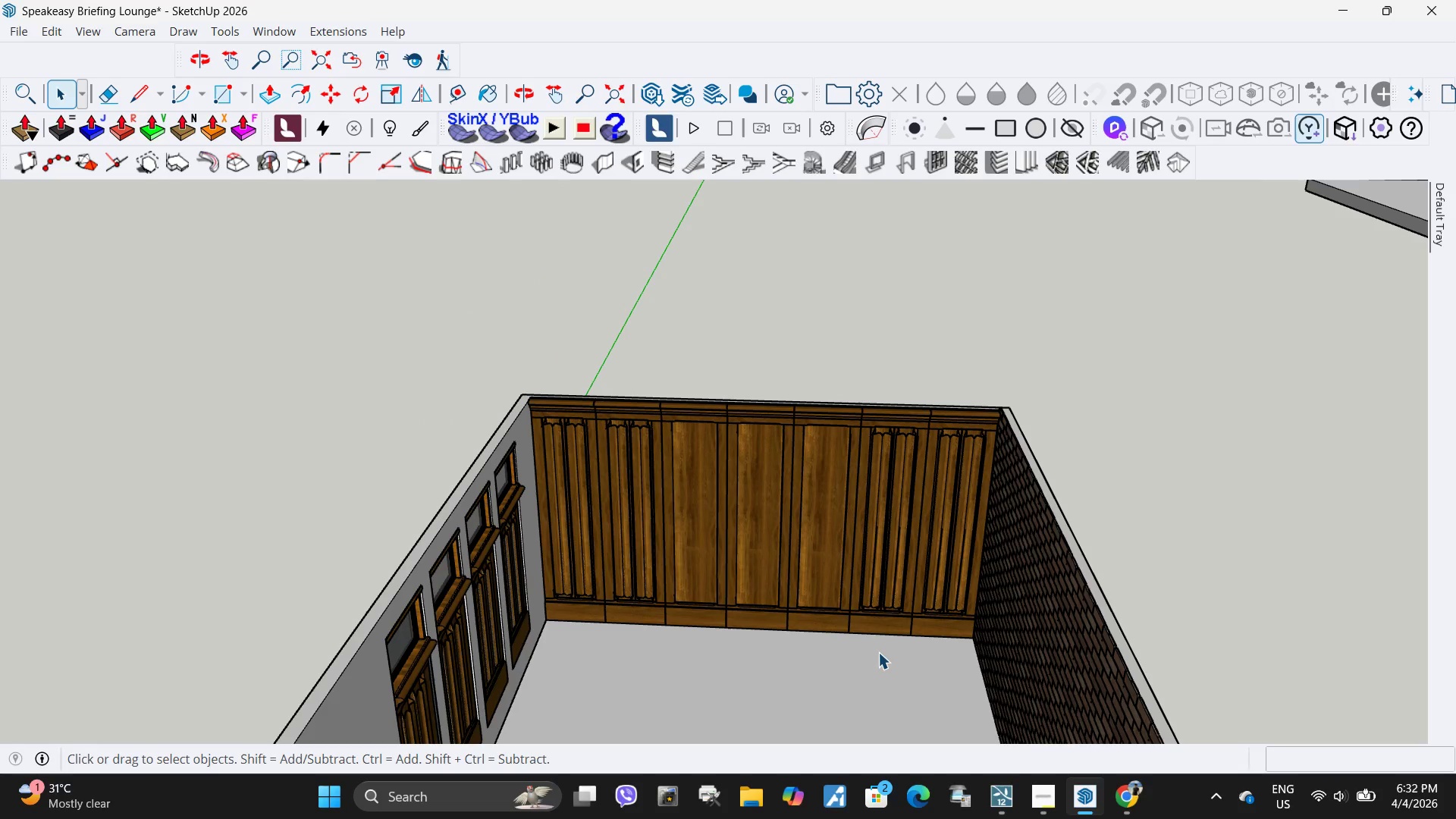 
scroll: coordinate [789, 541], scroll_direction: up, amount: 7.0
 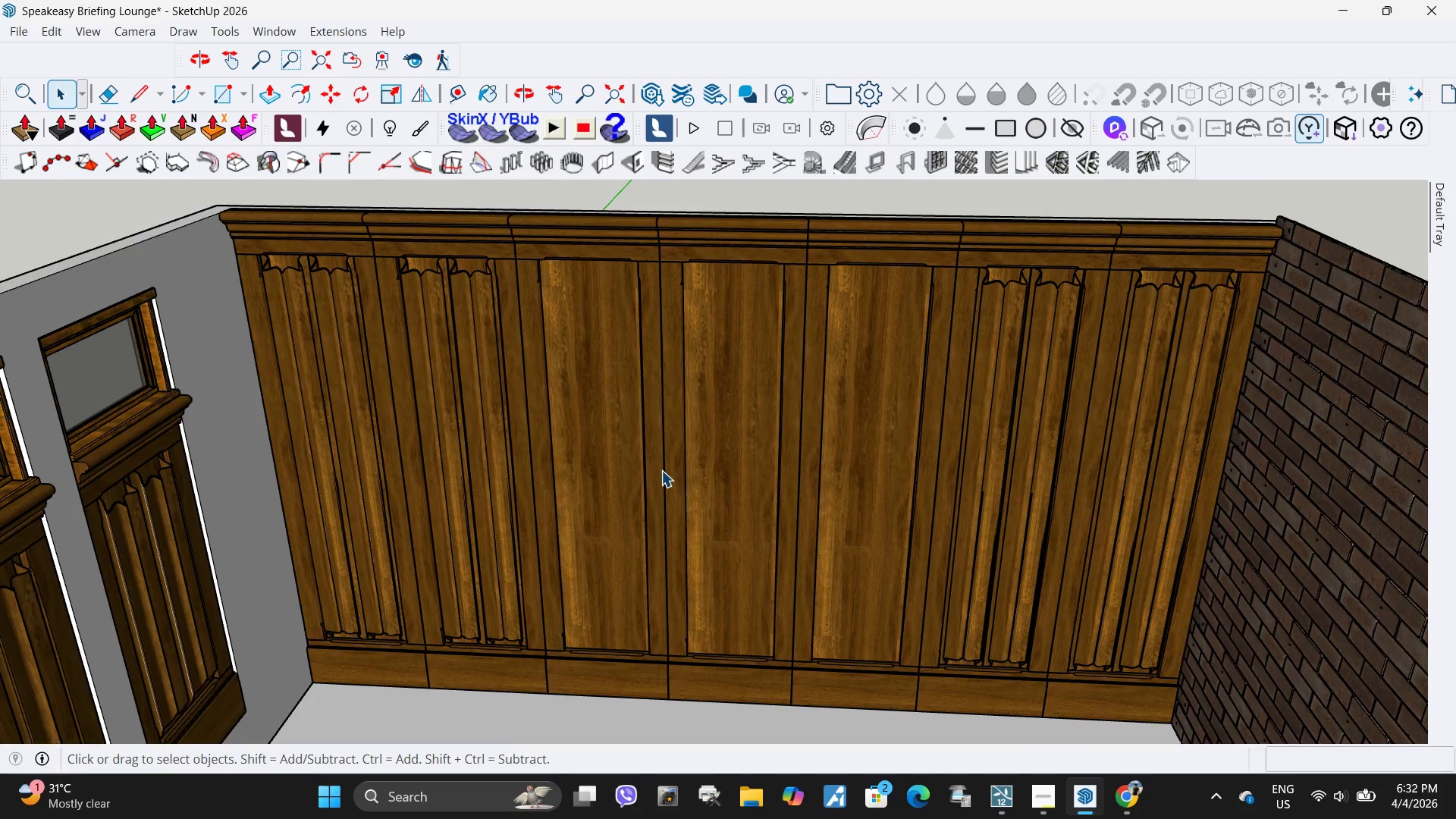 
double_click([661, 470])
 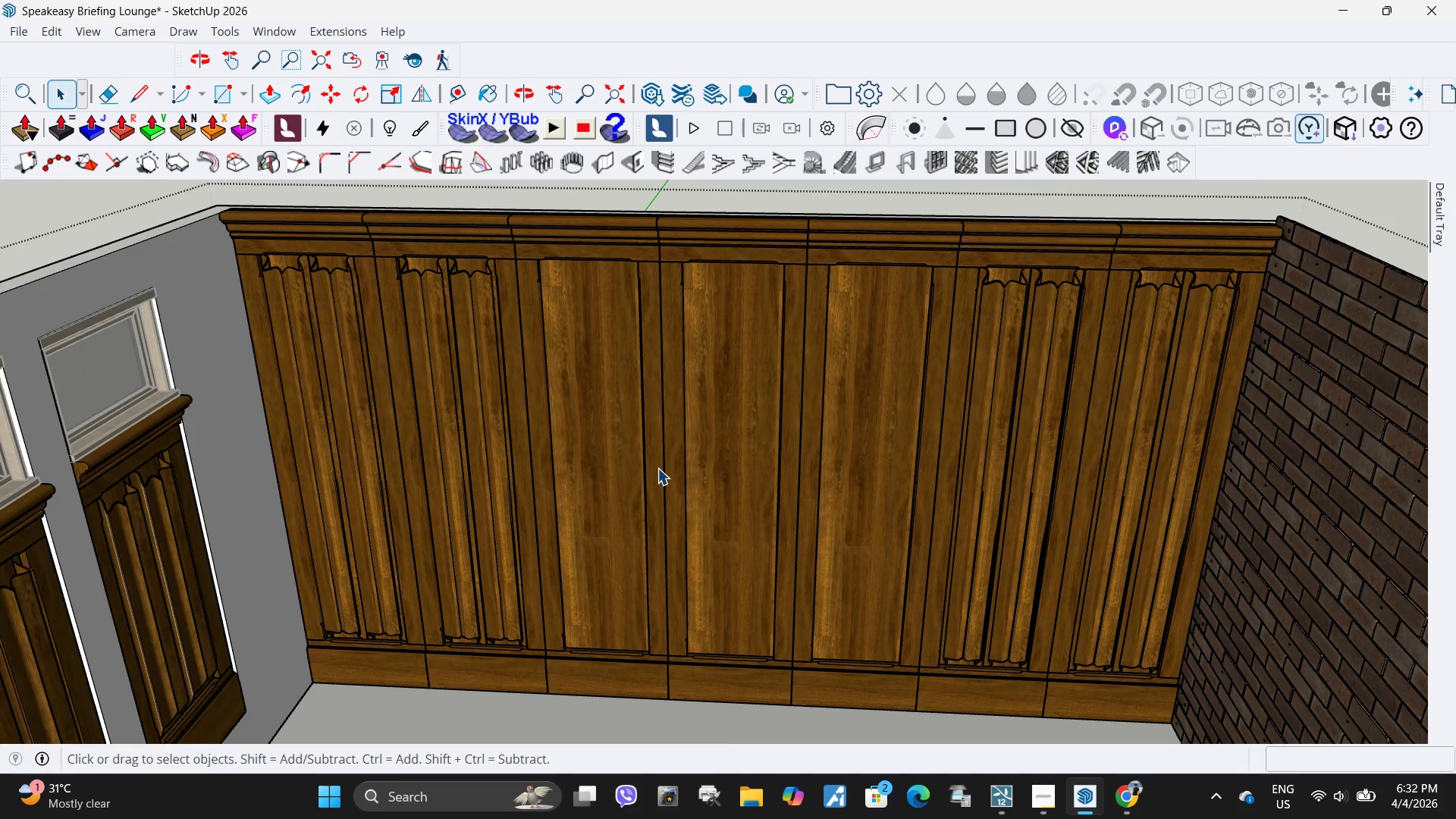 
triple_click([656, 468])
 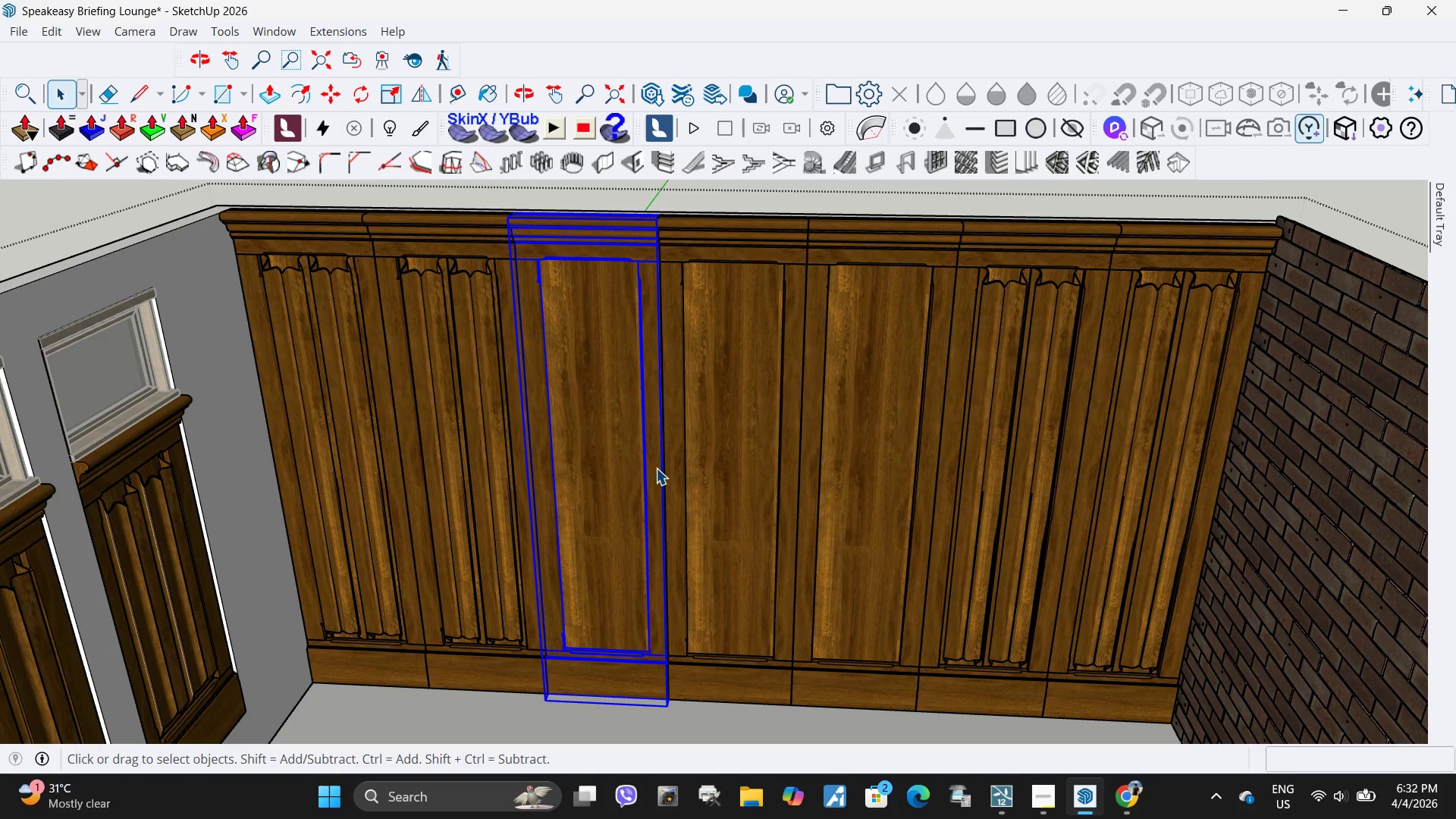 
double_click([656, 468])
 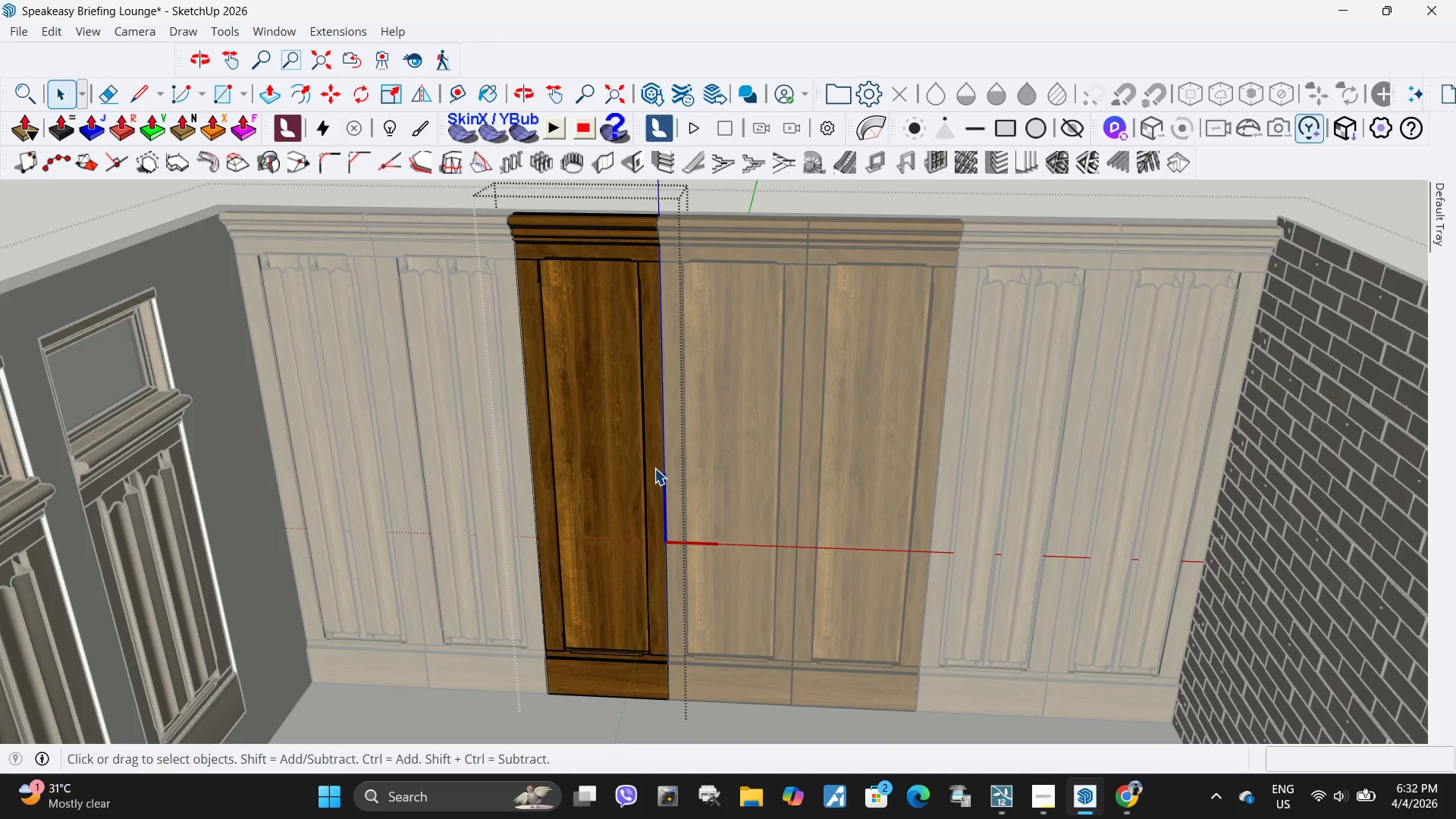 
triple_click([654, 468])
 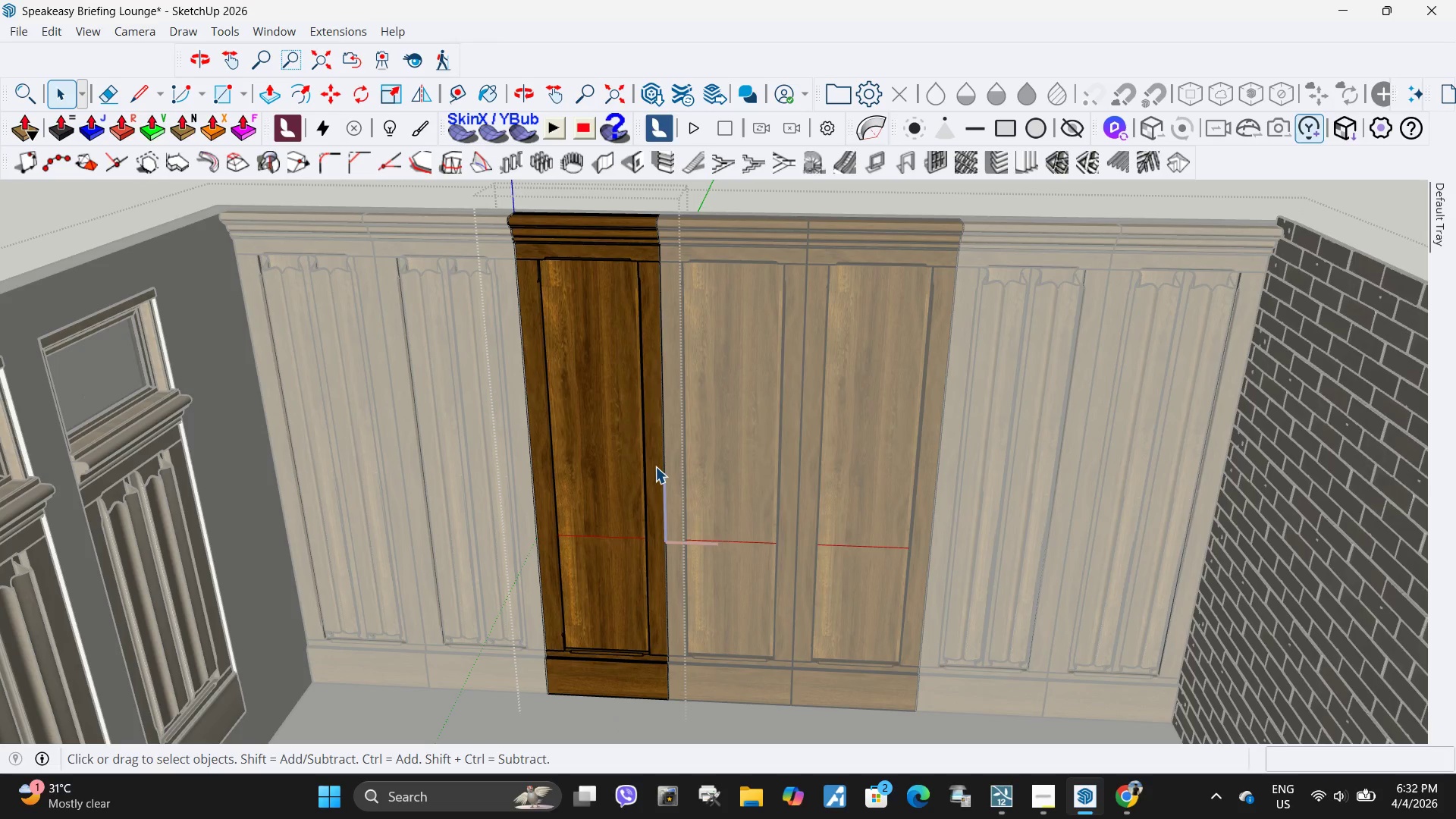 
triple_click([655, 466])
 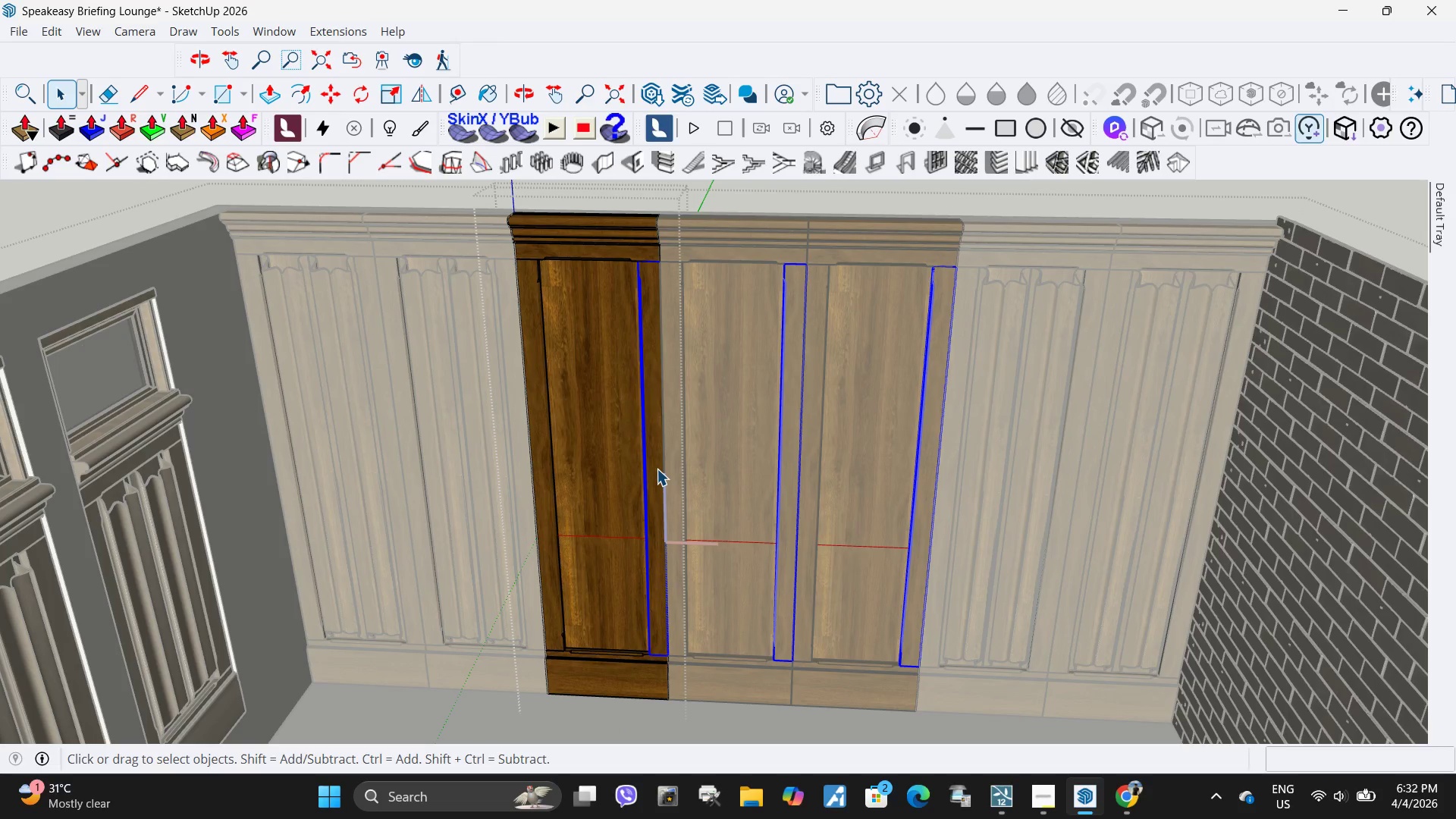 
key(Escape)
 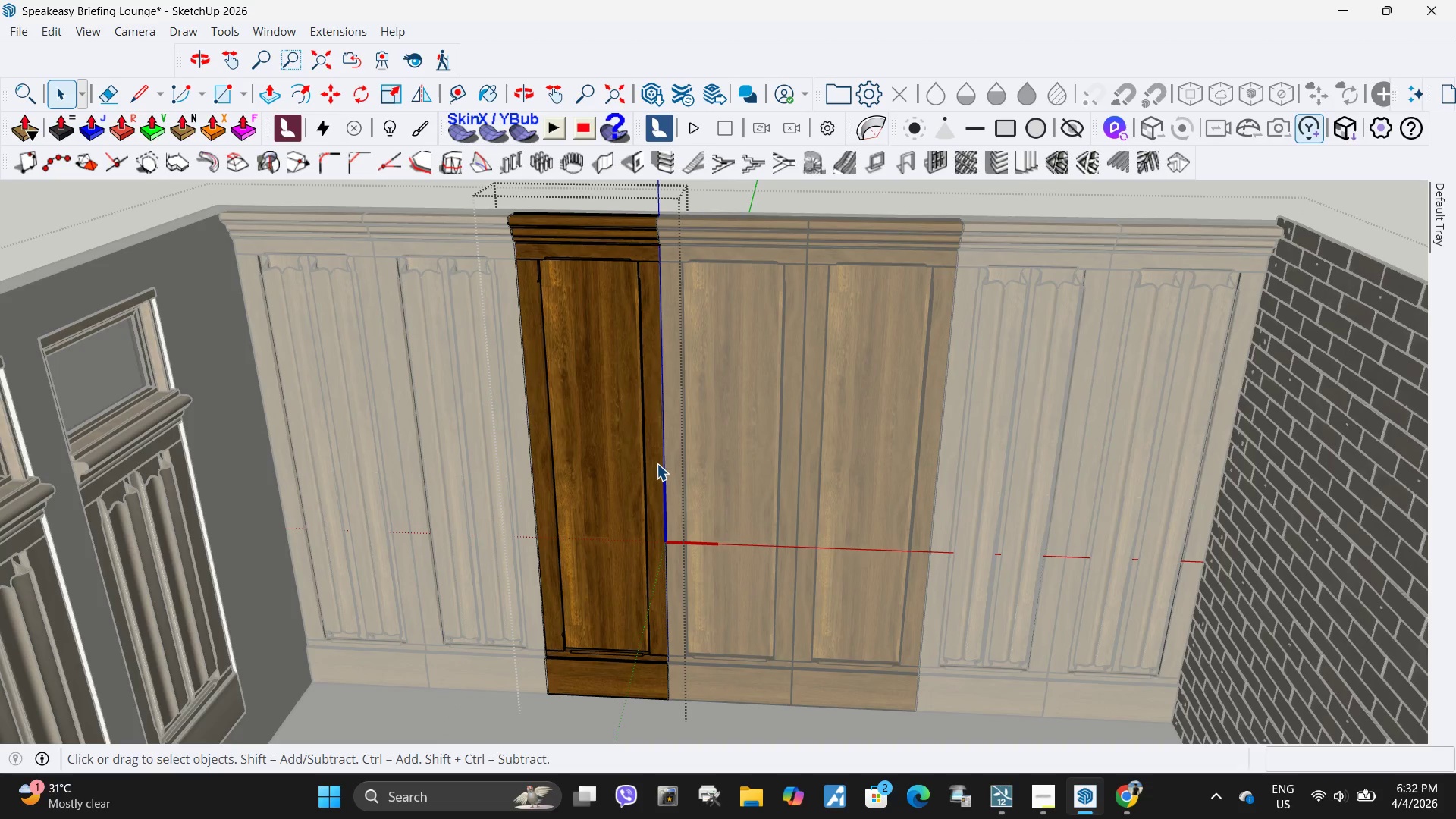 
left_click([657, 463])
 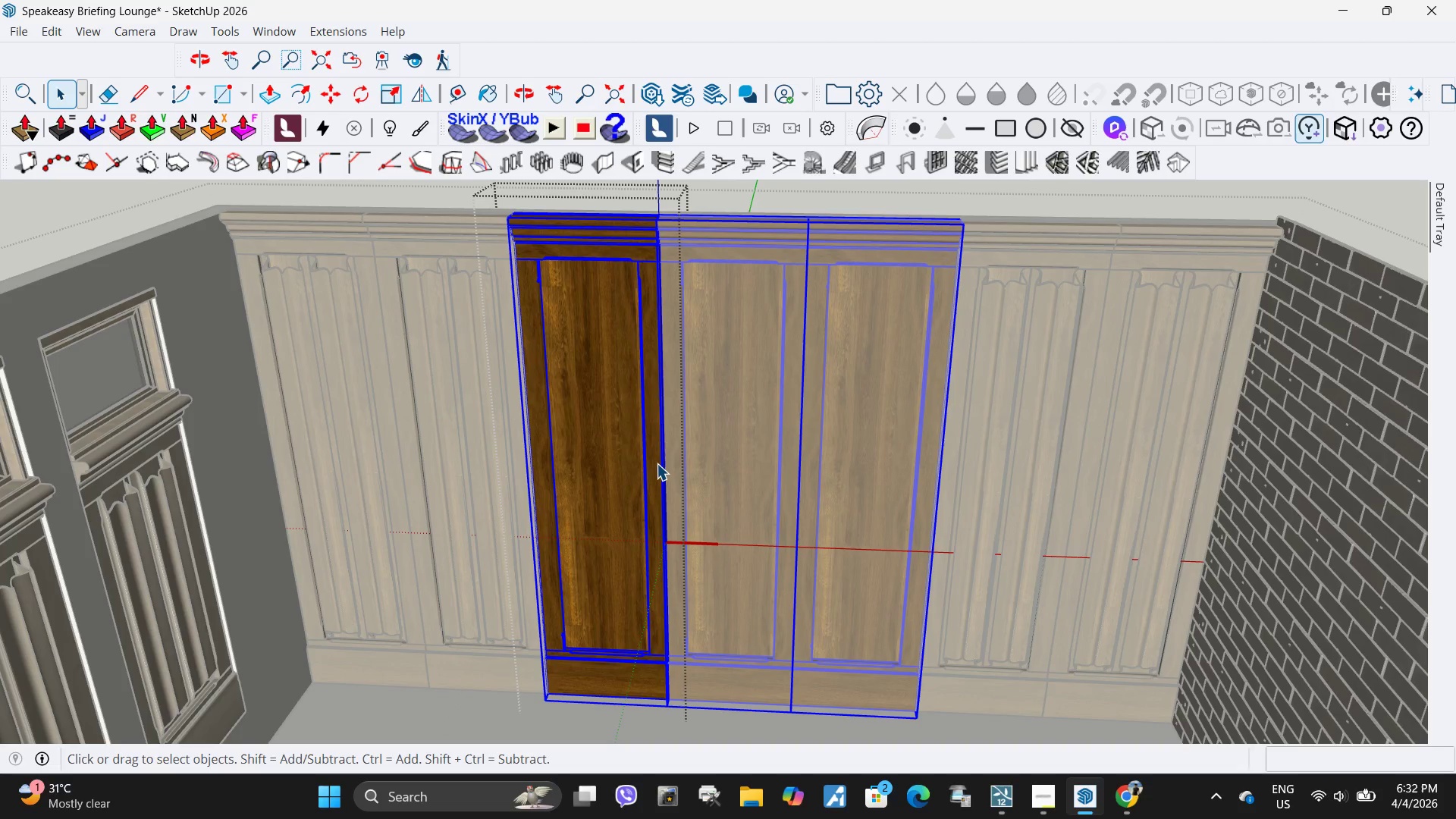 
left_click([657, 463])
 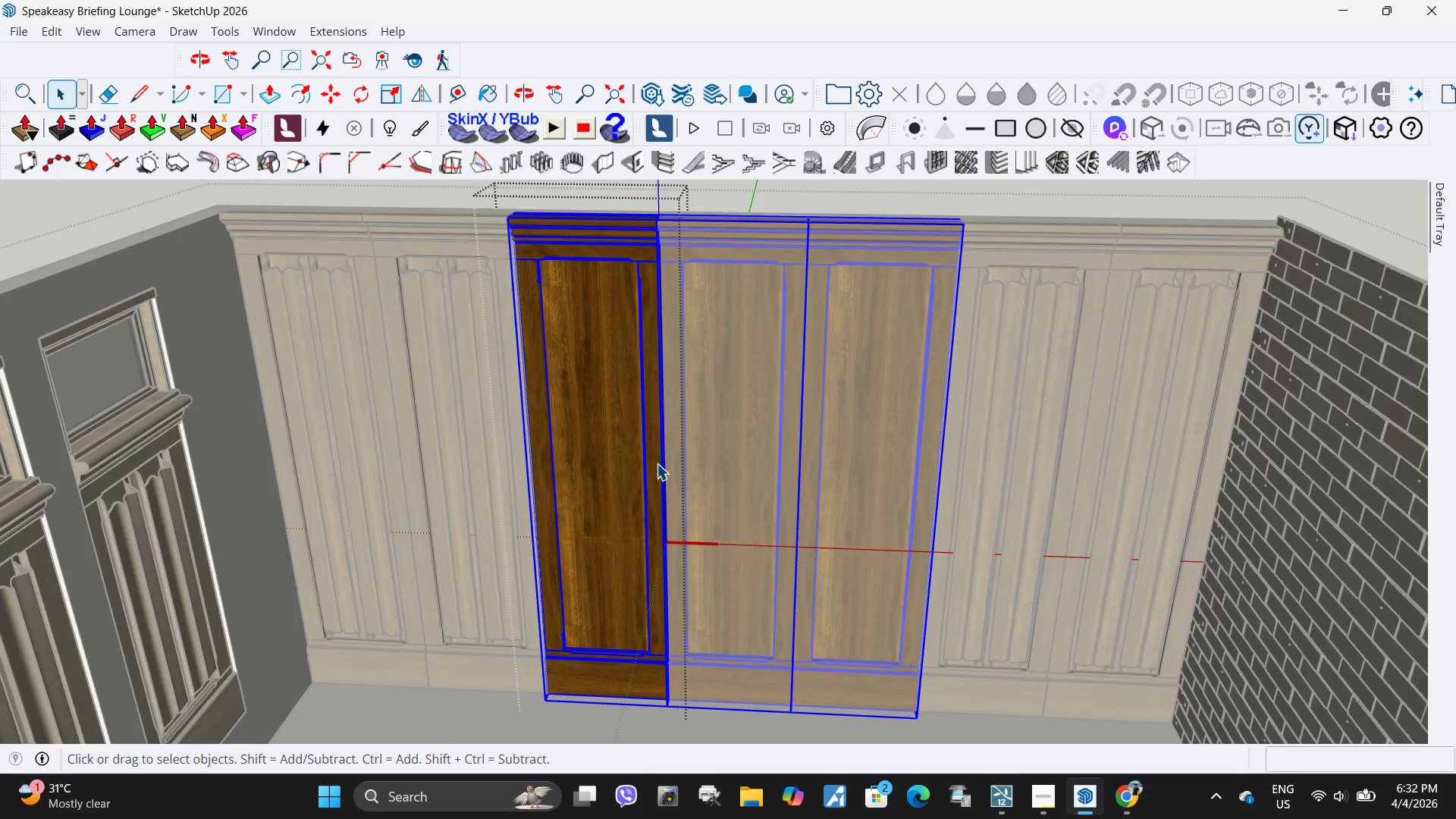 
key(Escape)
 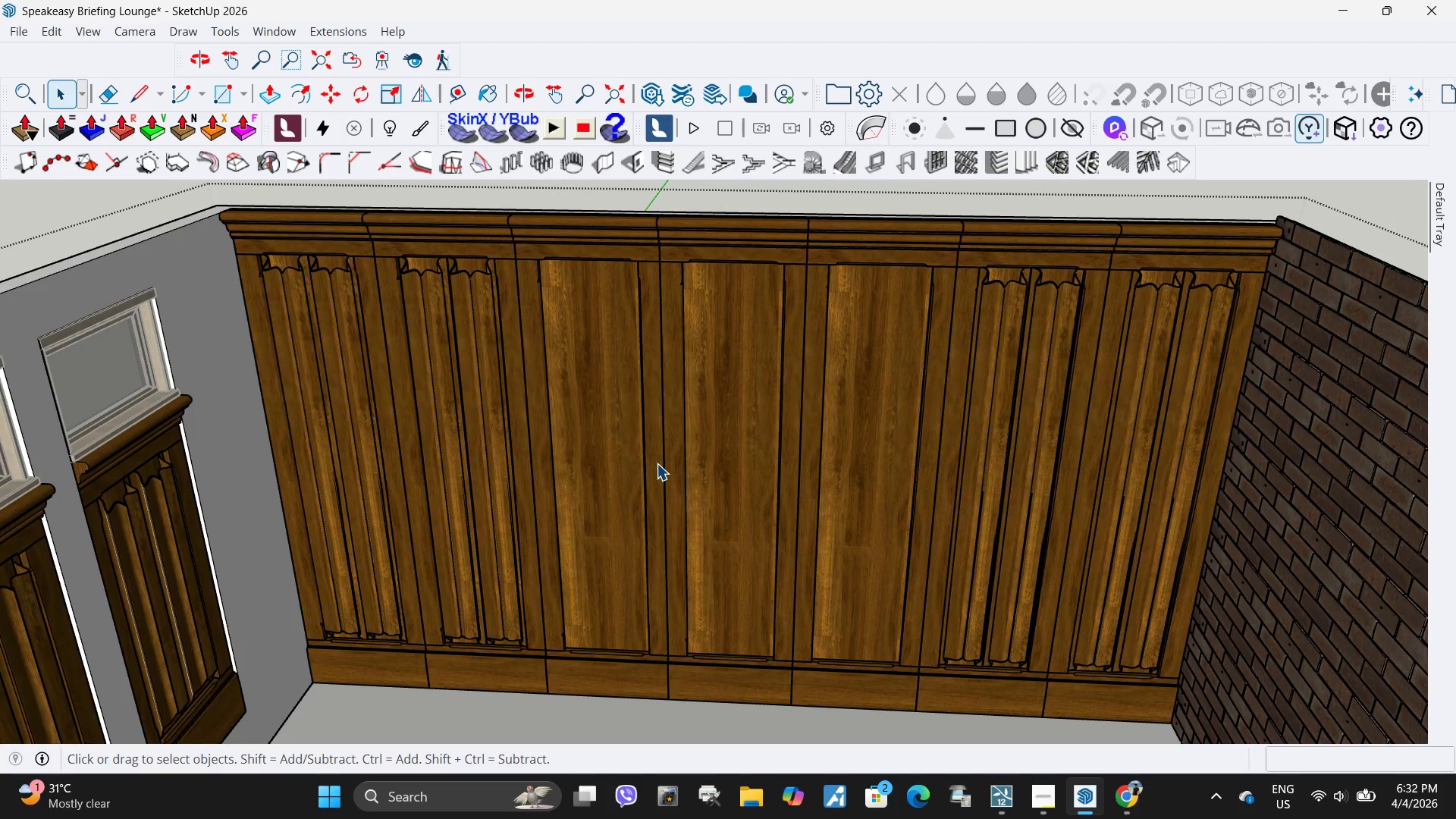 
left_click([657, 463])
 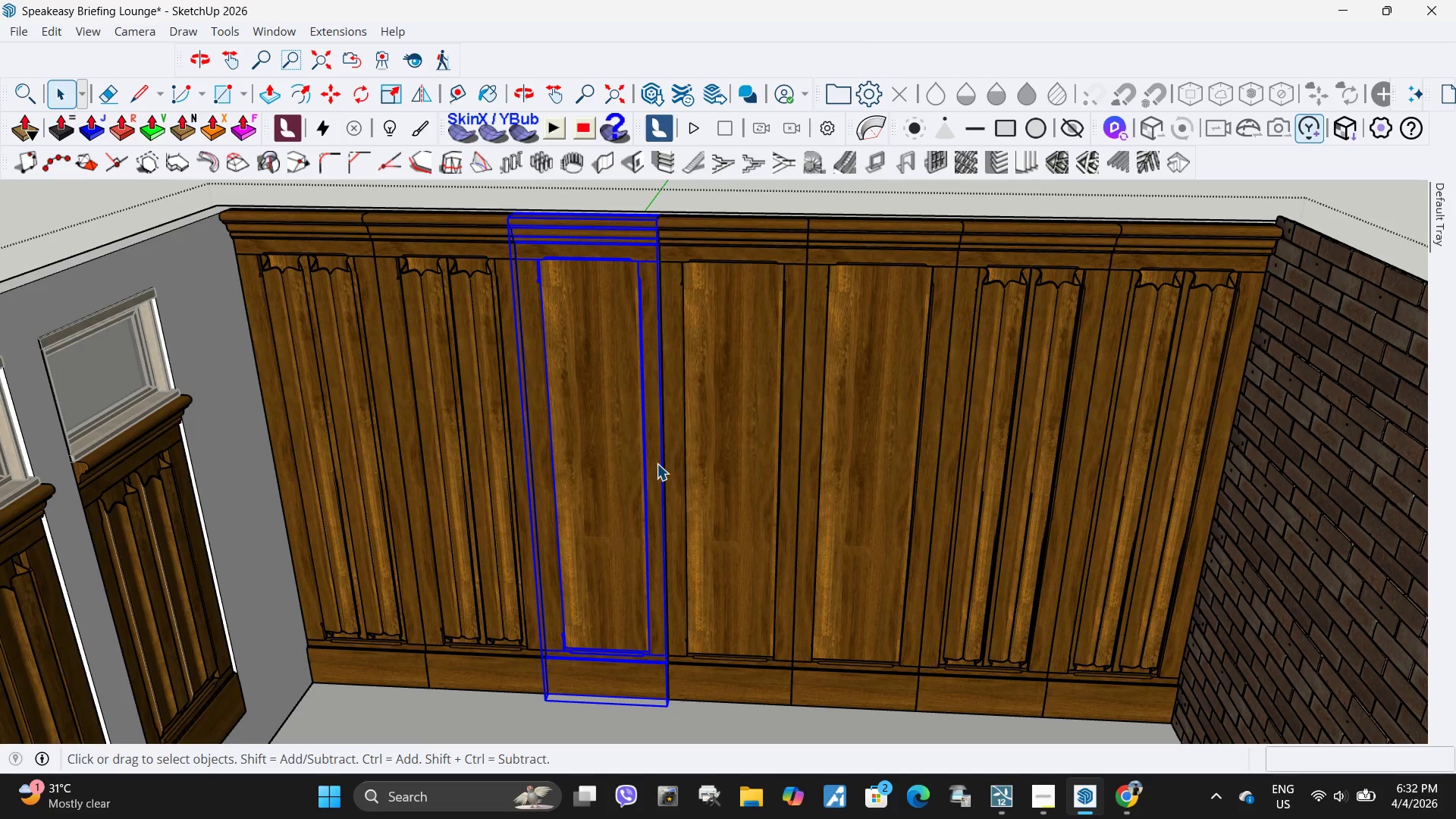 
right_click([657, 463])
 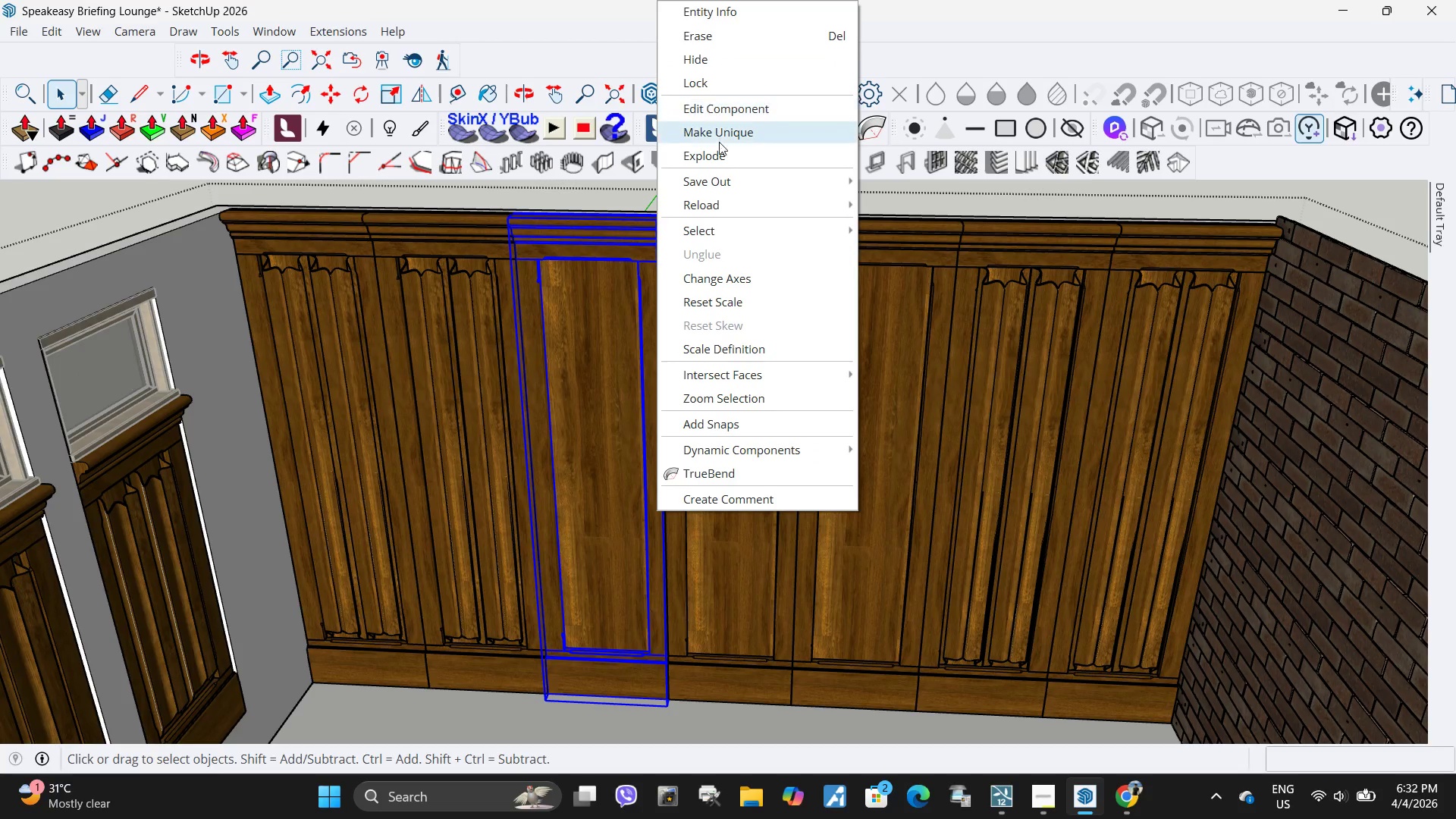 
left_click([720, 133])
 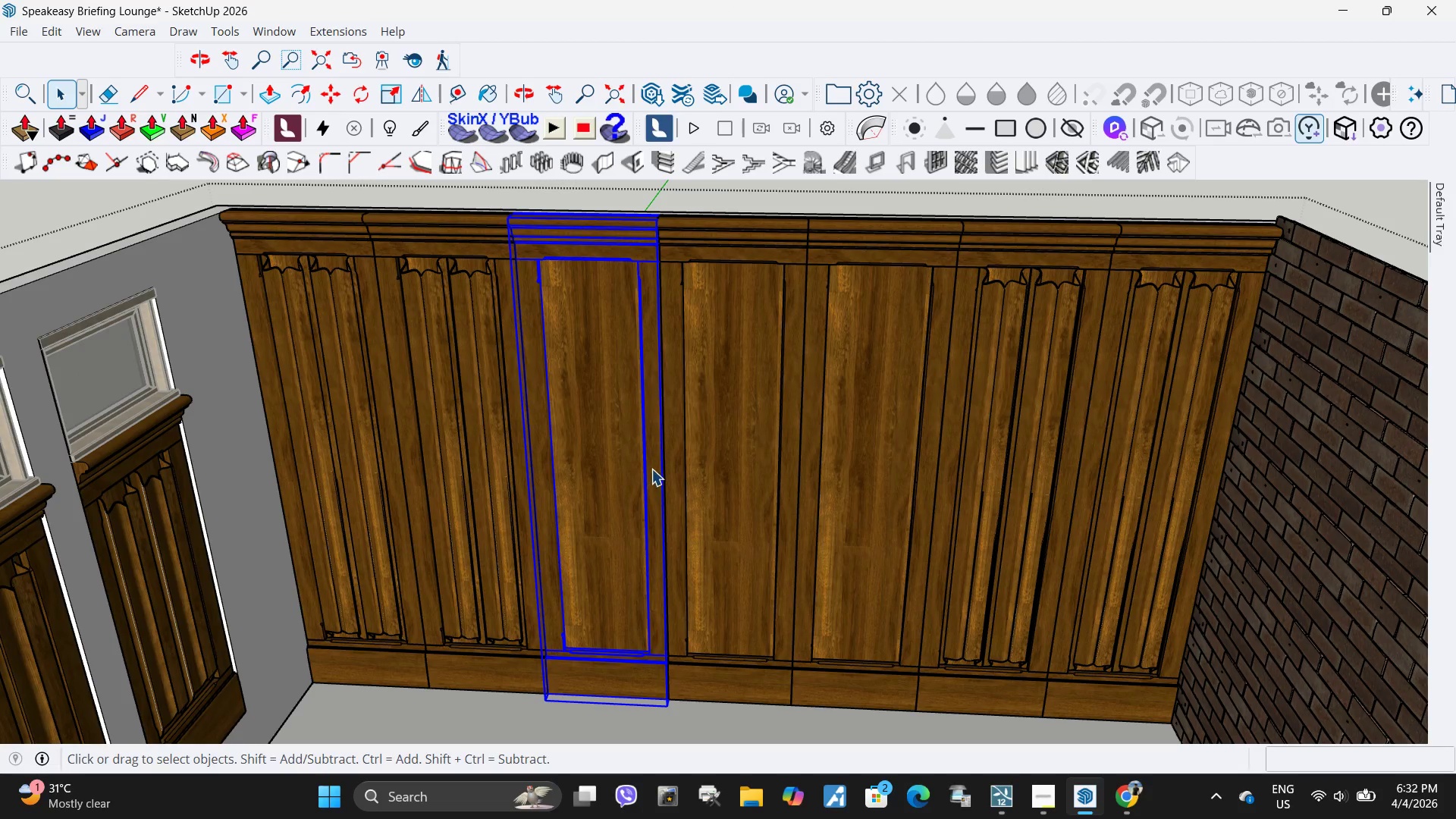 
double_click([651, 469])
 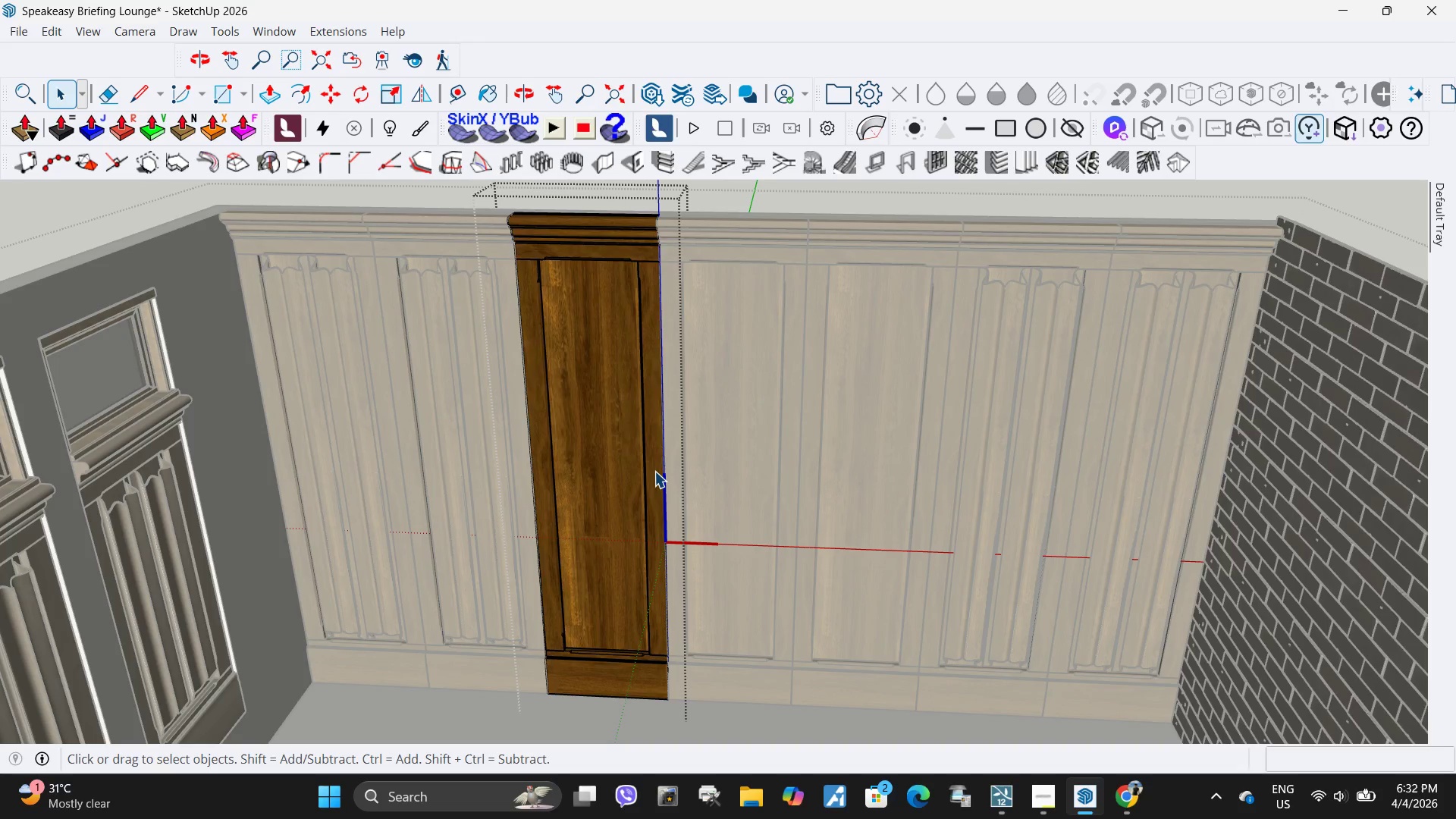 
triple_click([654, 471])
 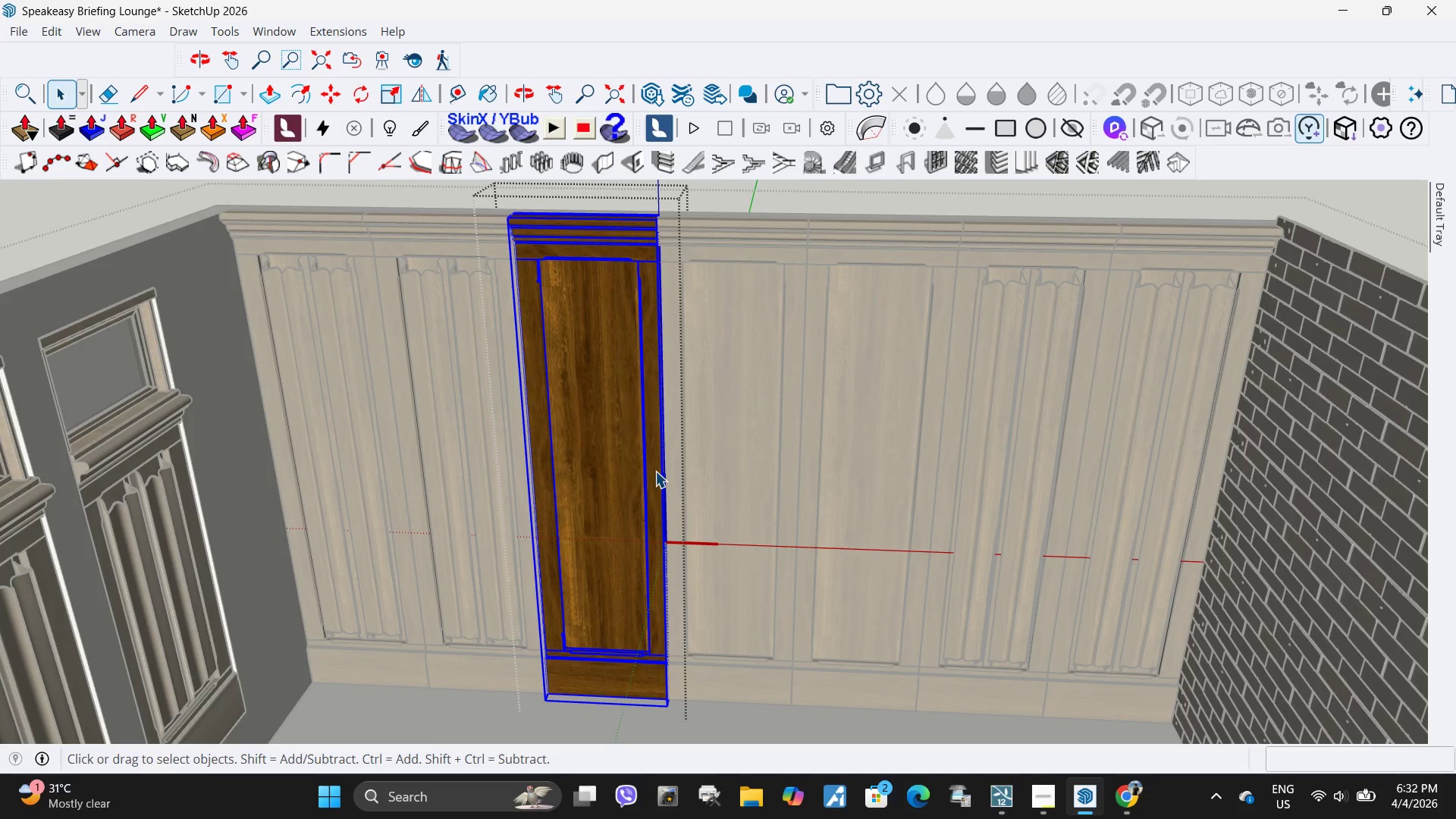 
triple_click([654, 472])
 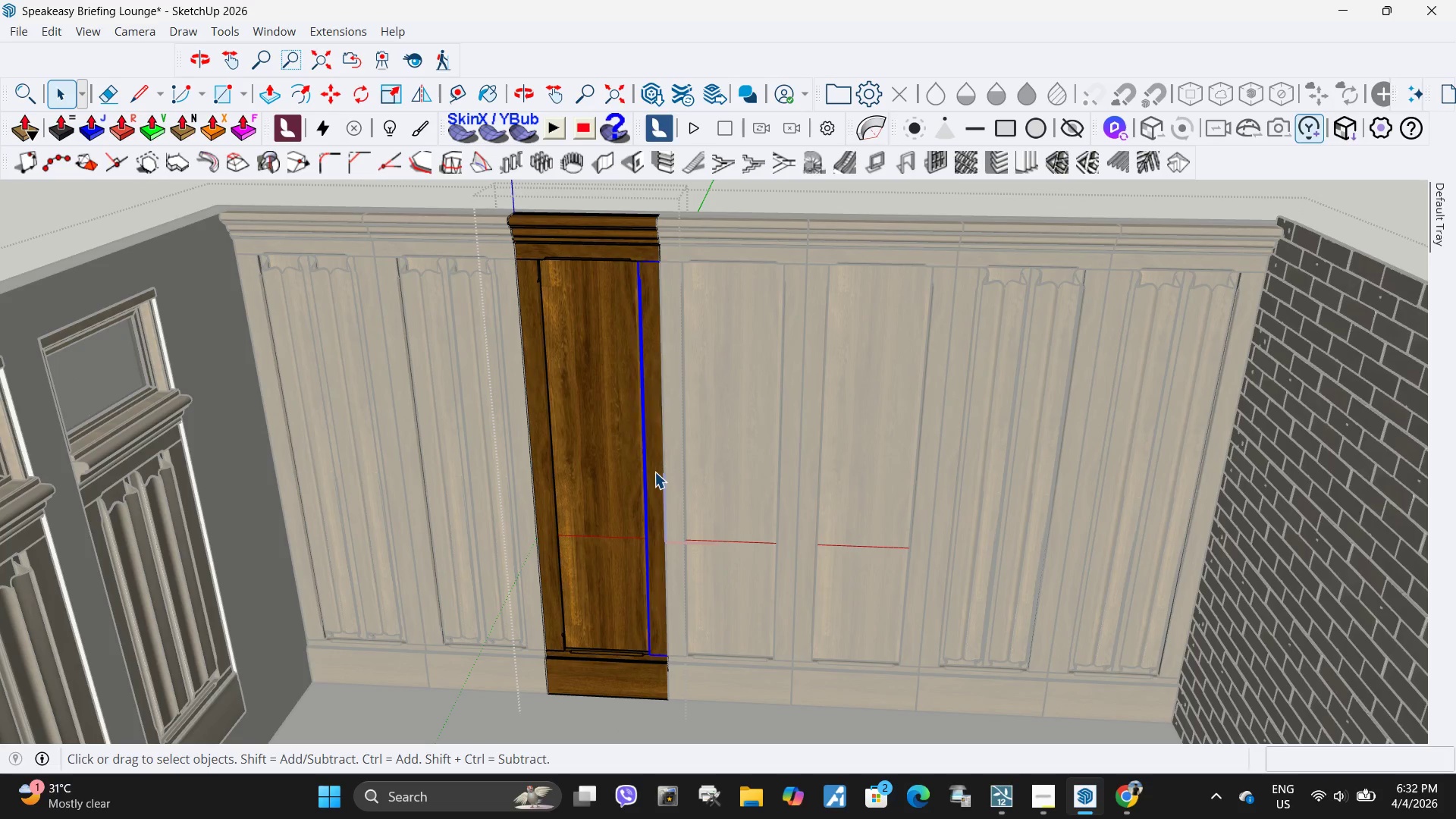 
triple_click([654, 472])
 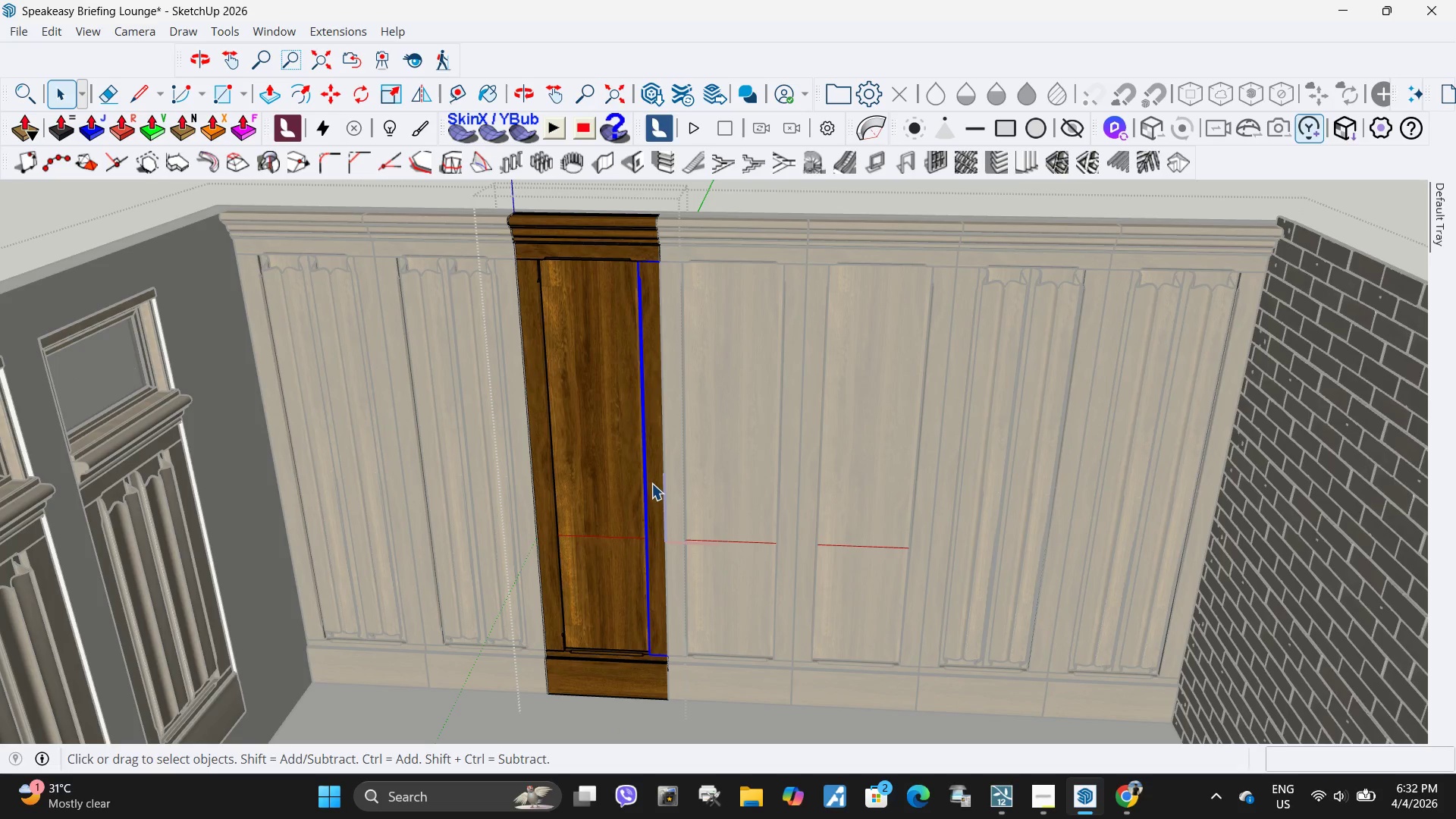 
key(Delete)
 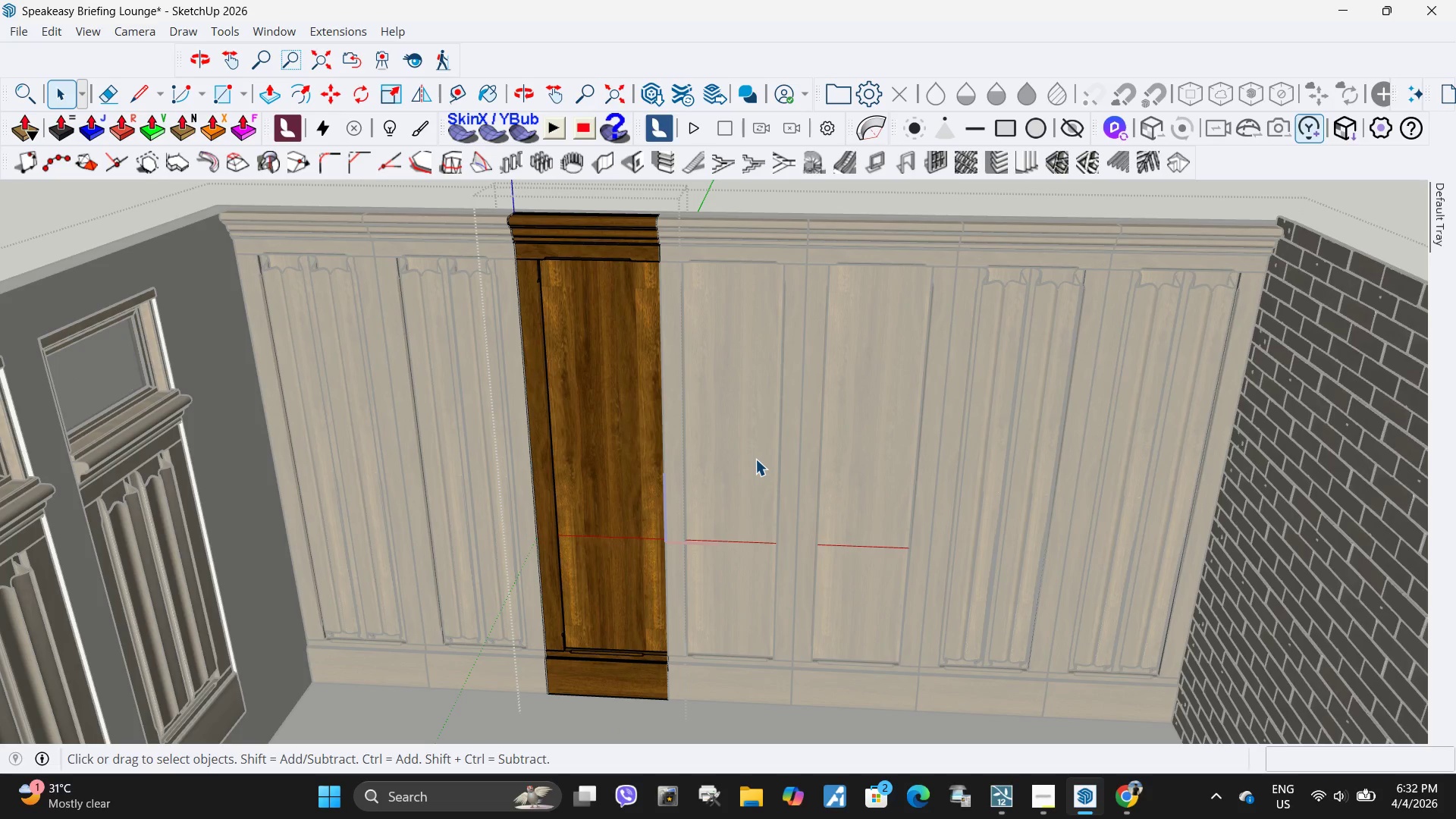 
key(Escape)
 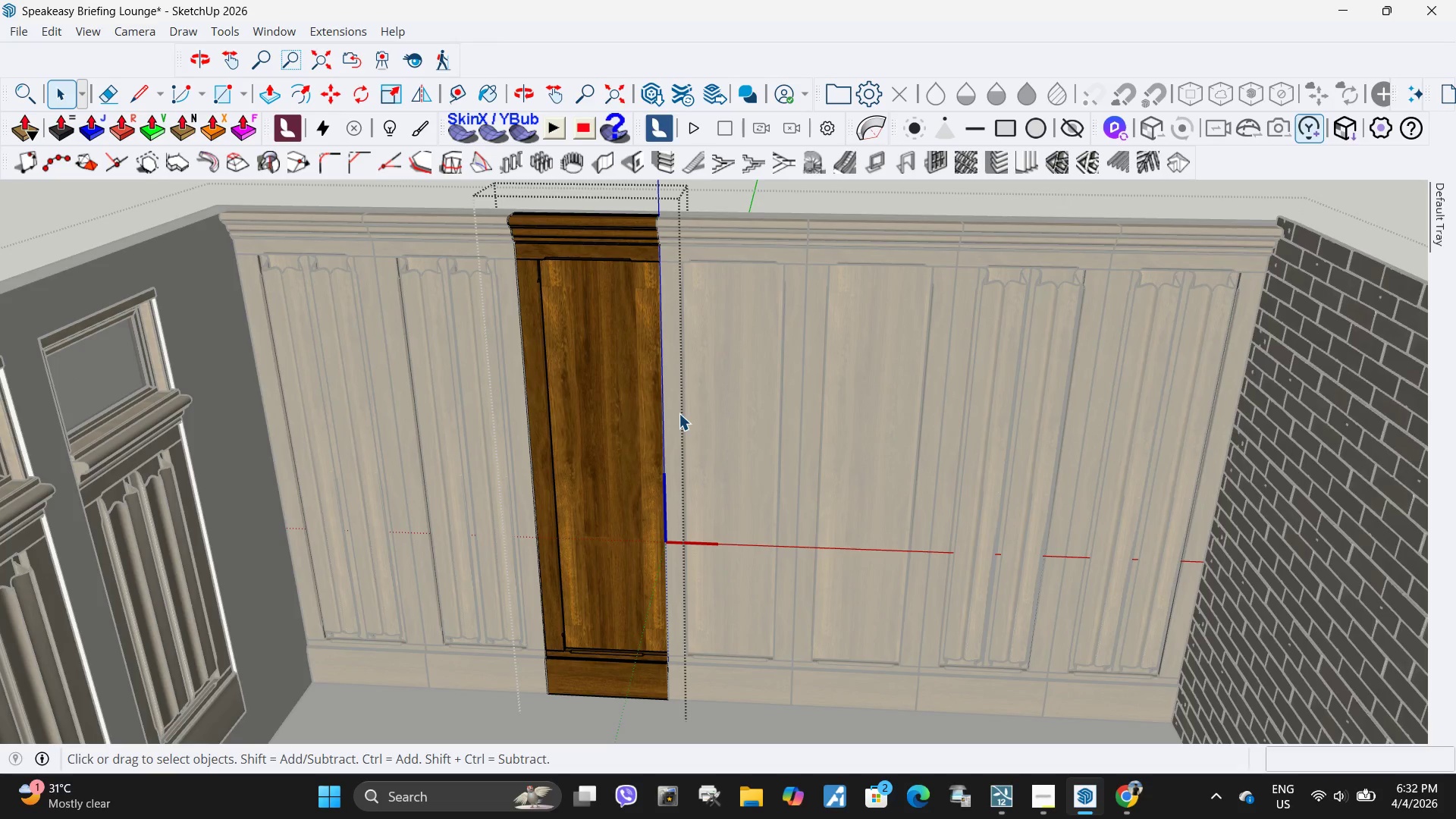 
key(Escape)
 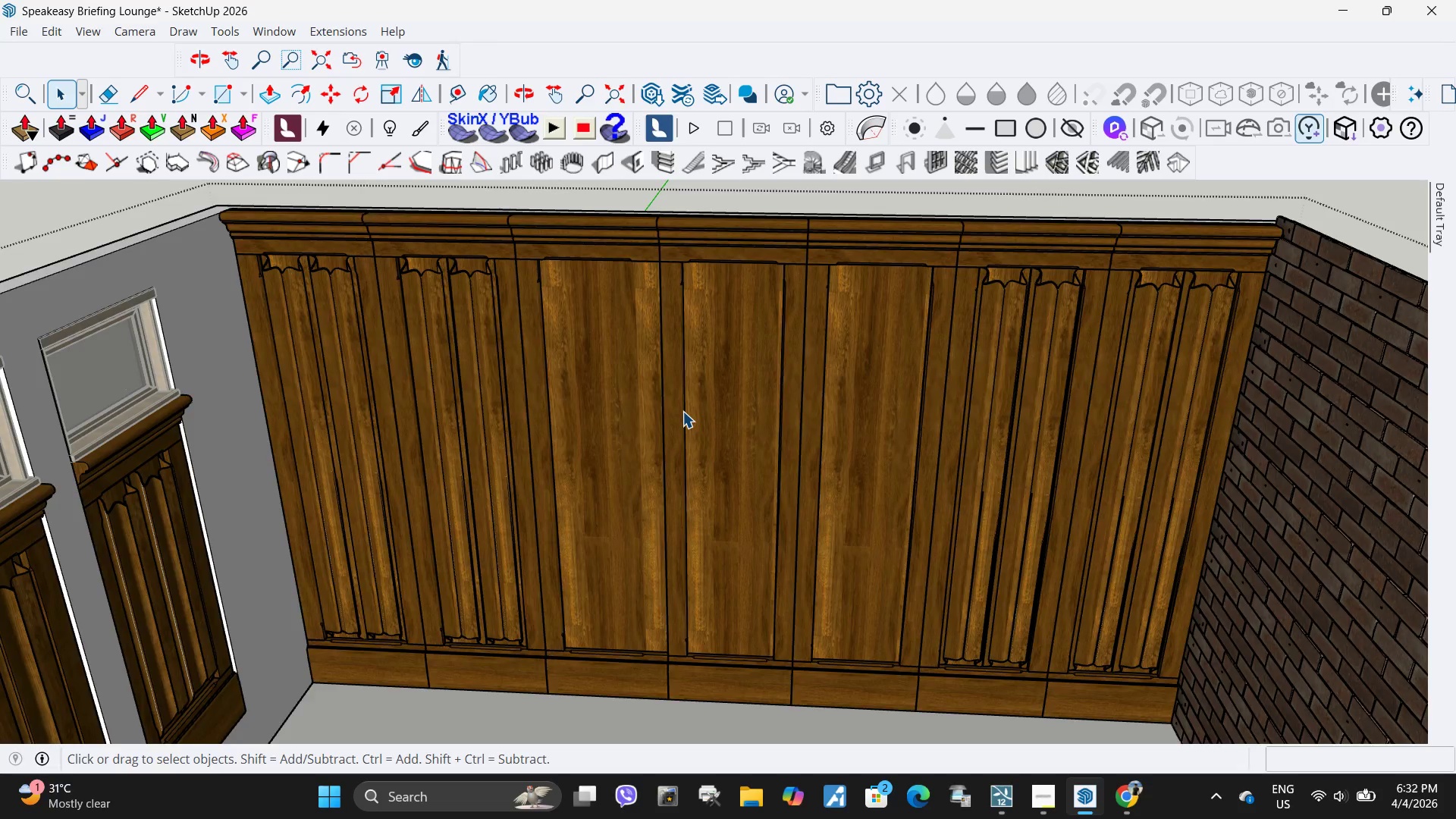 
double_click([682, 411])
 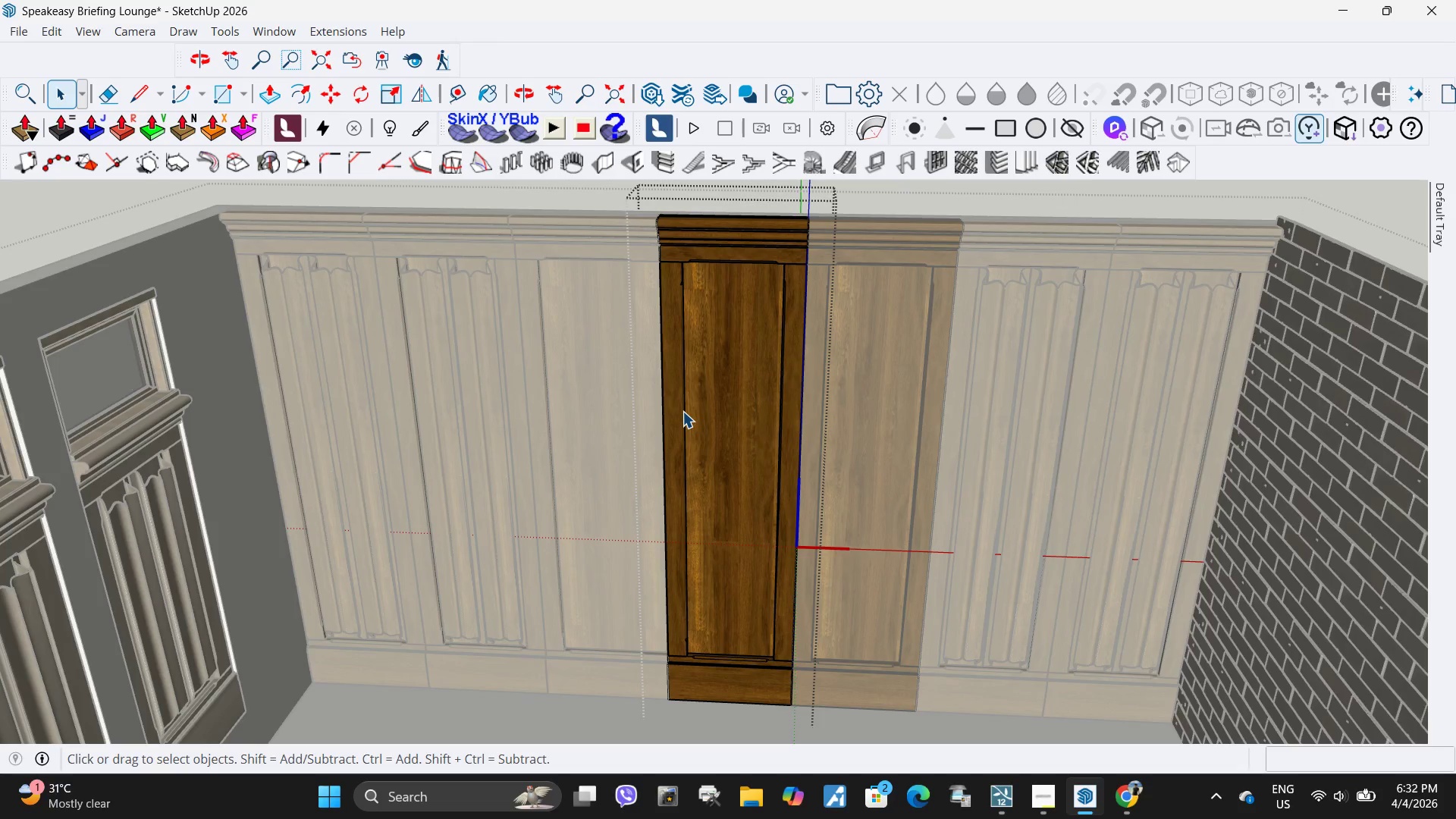 
key(Escape)
 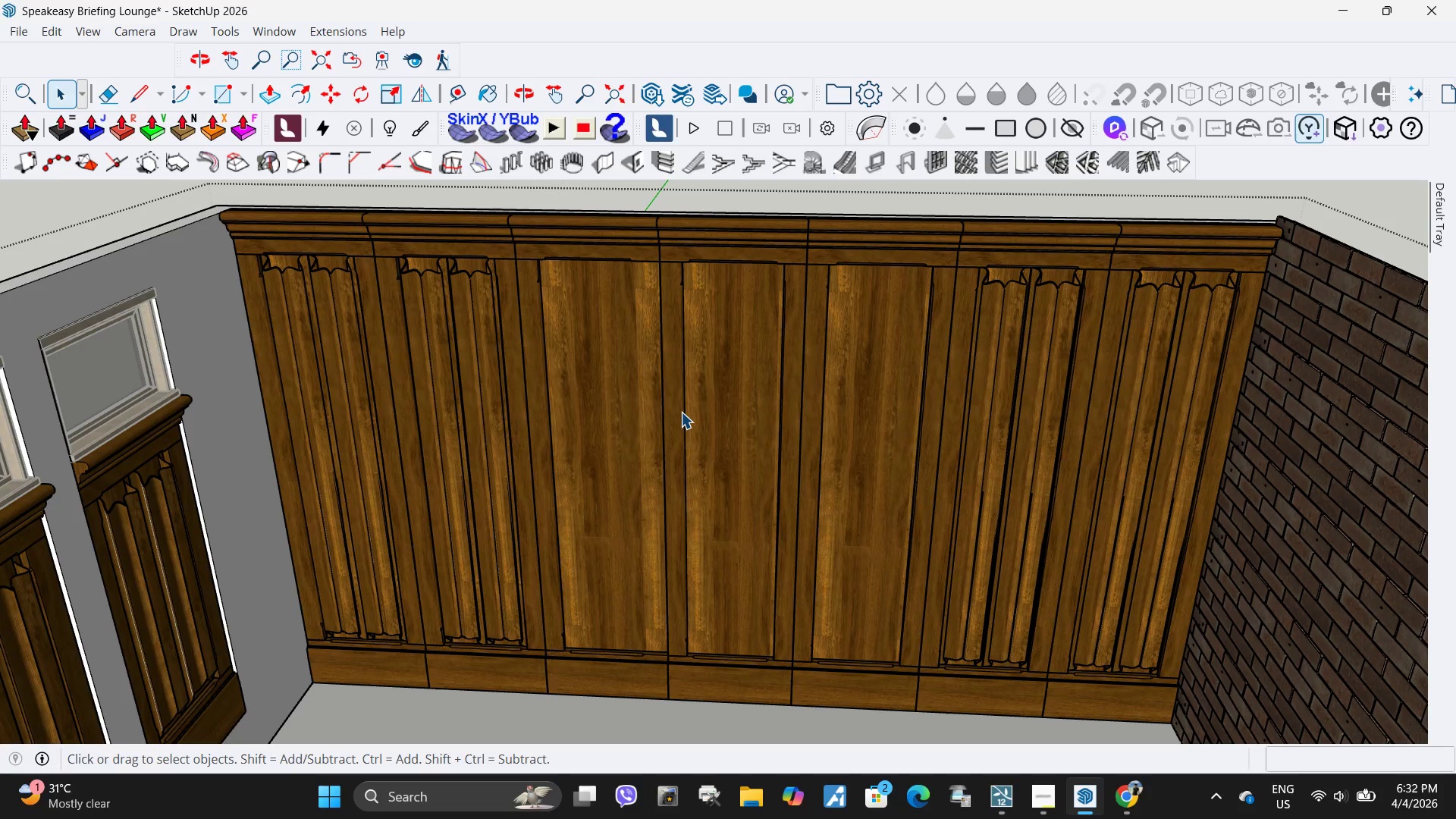 
left_click([681, 412])
 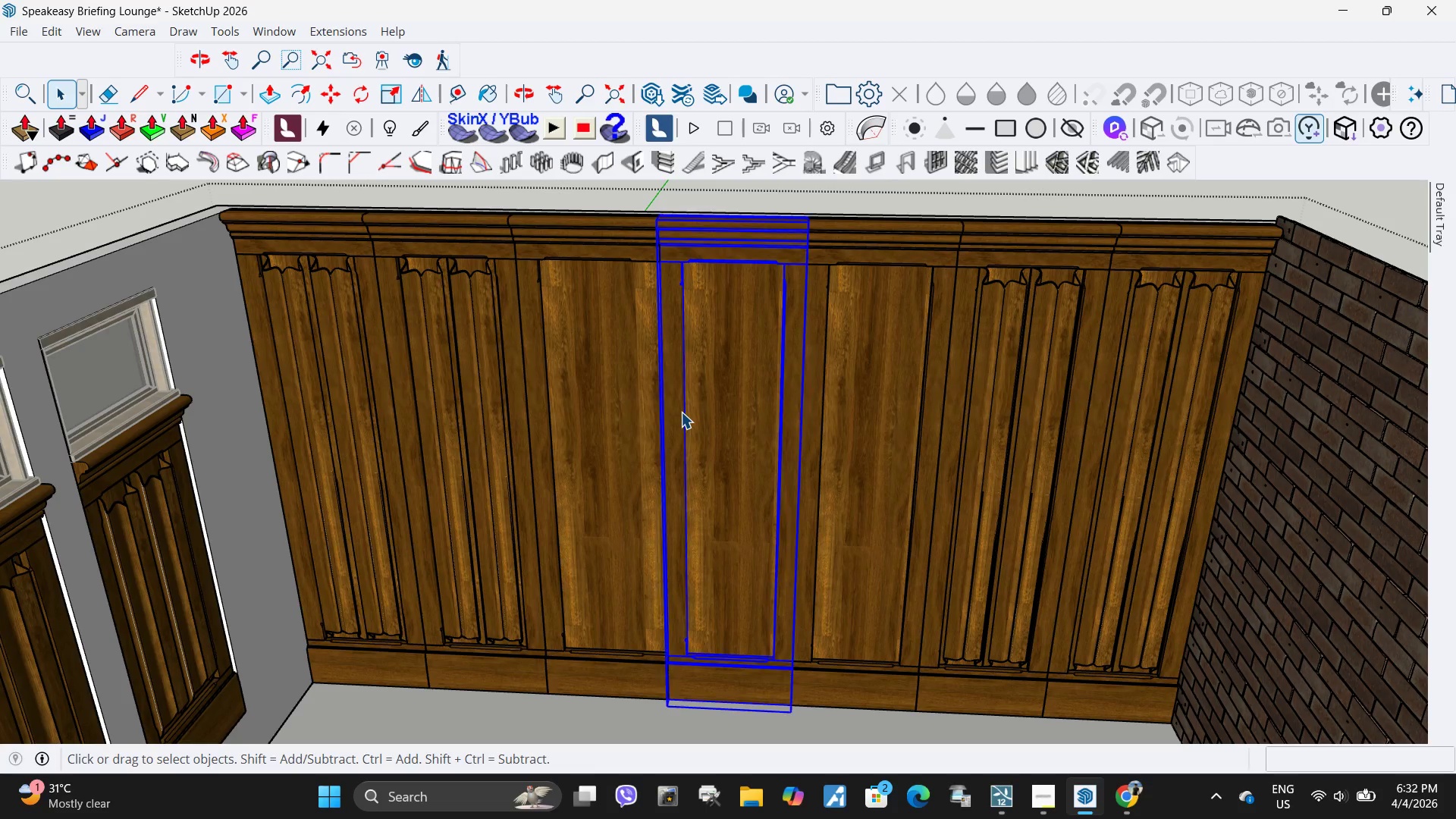 
right_click([681, 412])
 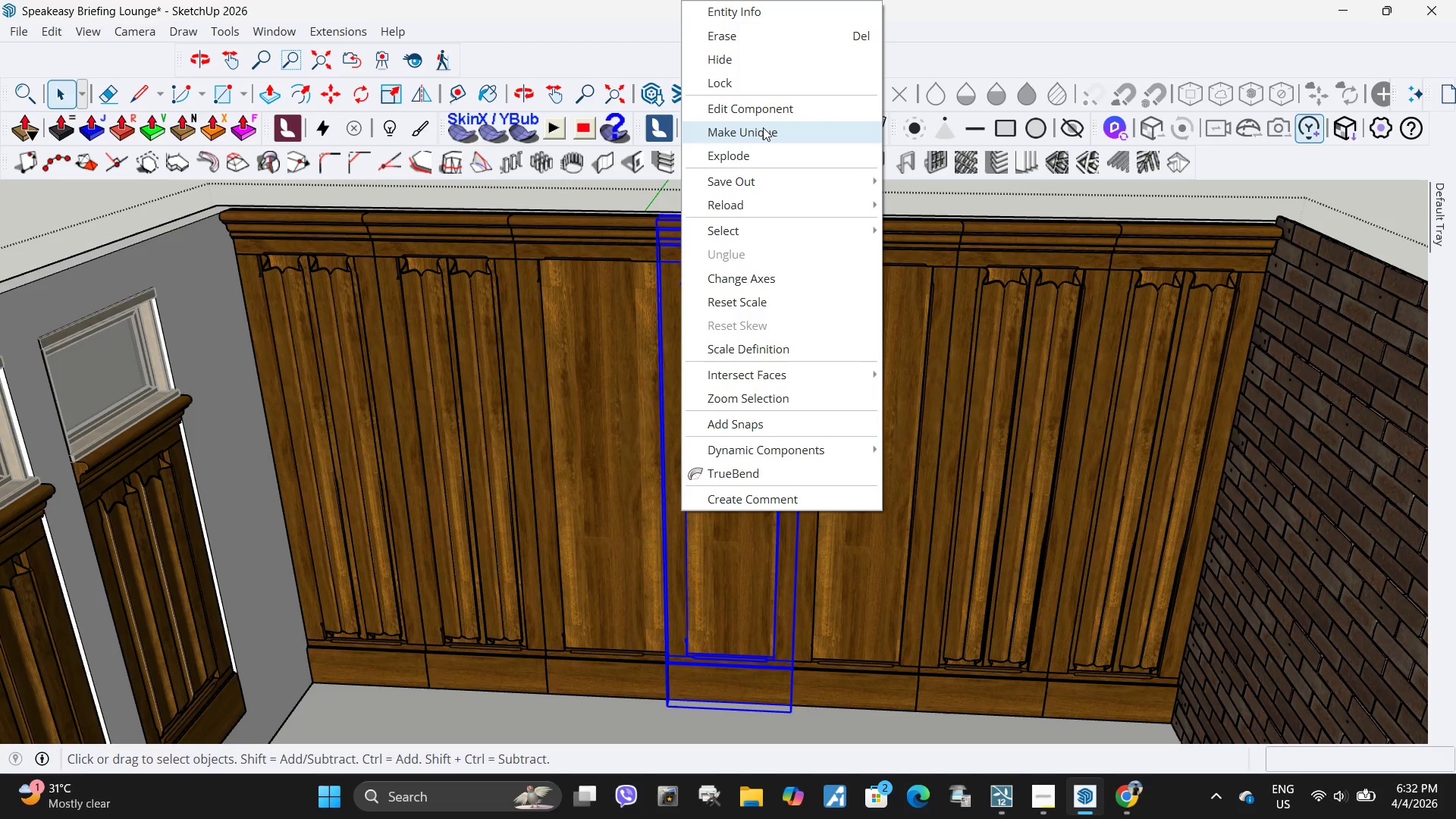 
left_click([763, 127])
 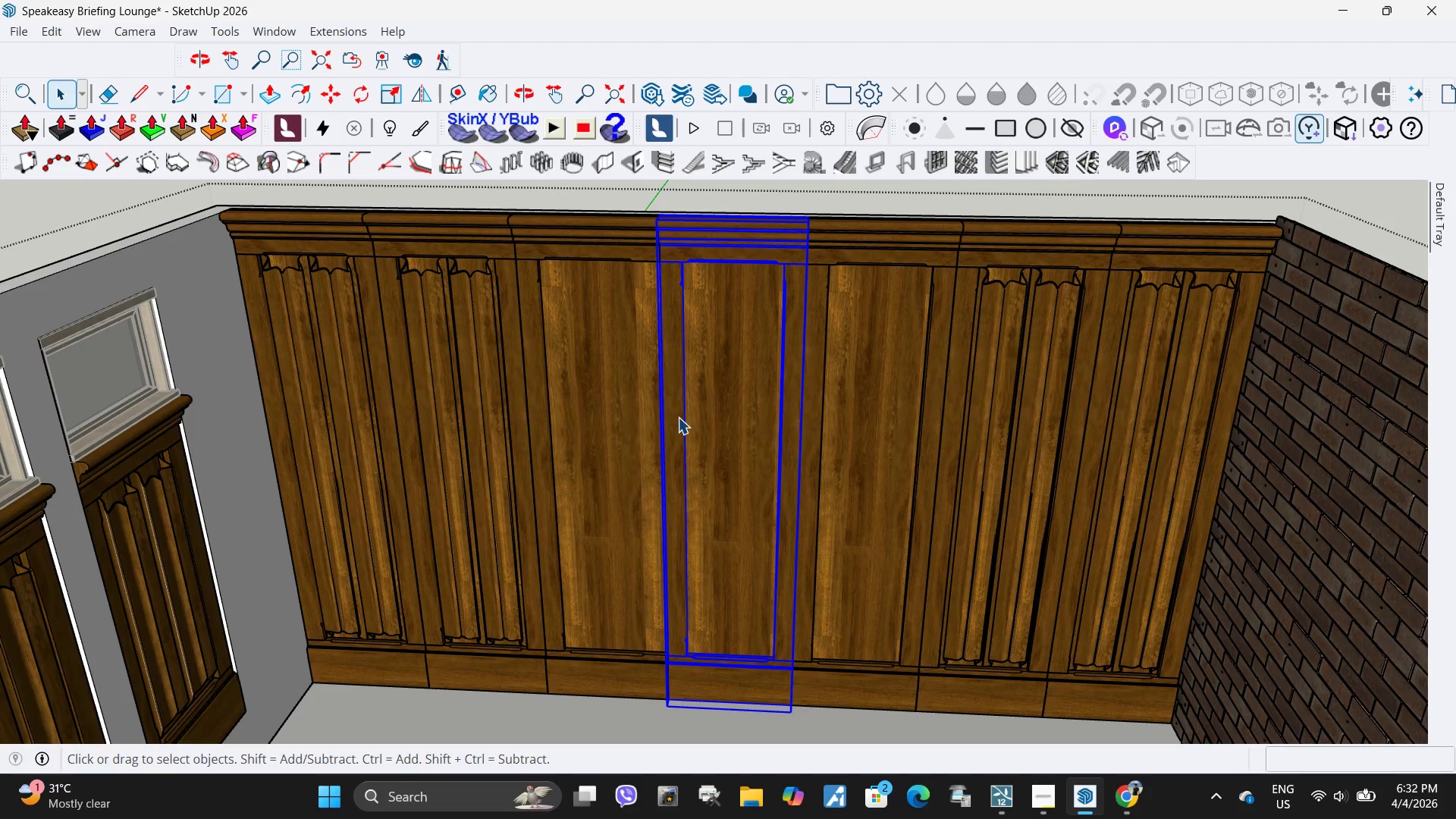 
double_click([678, 417])
 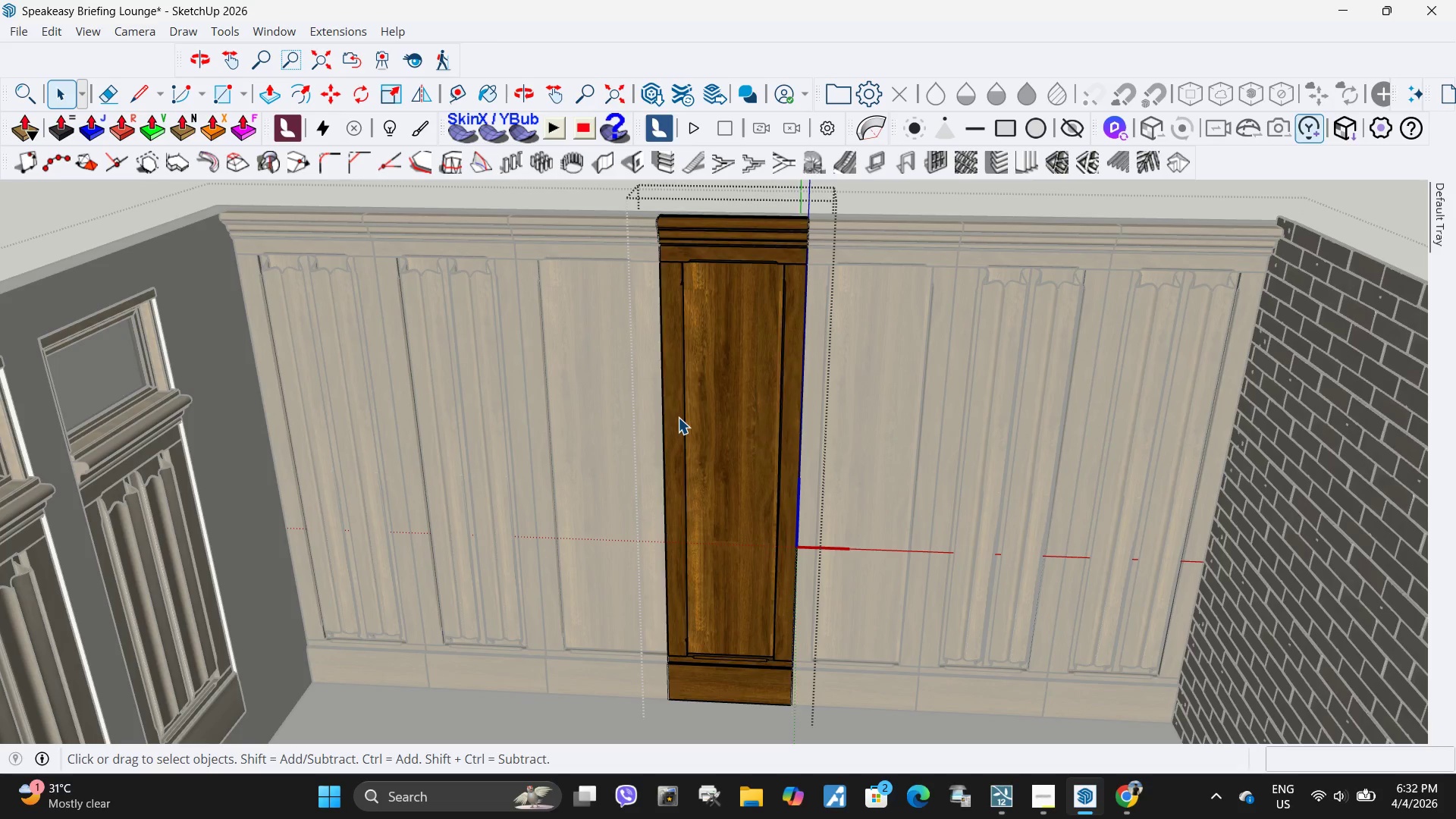 
triple_click([678, 417])
 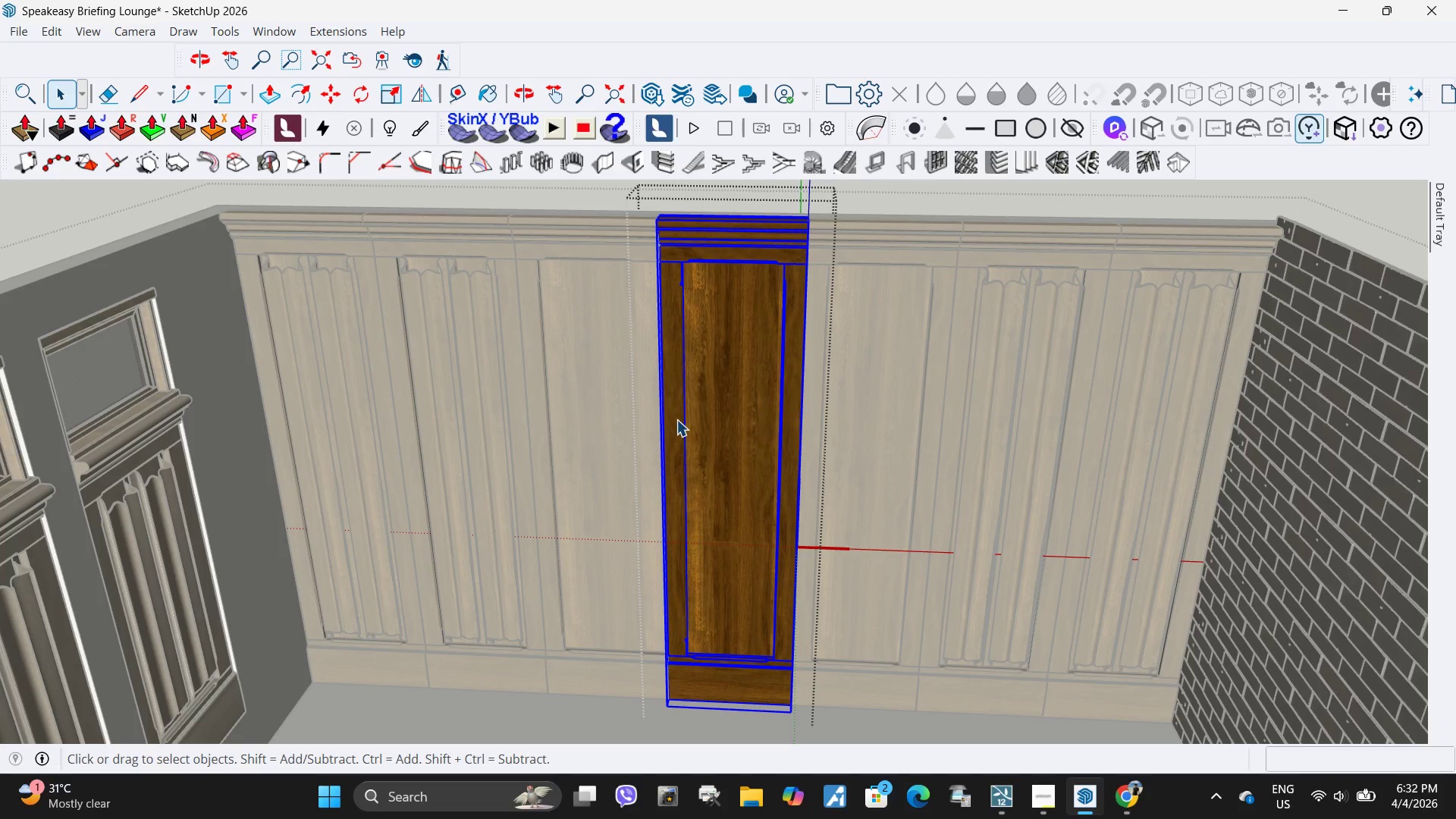 
triple_click([676, 419])
 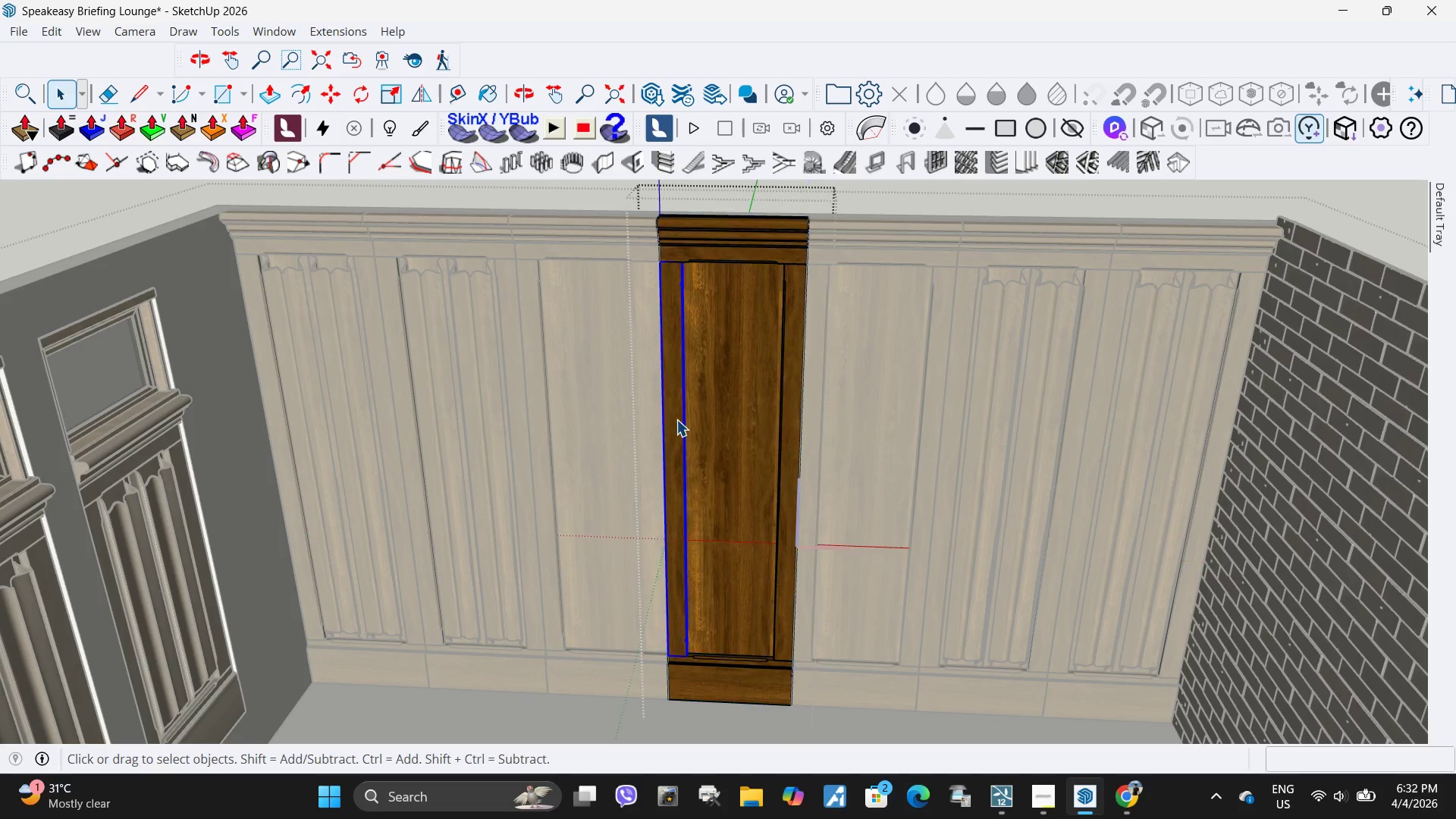 
triple_click([676, 419])
 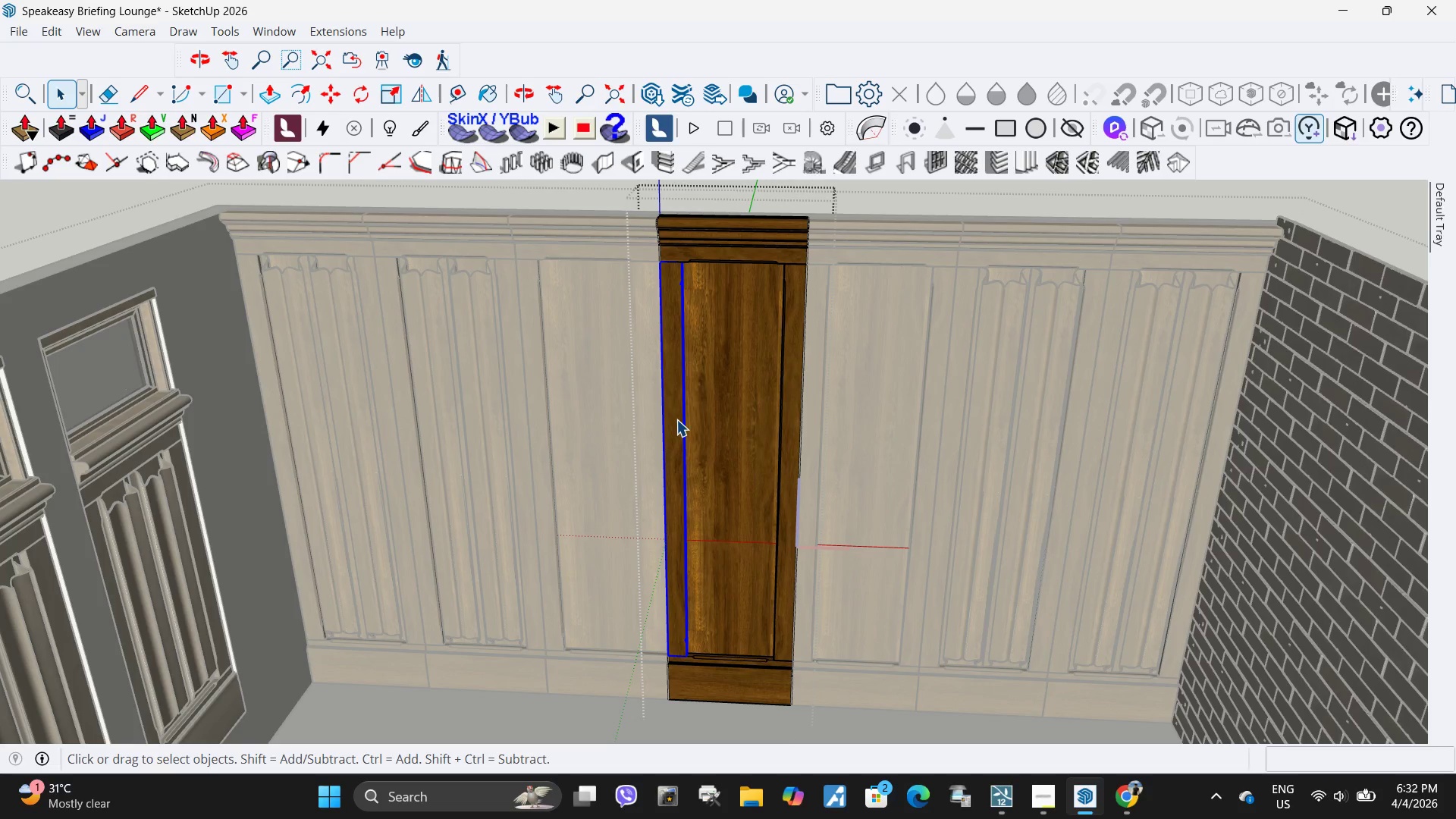 
key(Delete)
 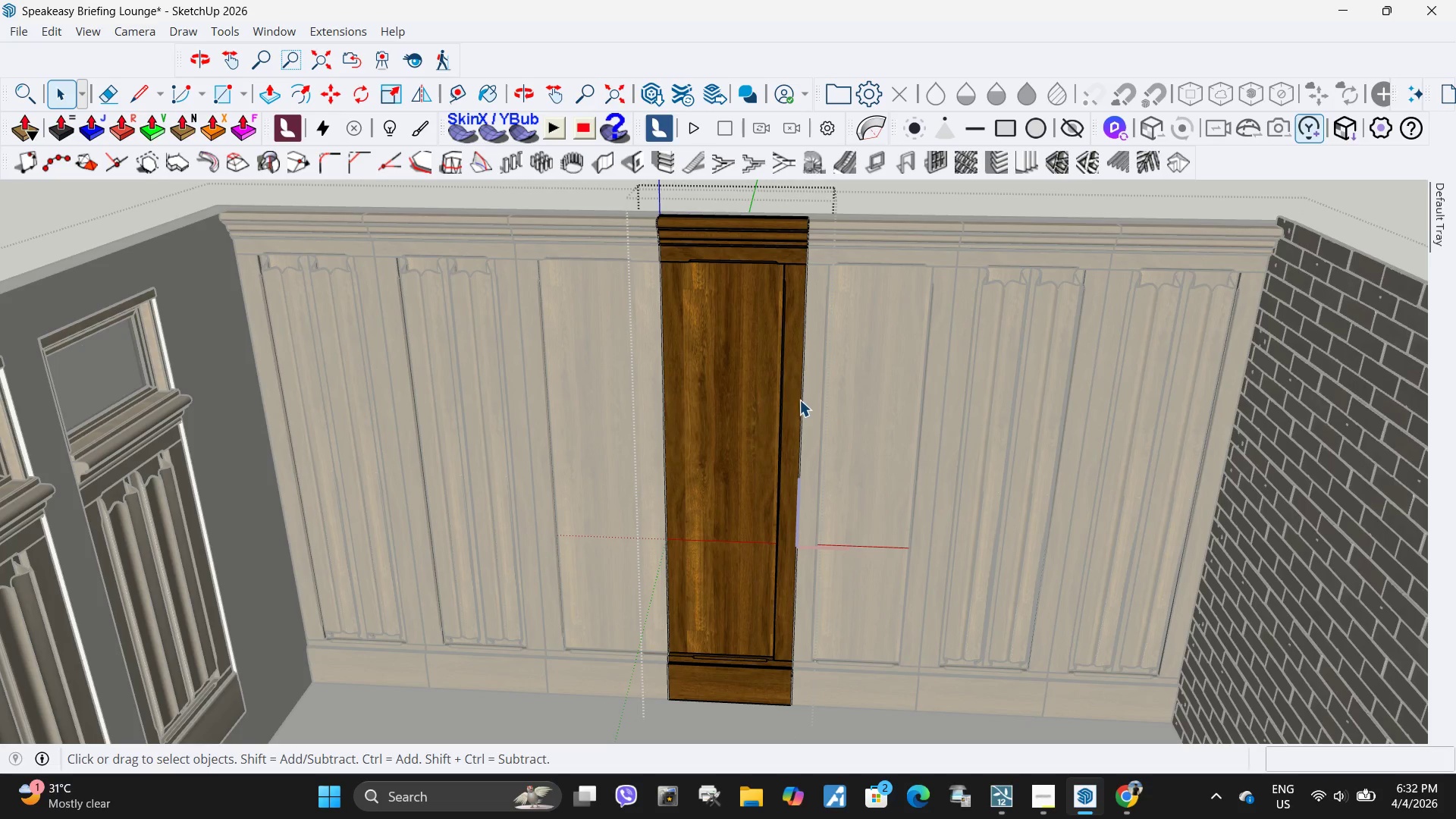 
left_click([787, 403])
 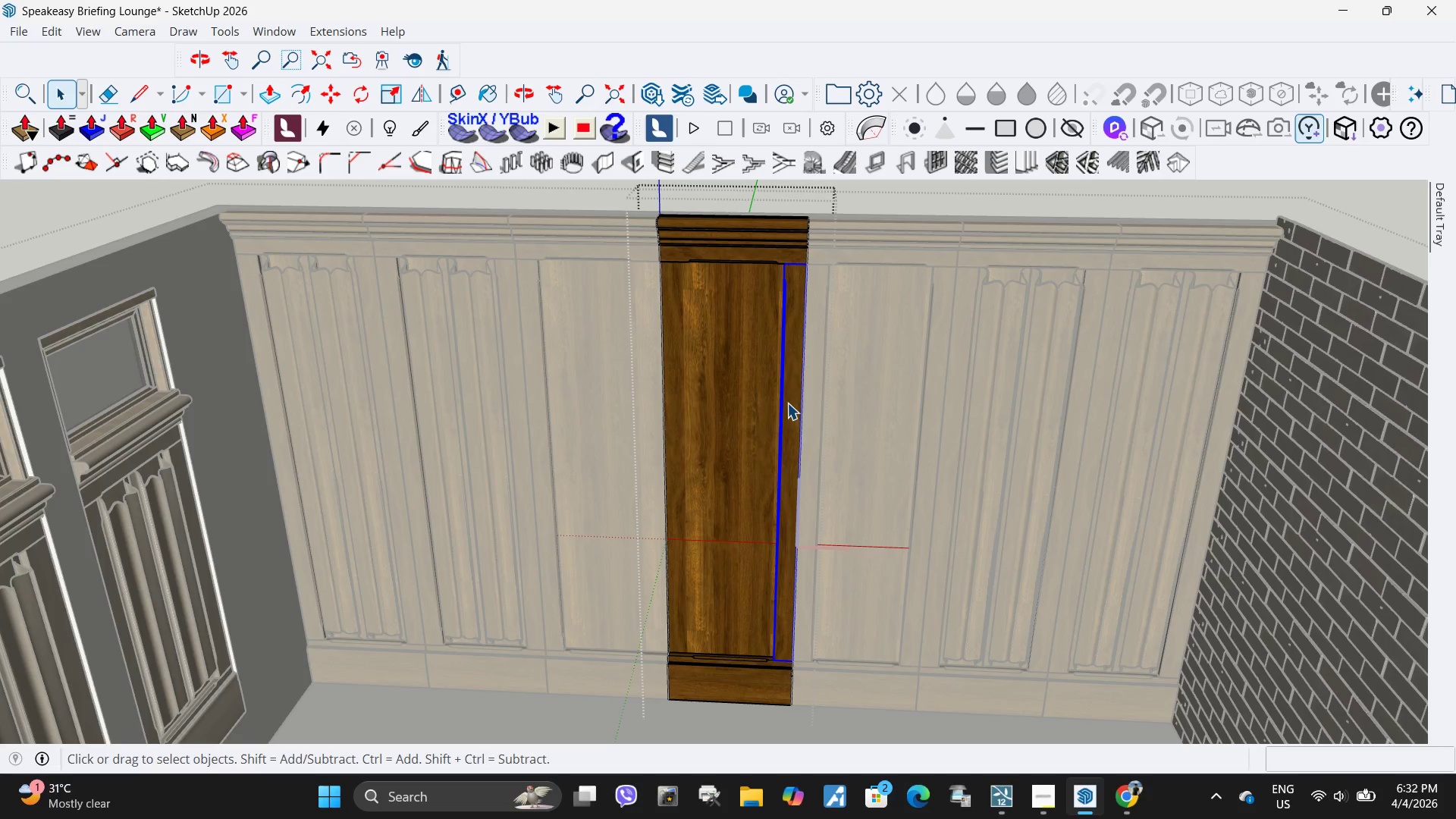 
key(Delete)
 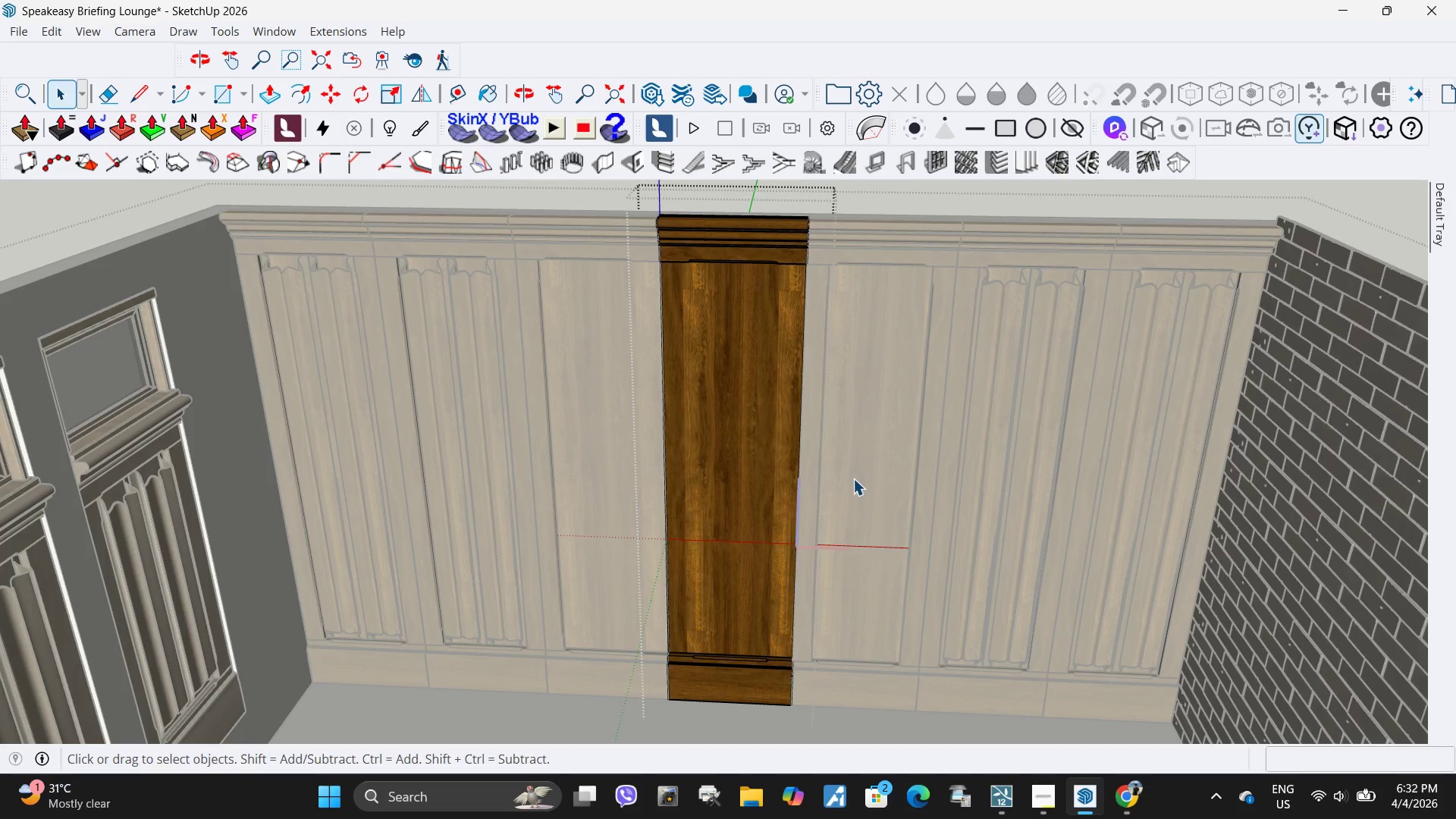 
left_click([853, 479])
 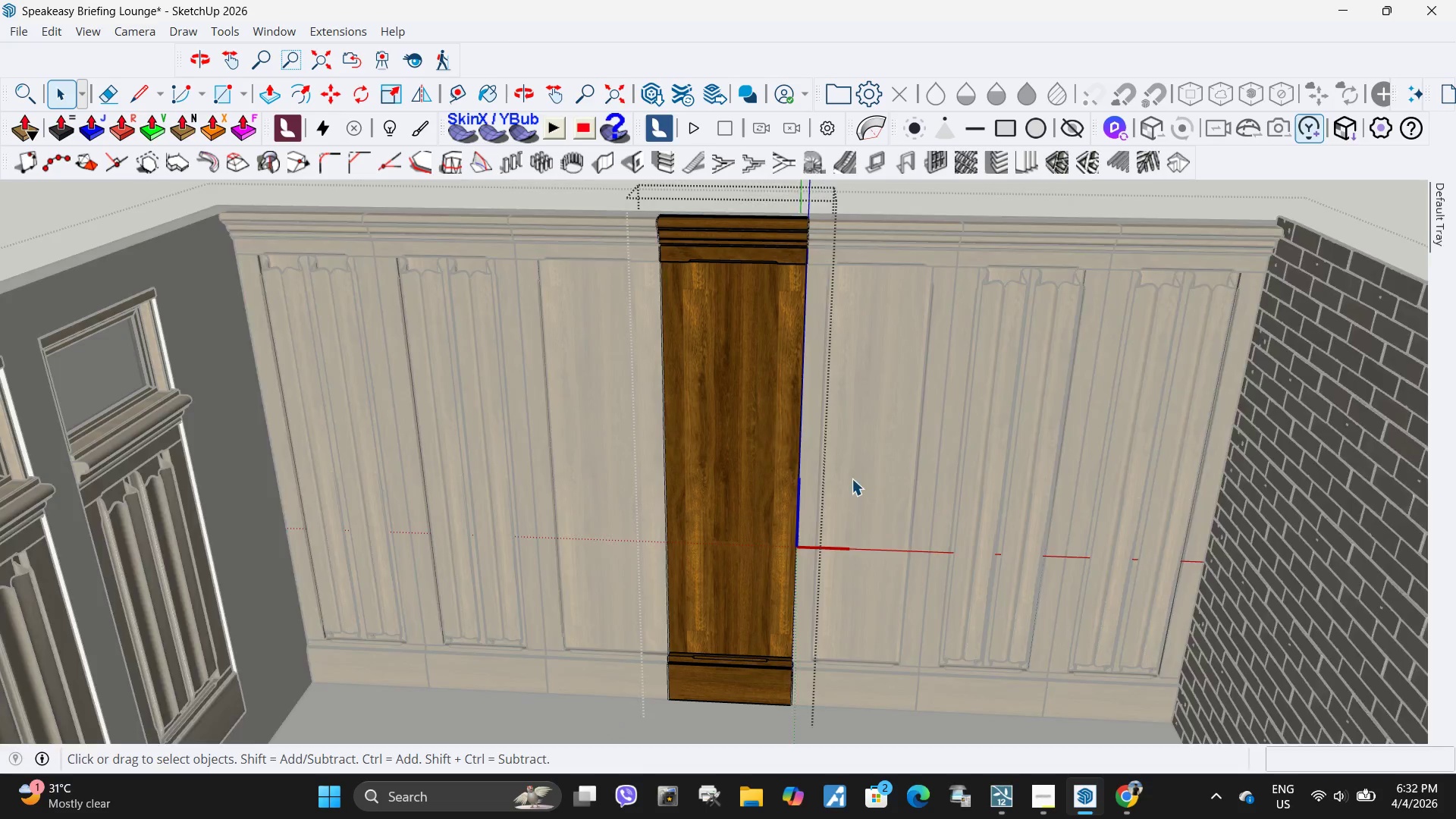 
key(Escape)
 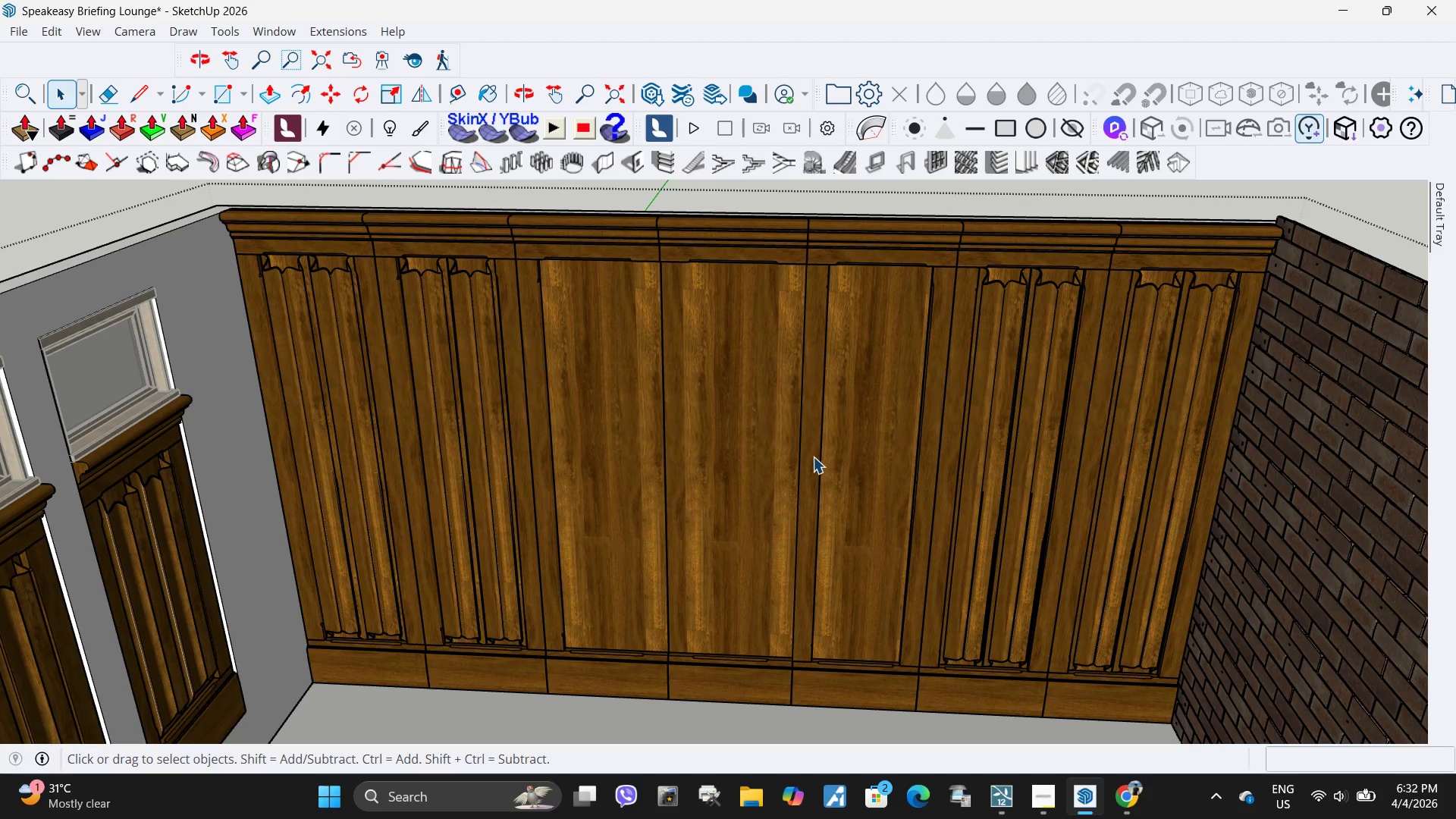 
double_click([813, 457])
 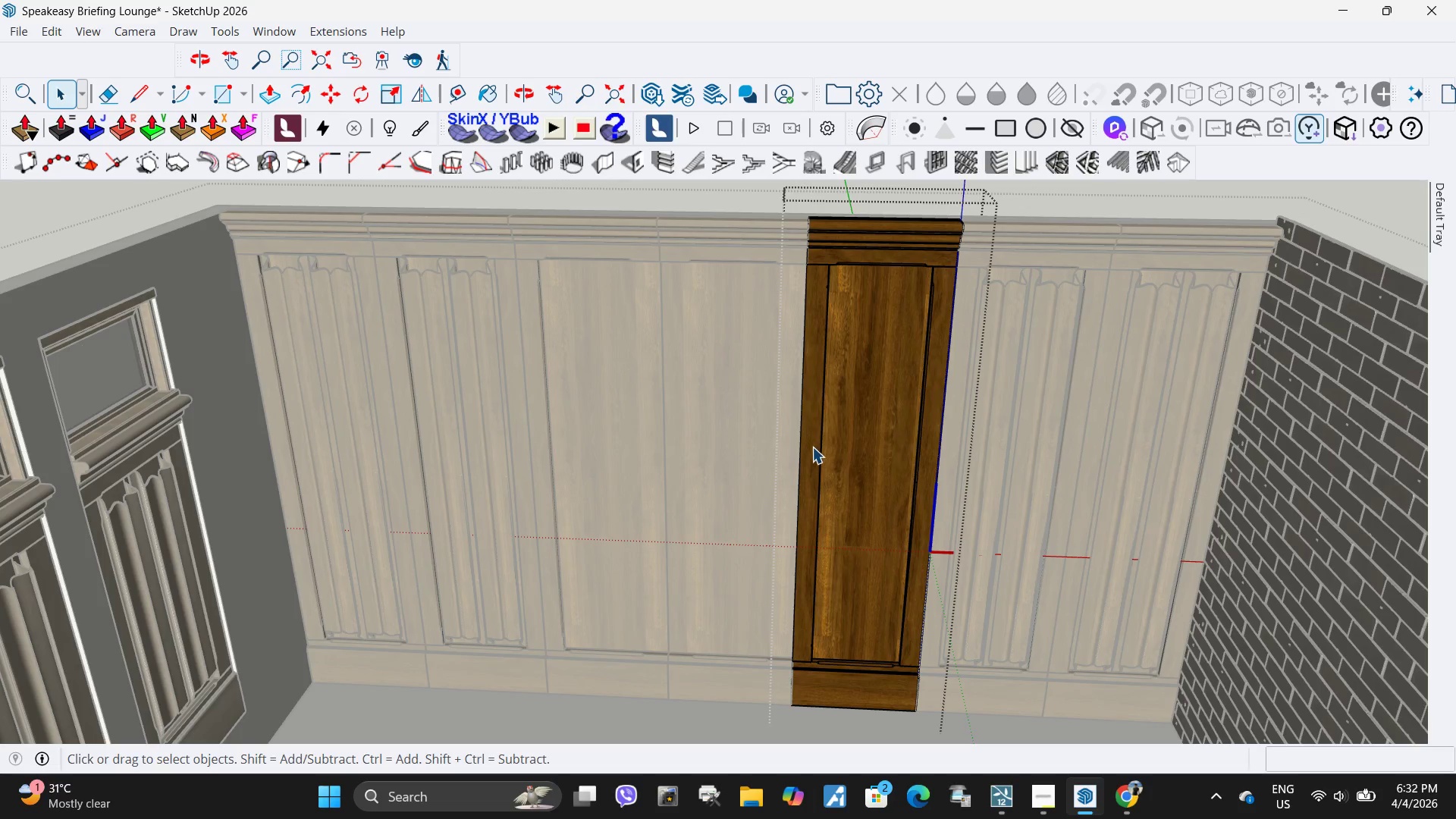 
triple_click([812, 447])
 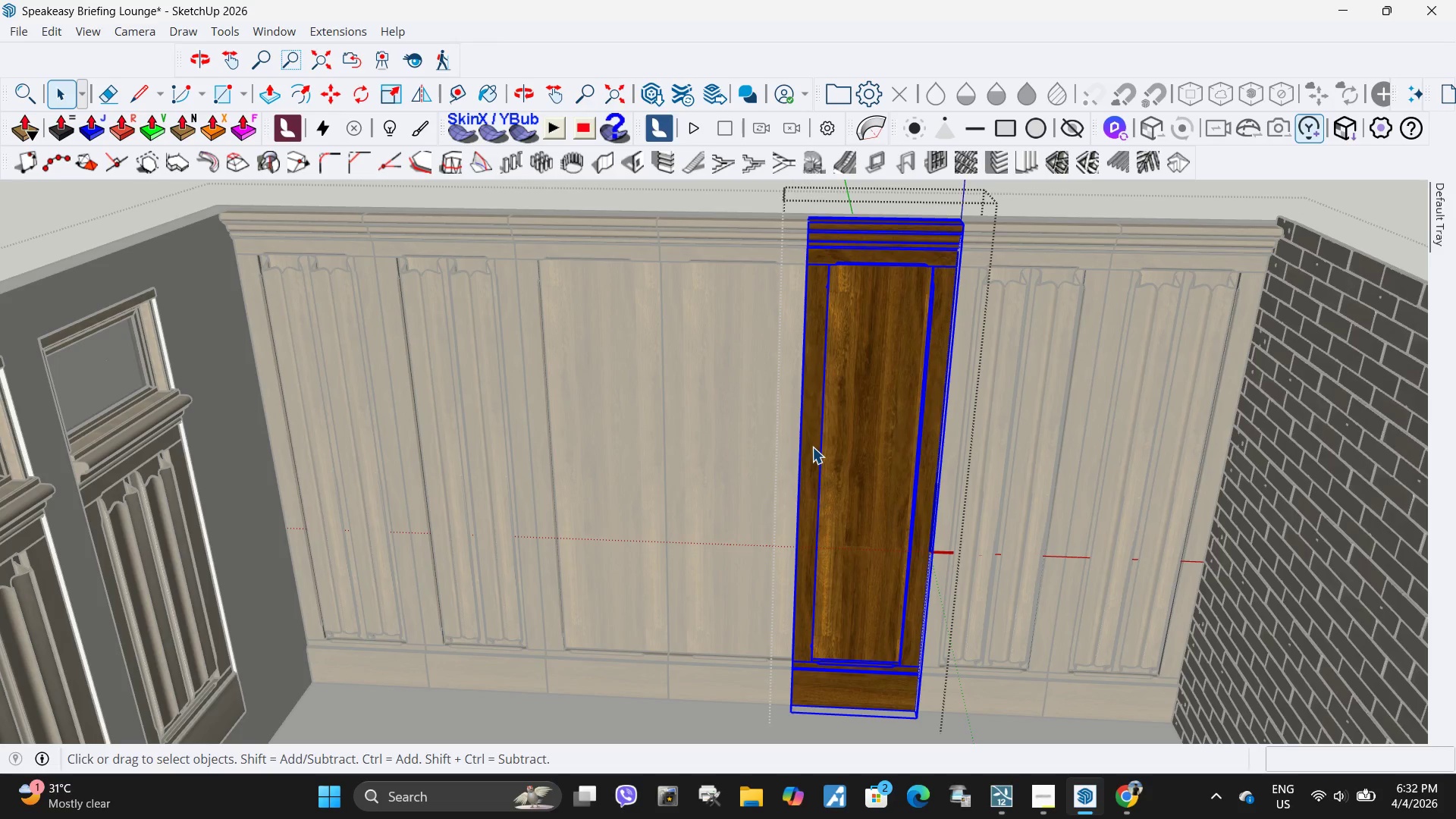 
triple_click([812, 447])
 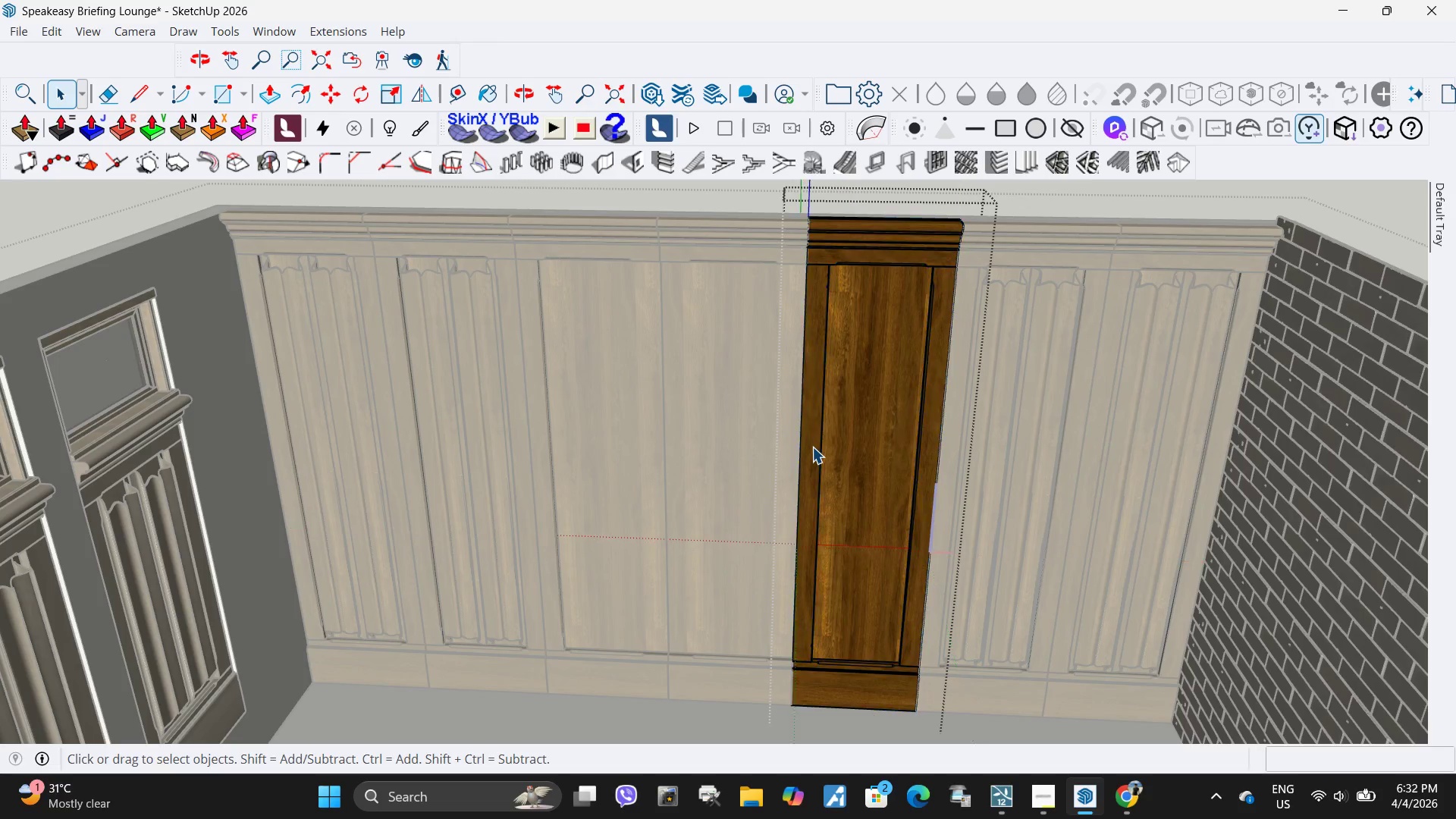 
triple_click([812, 447])
 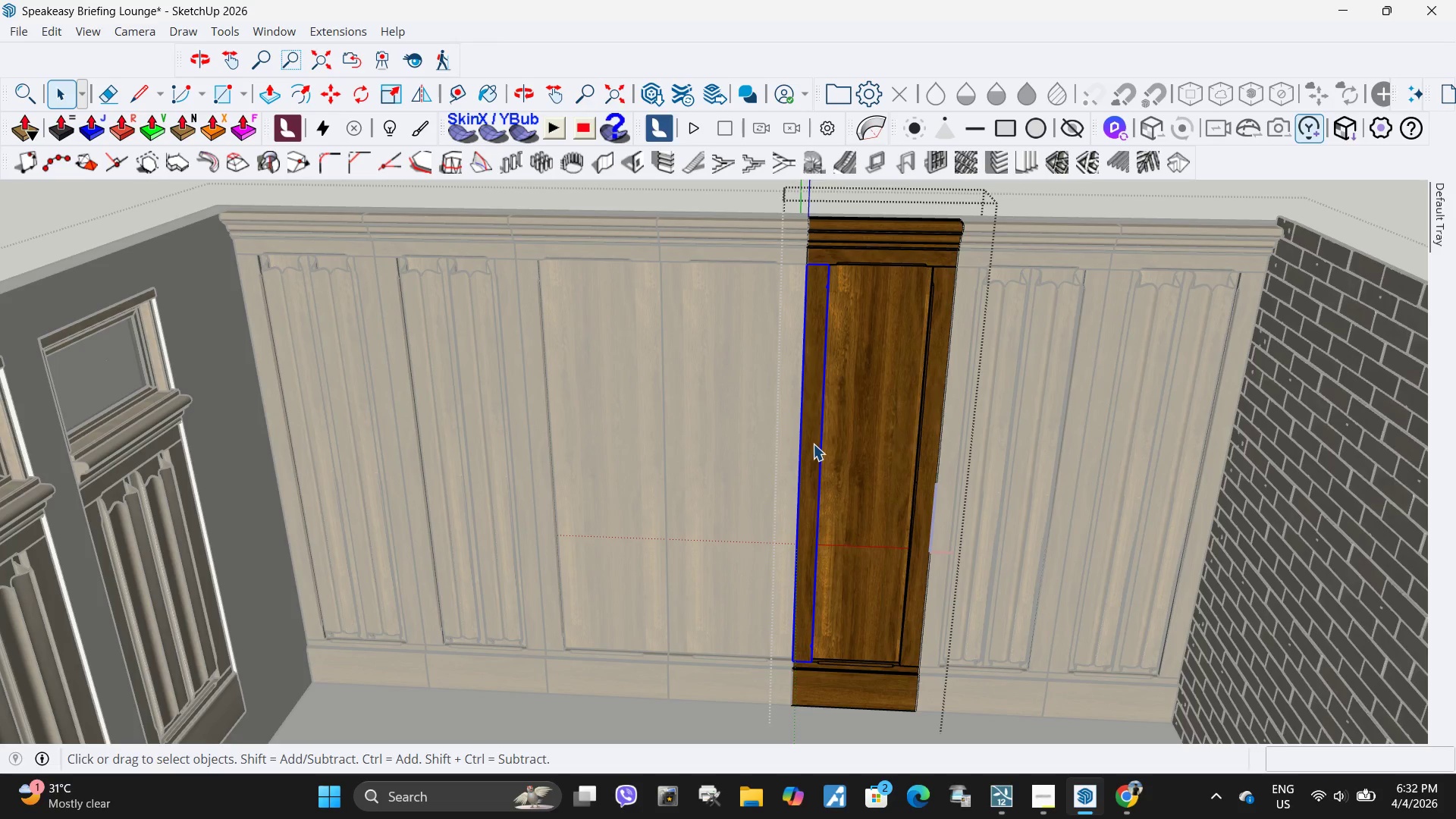 
key(Delete)
 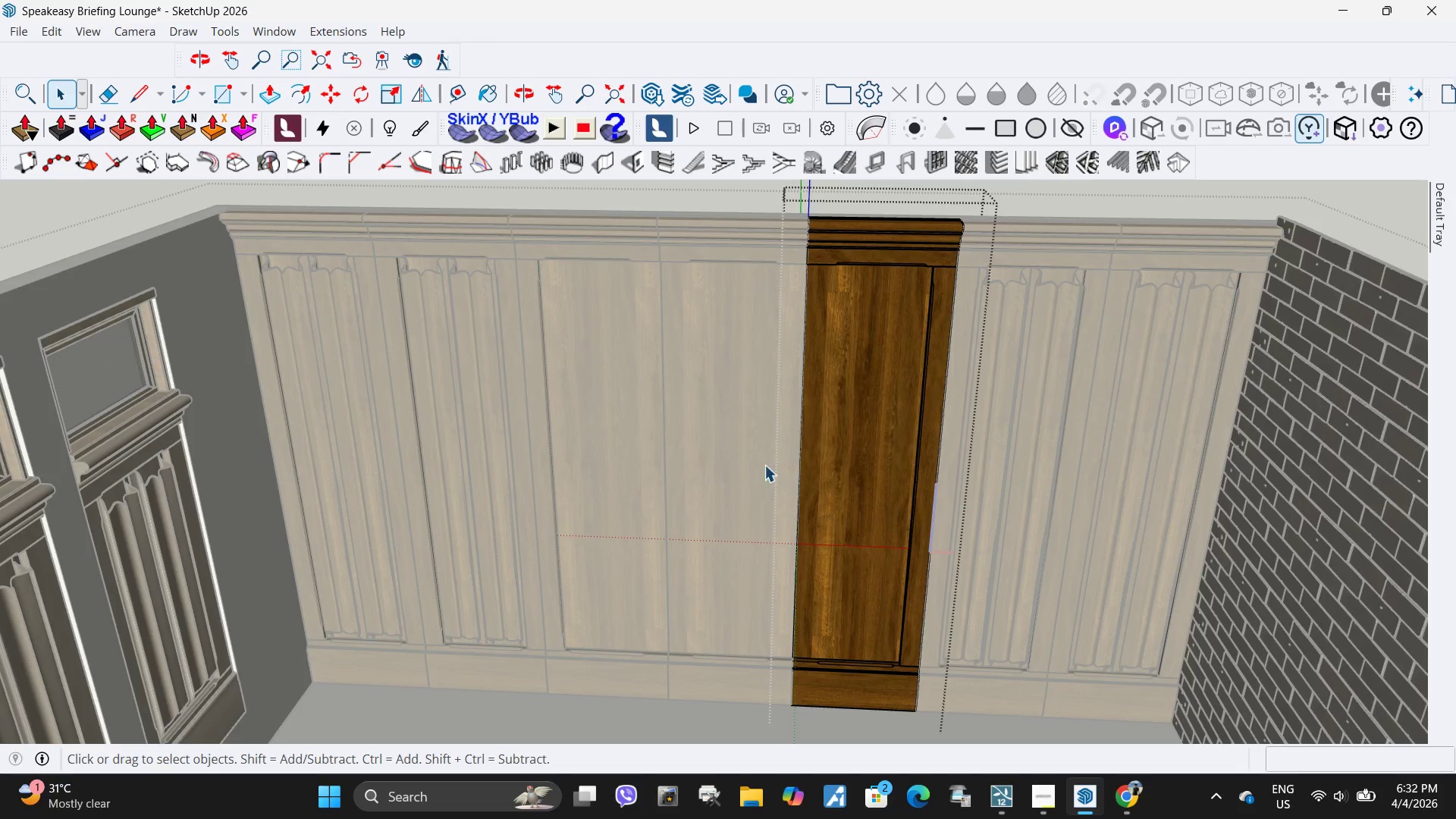 
key(Escape)
 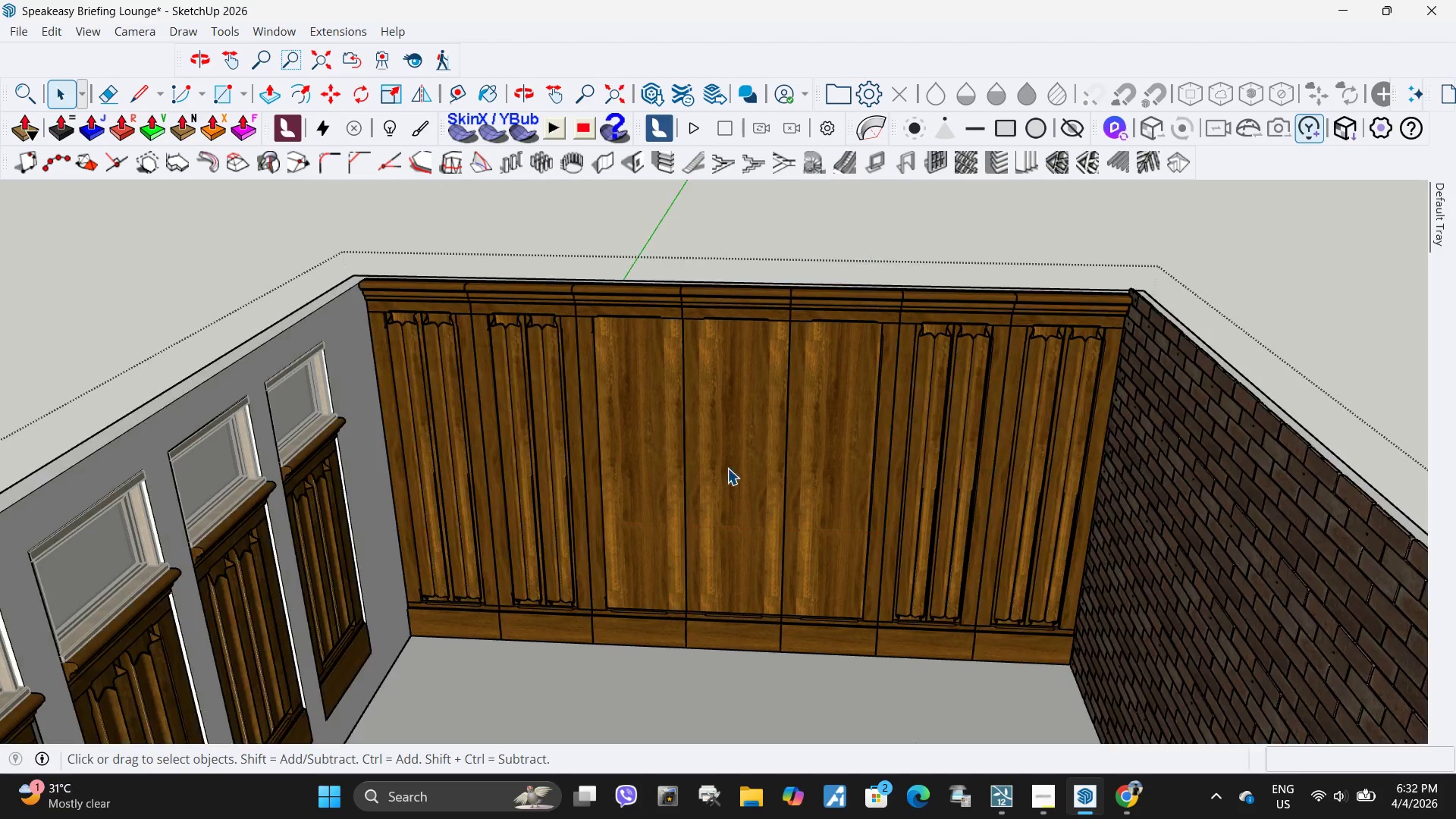 
key(Escape)
 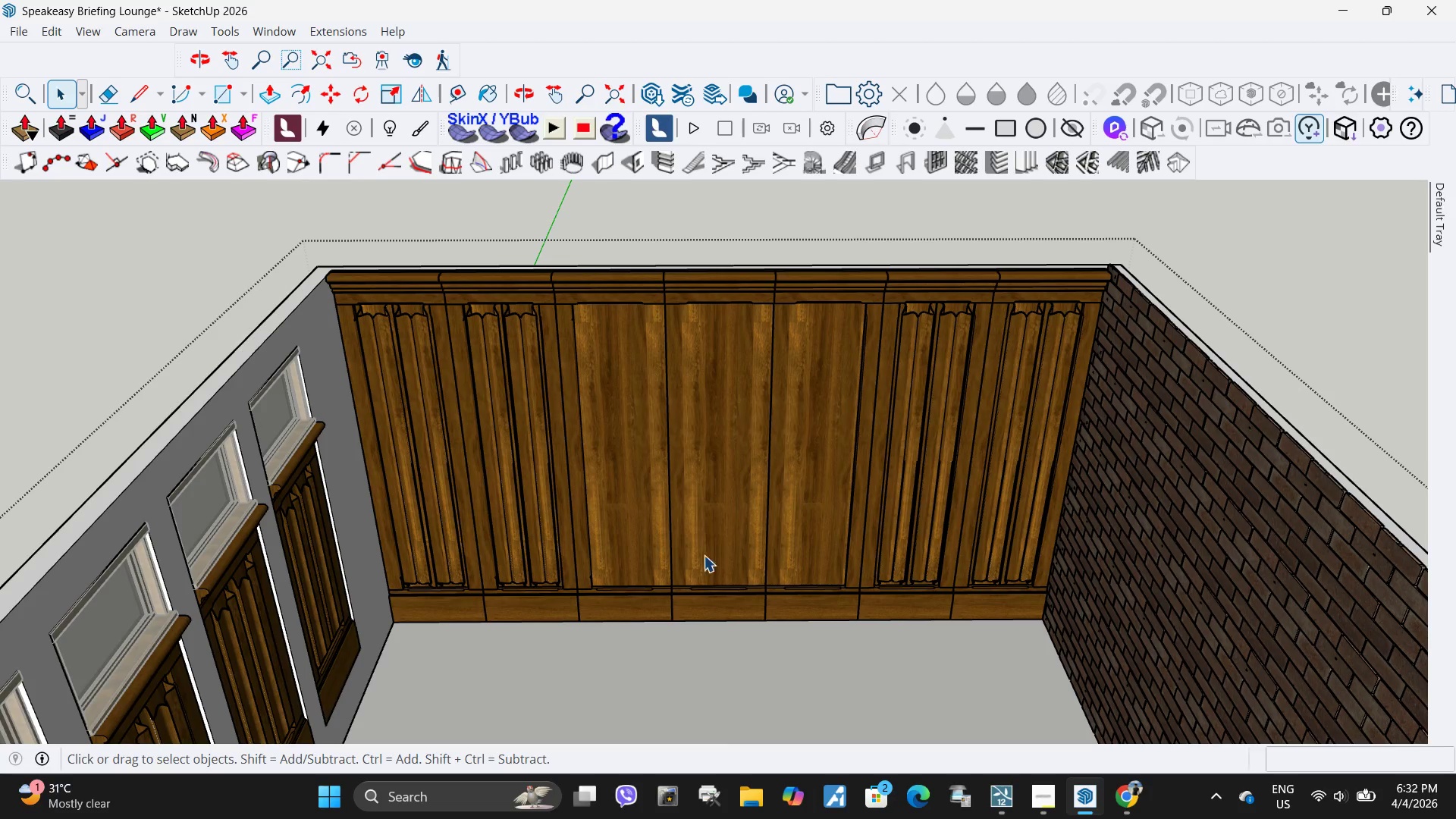 
scroll: coordinate [693, 549], scroll_direction: down, amount: 8.0
 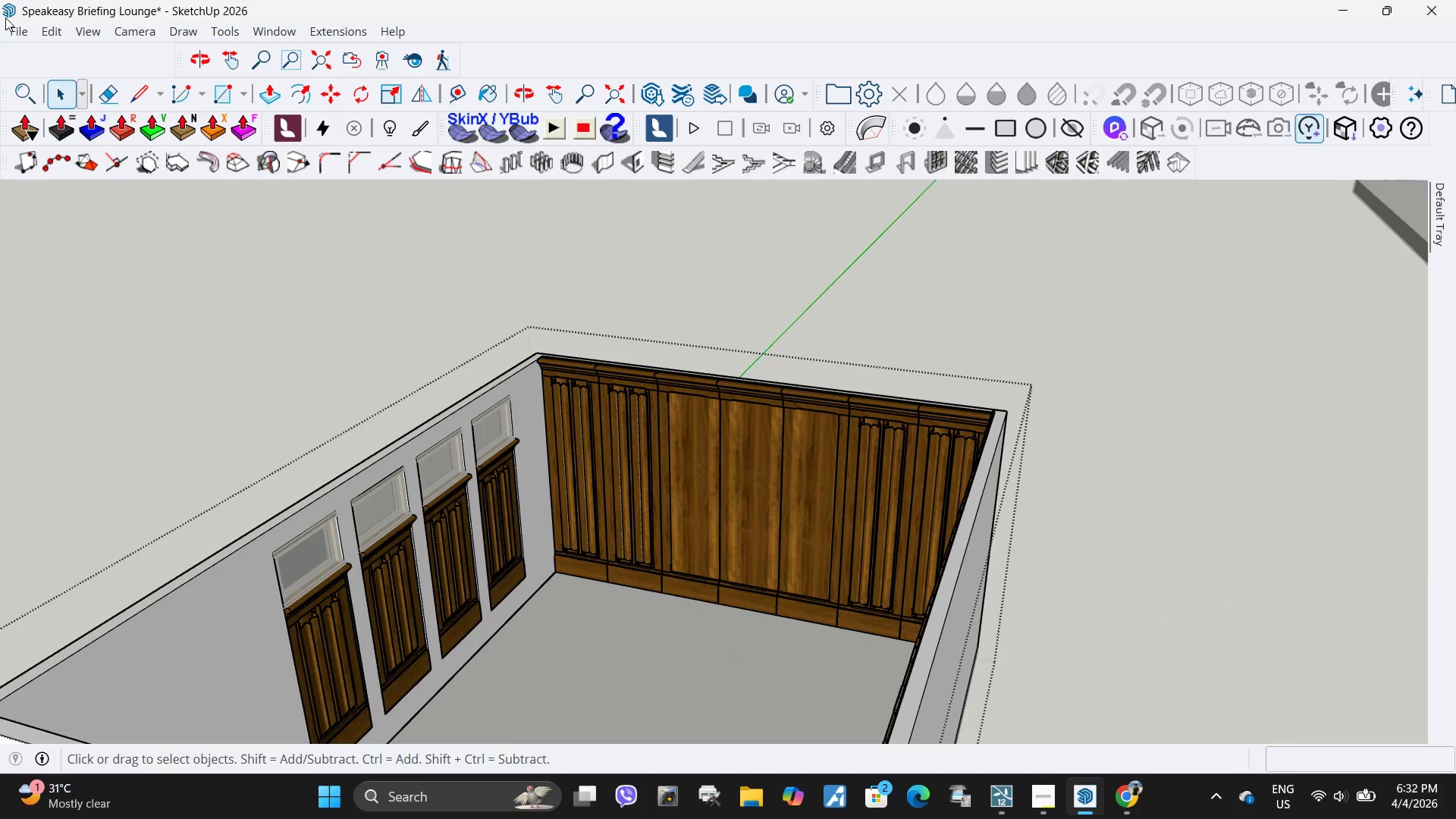 
left_click([24, 30])
 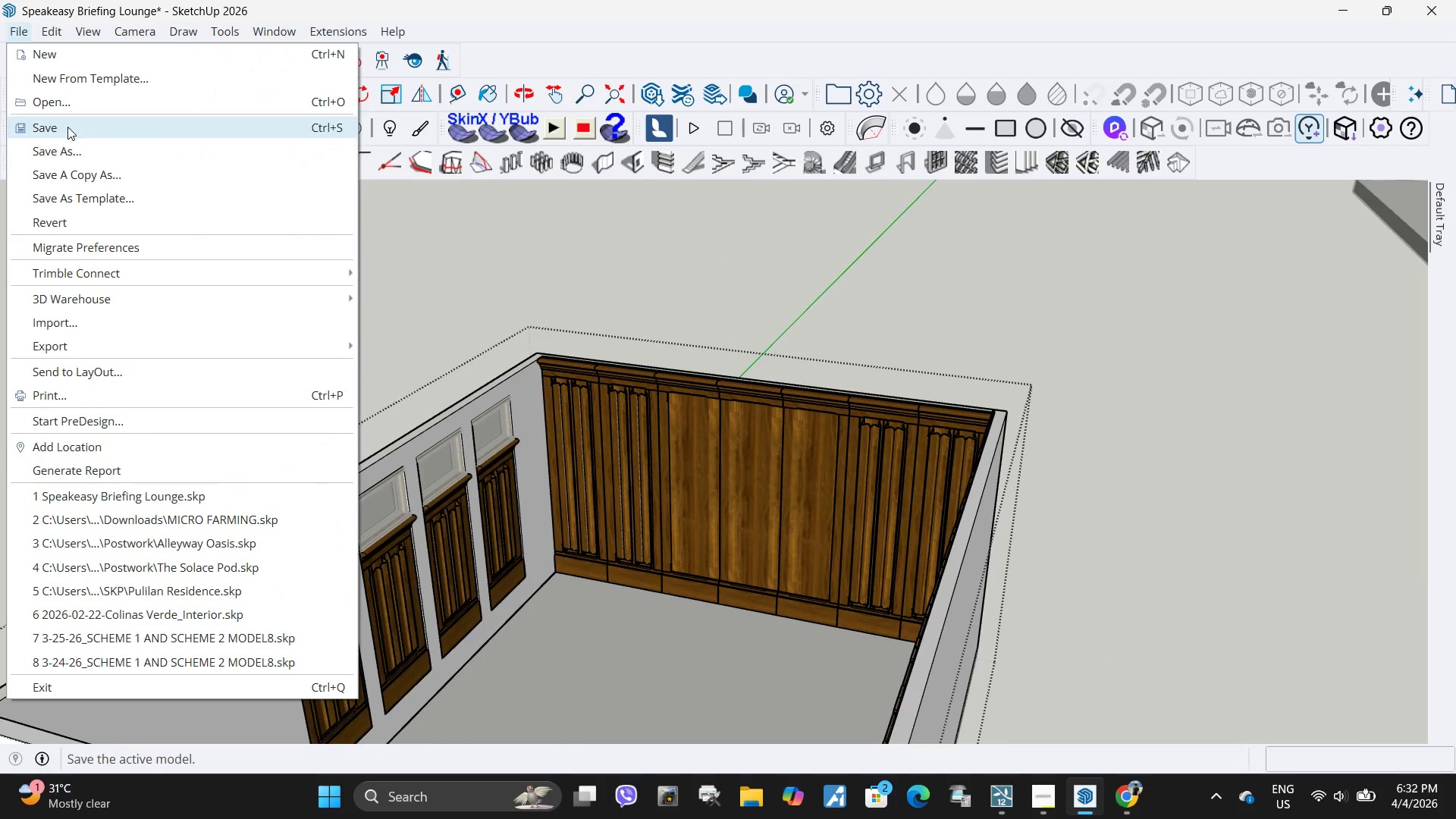 
left_click([67, 127])
 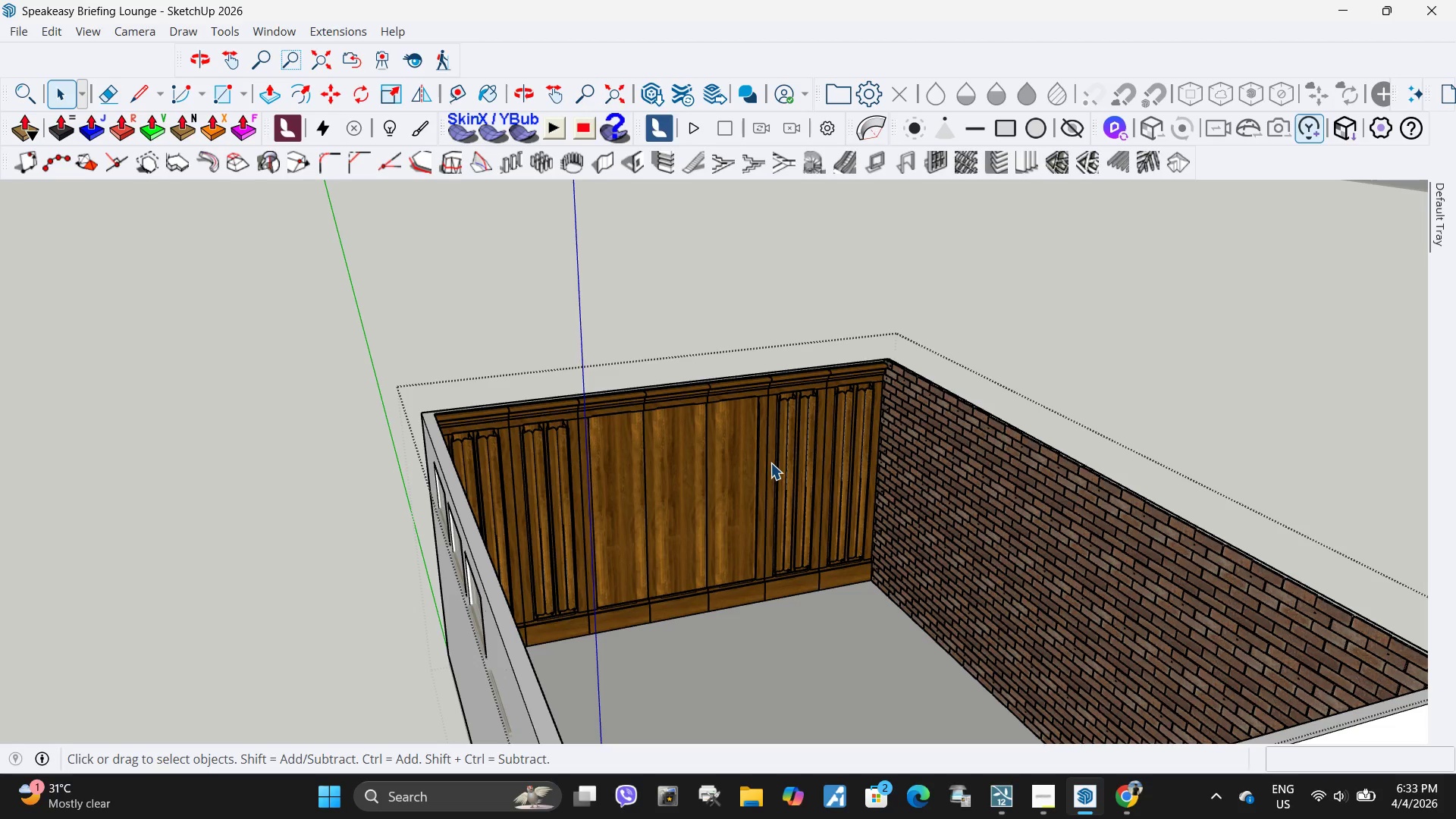 
wait(27.34)
 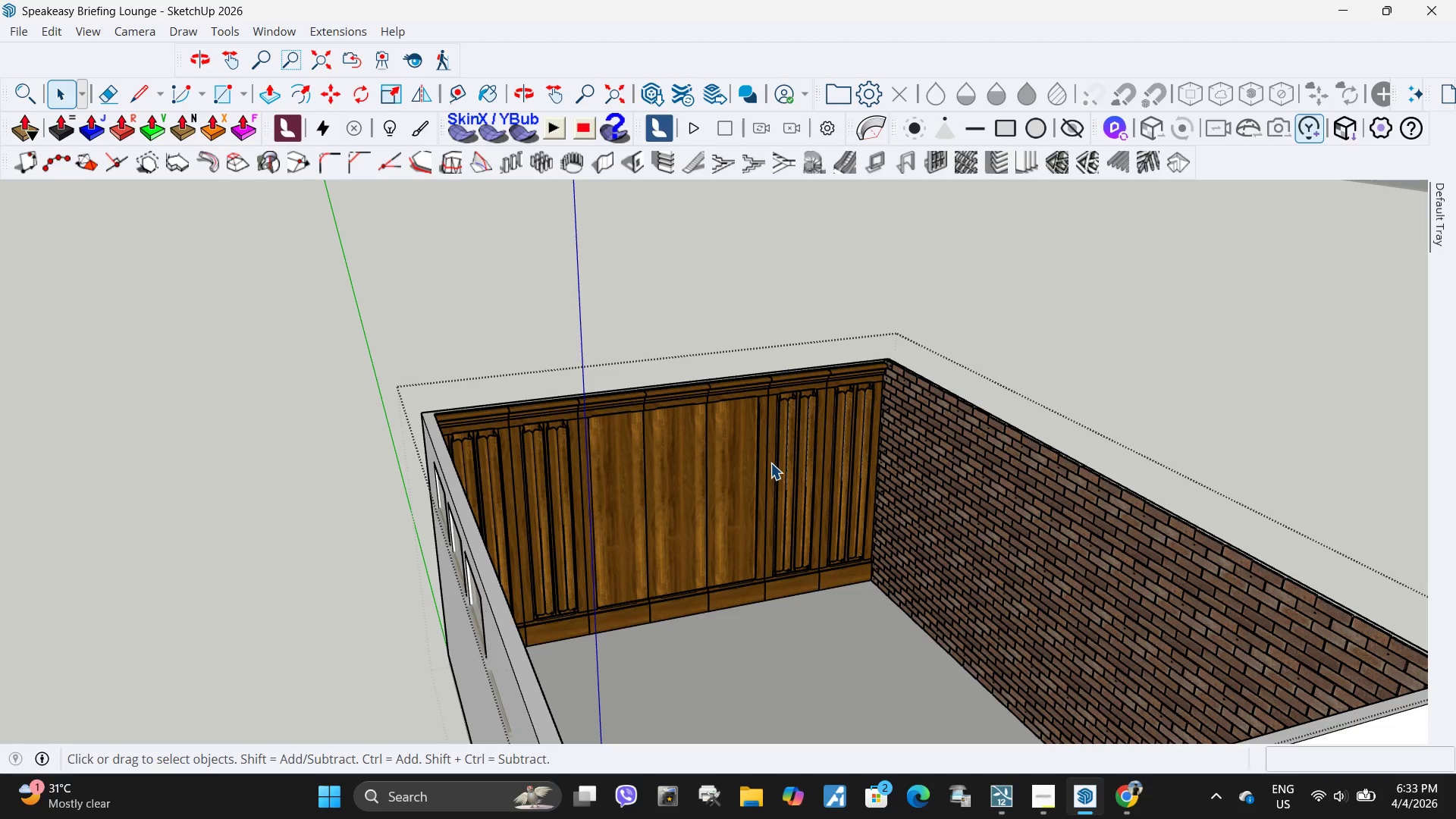 
scroll: coordinate [770, 463], scroll_direction: up, amount: 1.0
 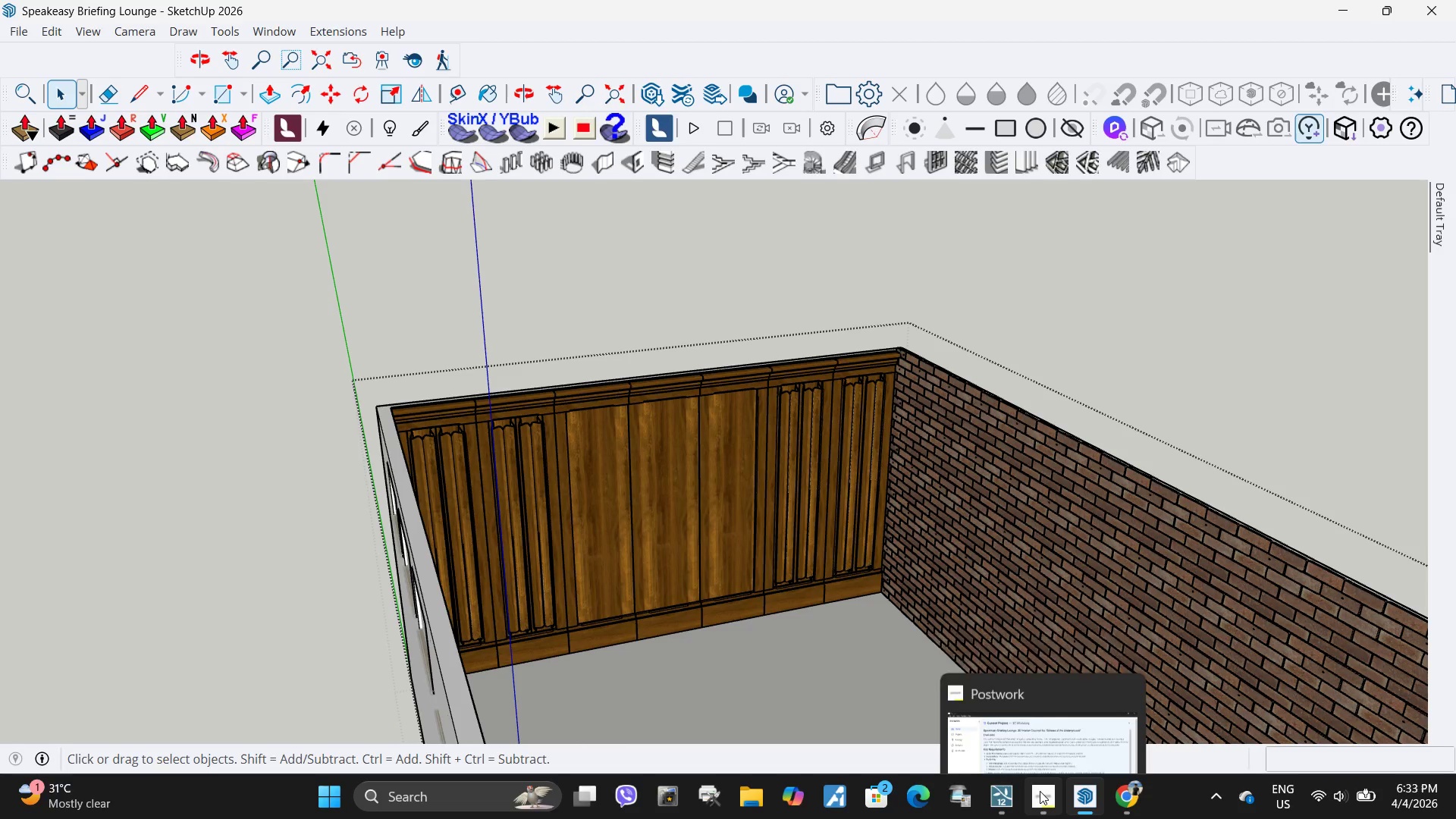 
left_click([1040, 791])